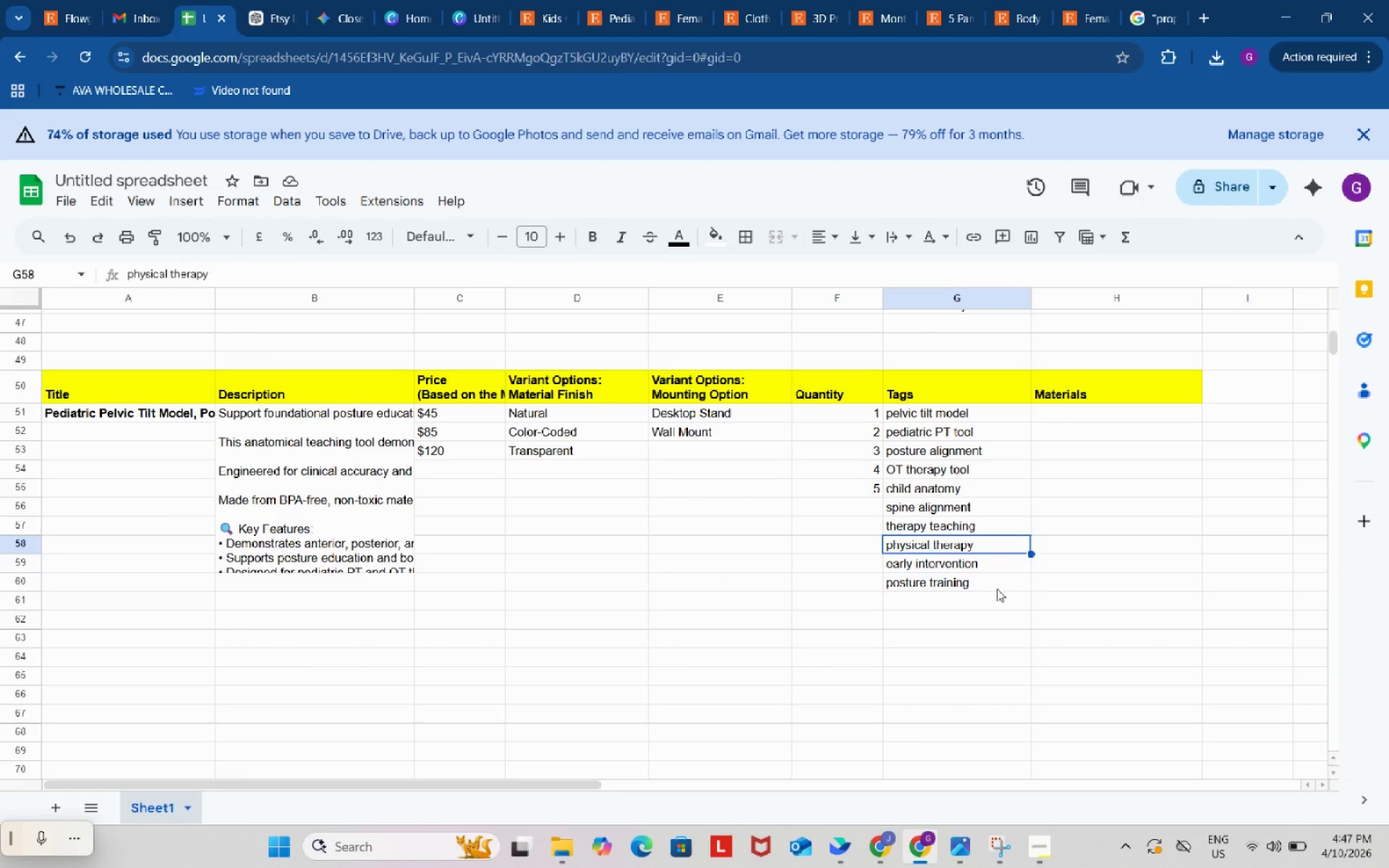 
left_click([997, 589])
 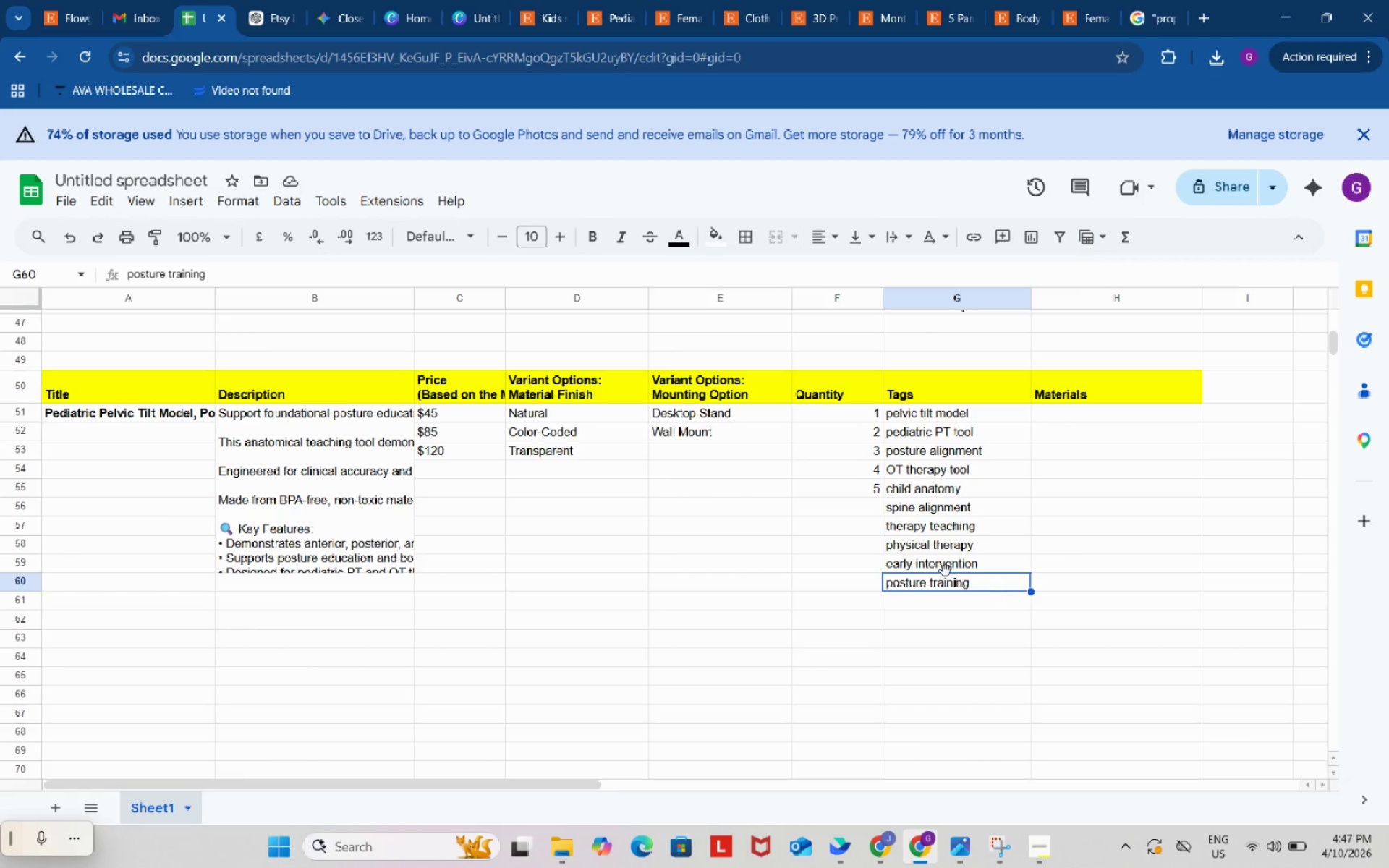 
left_click([997, 589])
 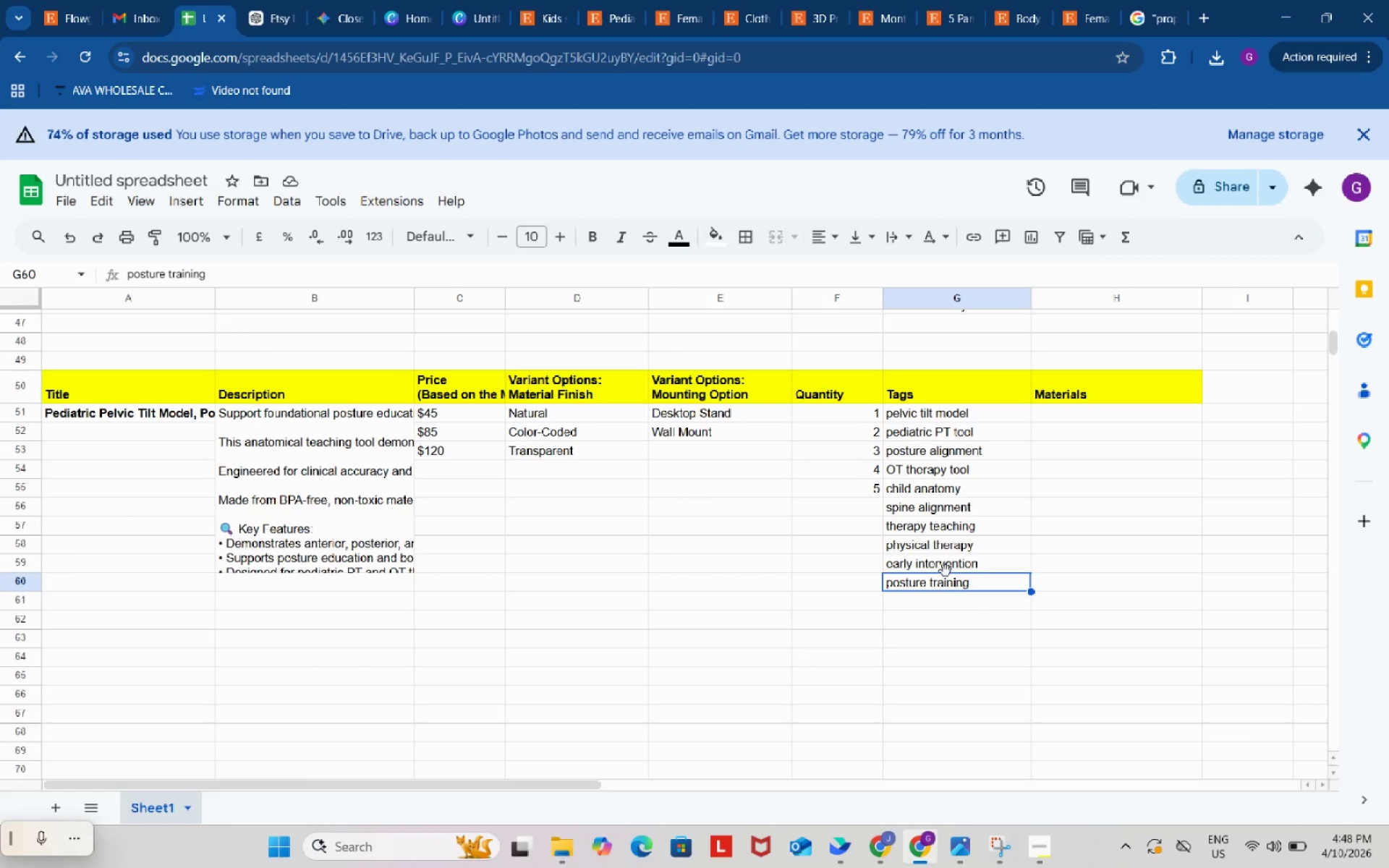 
wait(111.3)
 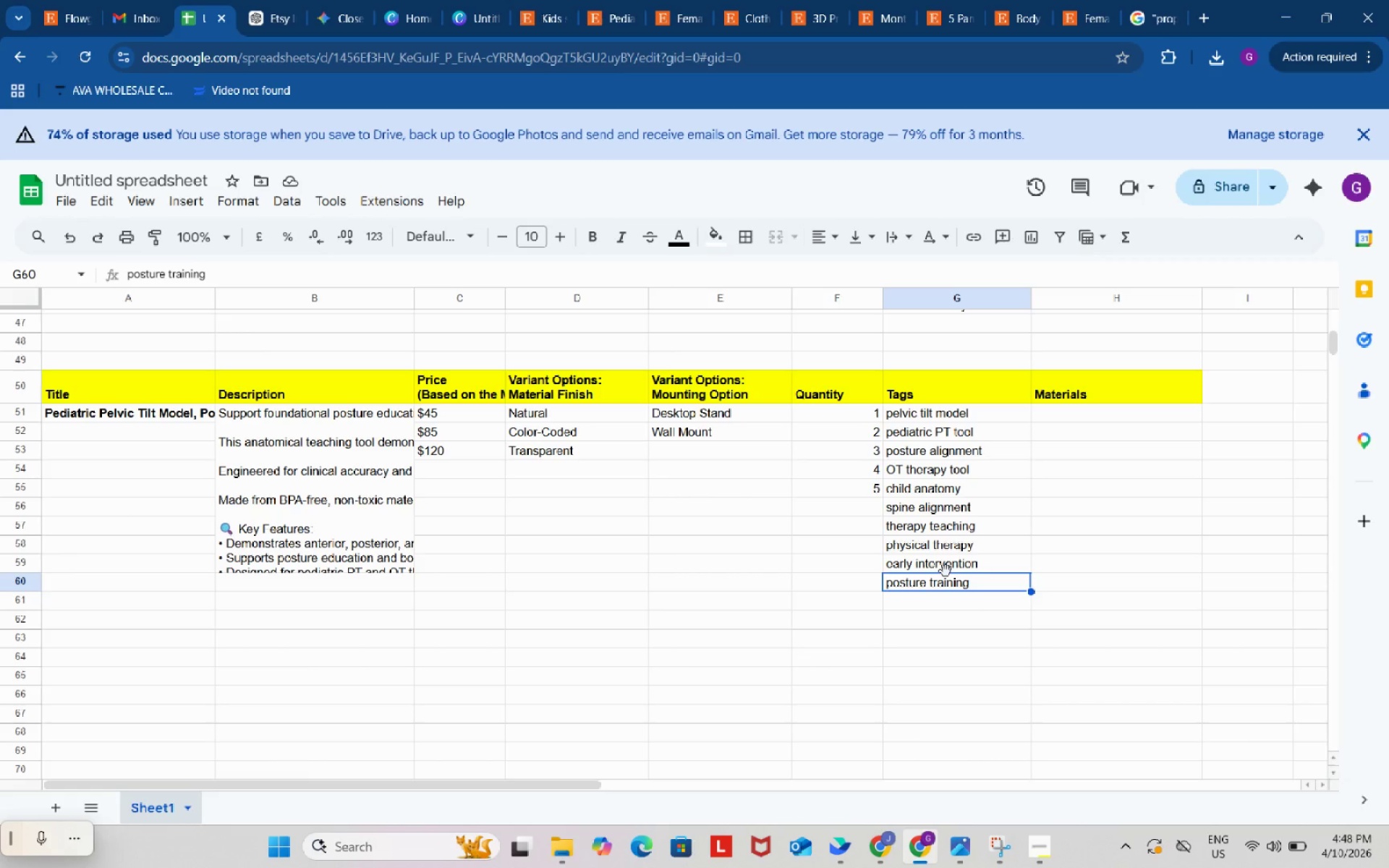 
left_click_drag(start_coordinate=[459, 603], to_coordinate=[574, 600])
 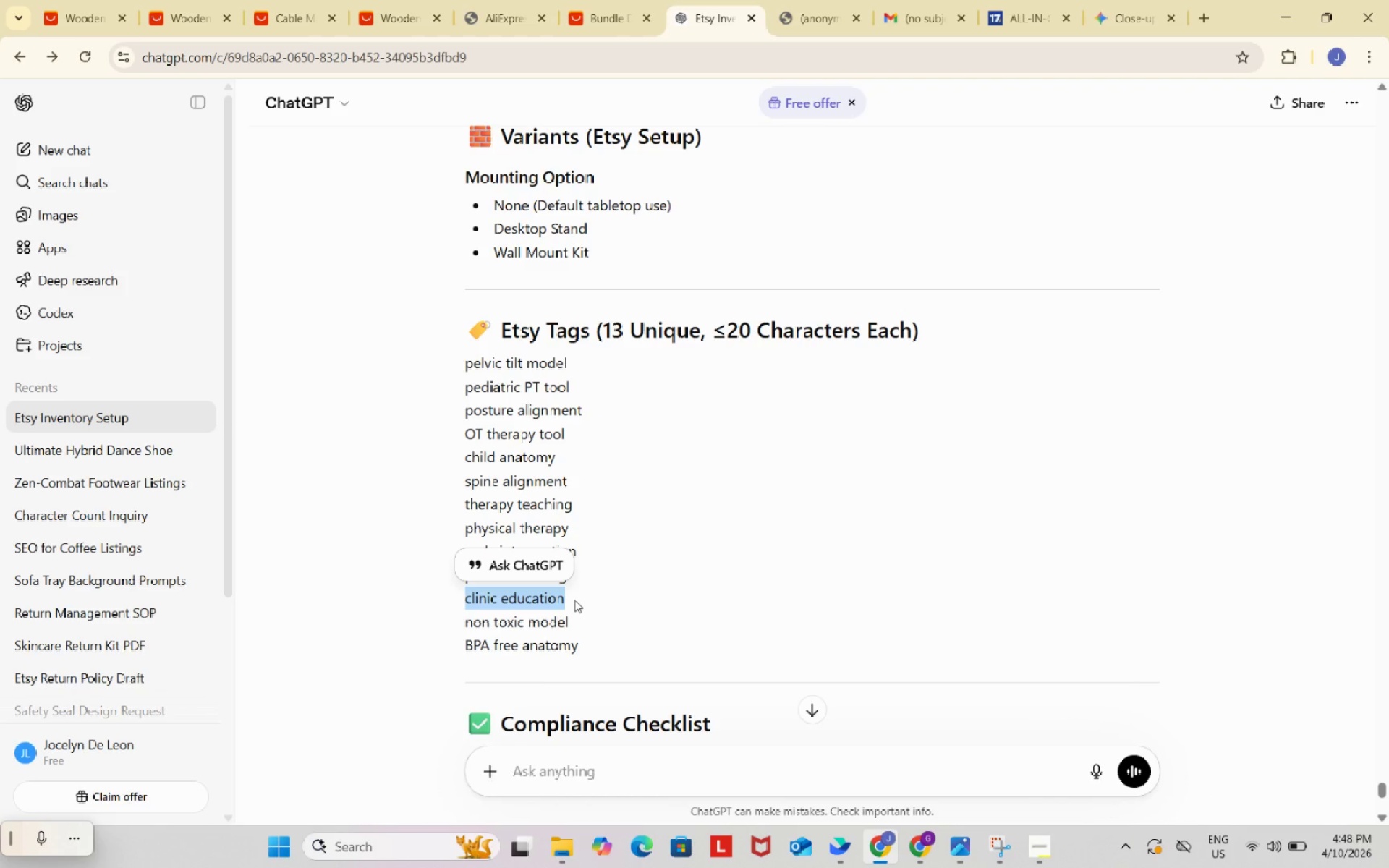 
key(Control+ControlLeft)
 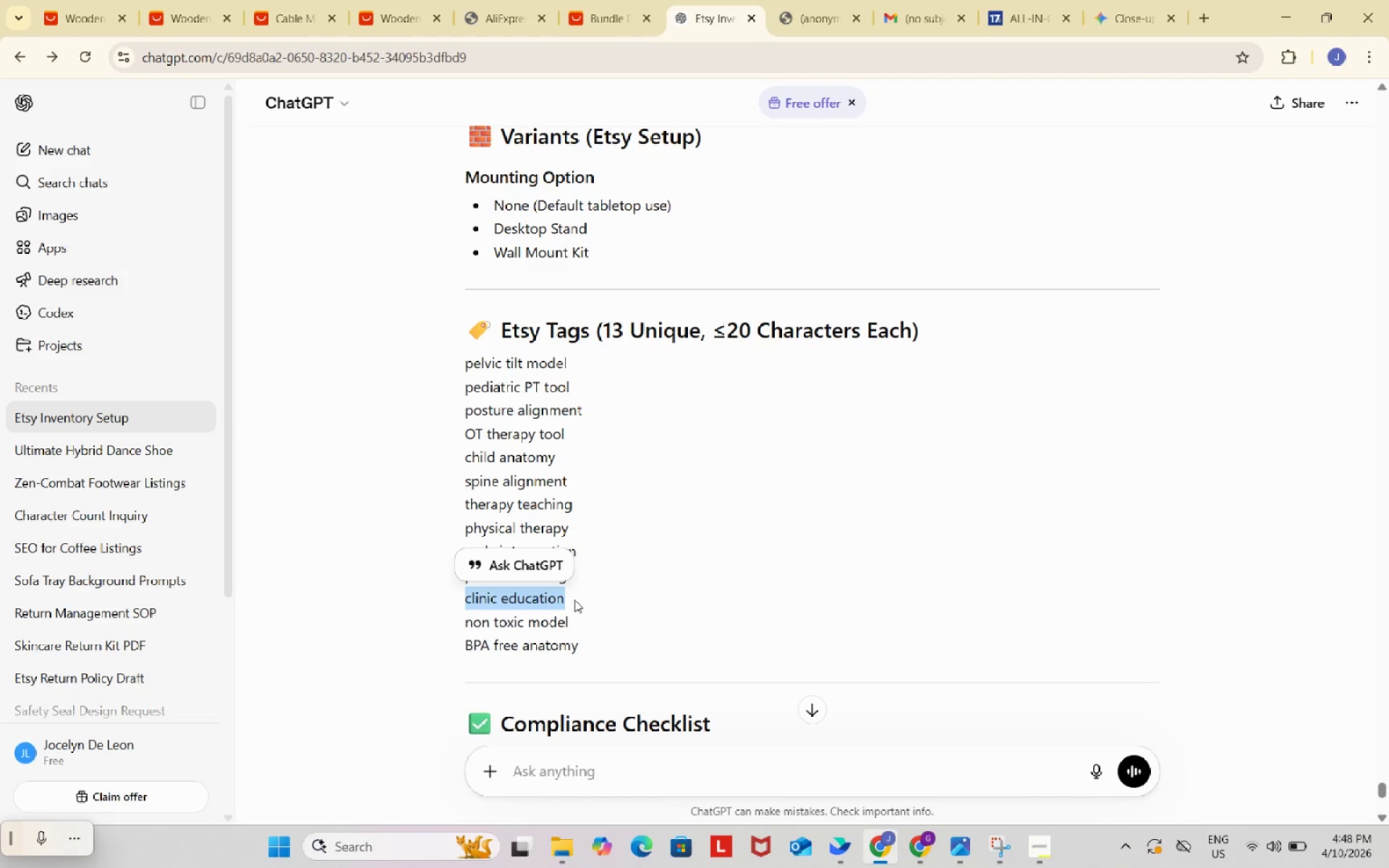 
key(Control+C)
 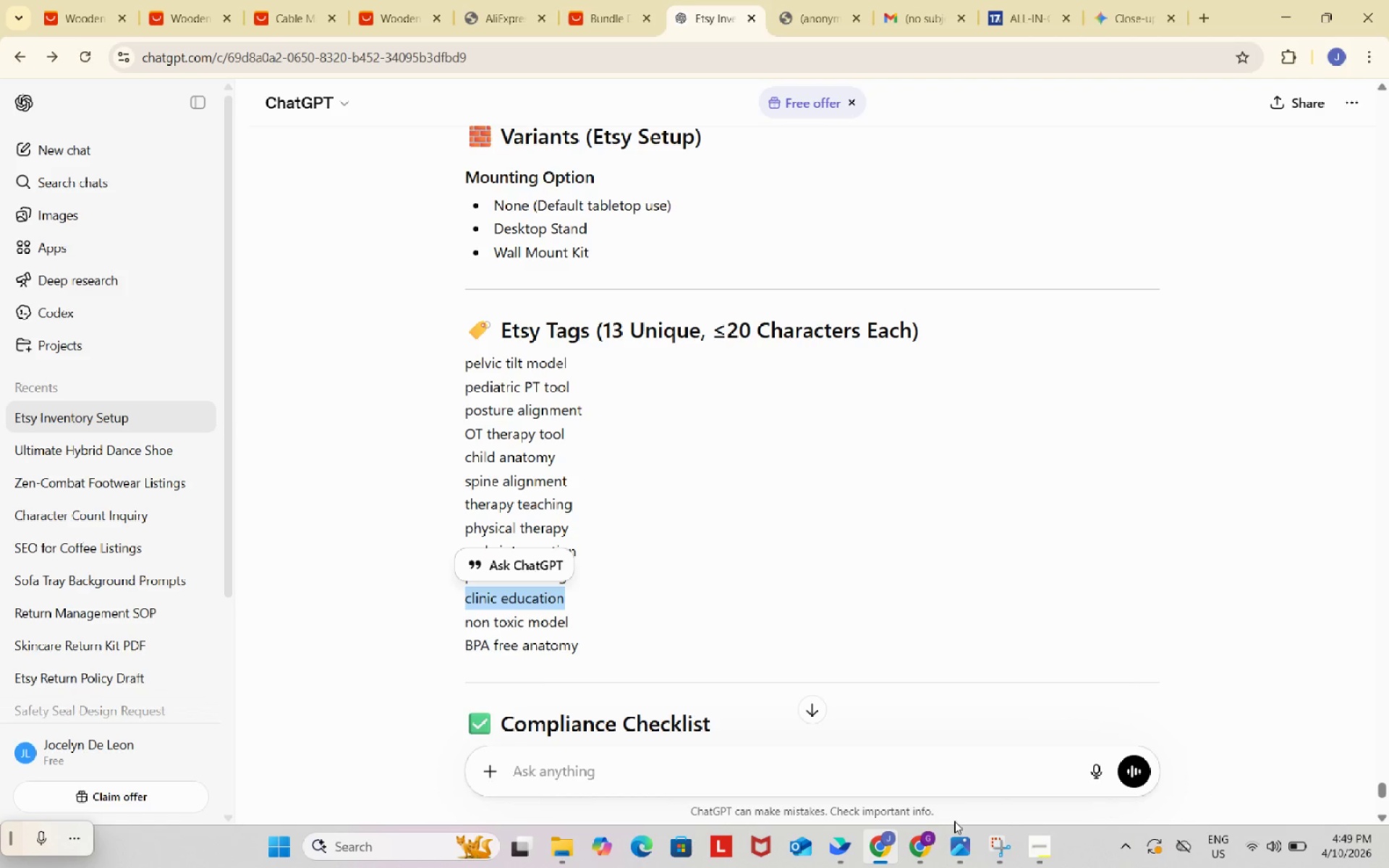 
left_click([921, 849])
 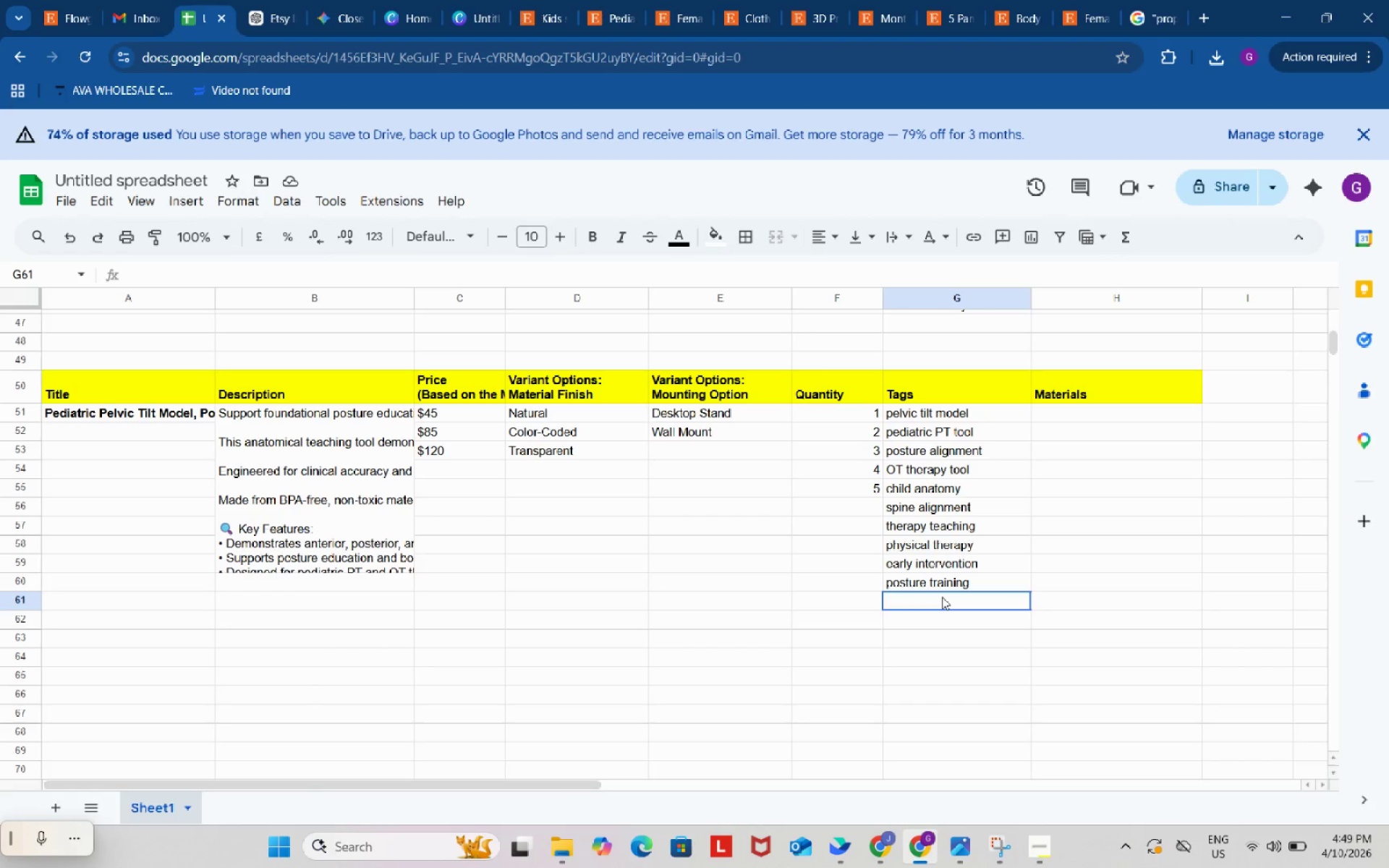 
double_click([942, 597])
 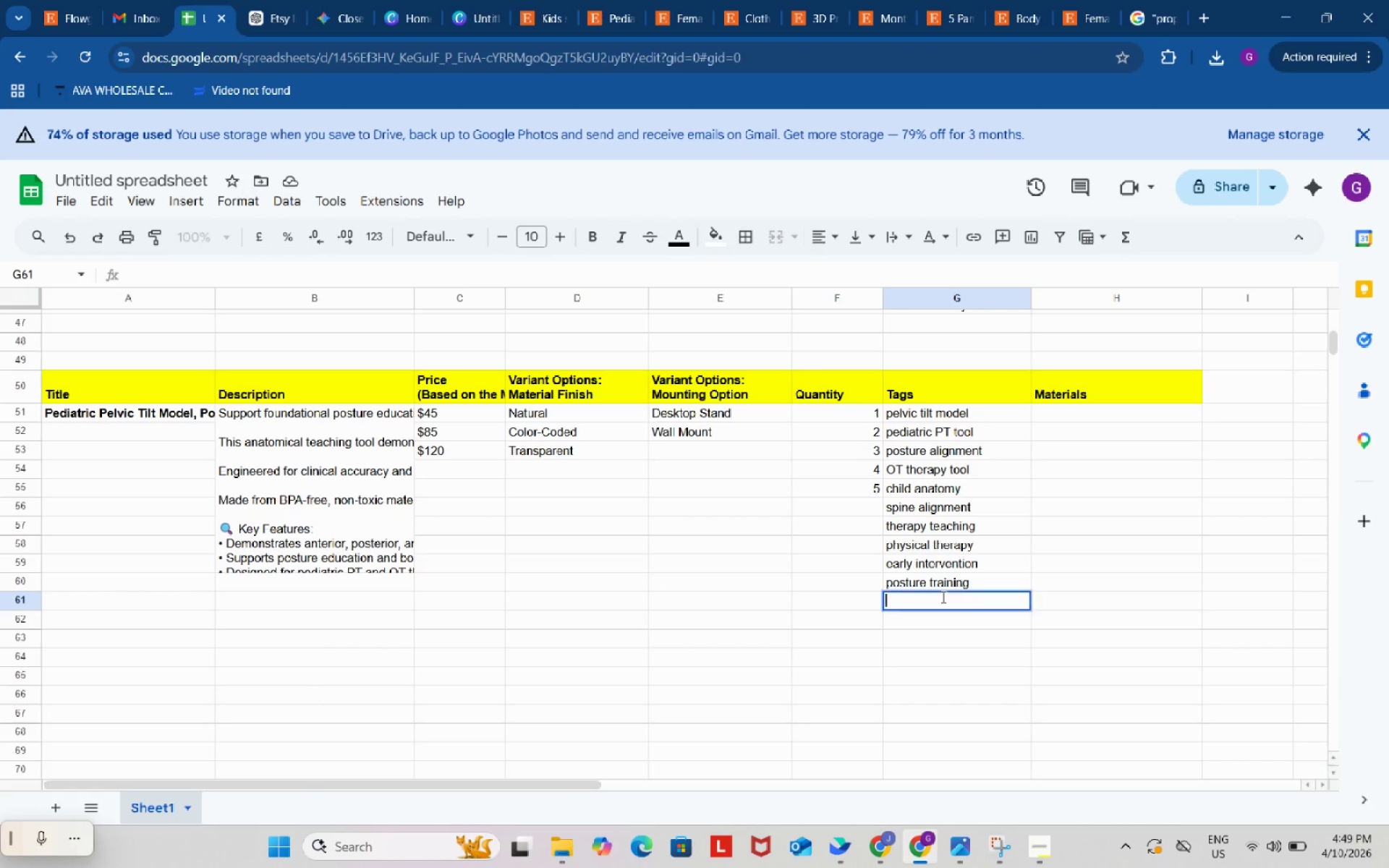 
key(Control+ControlLeft)
 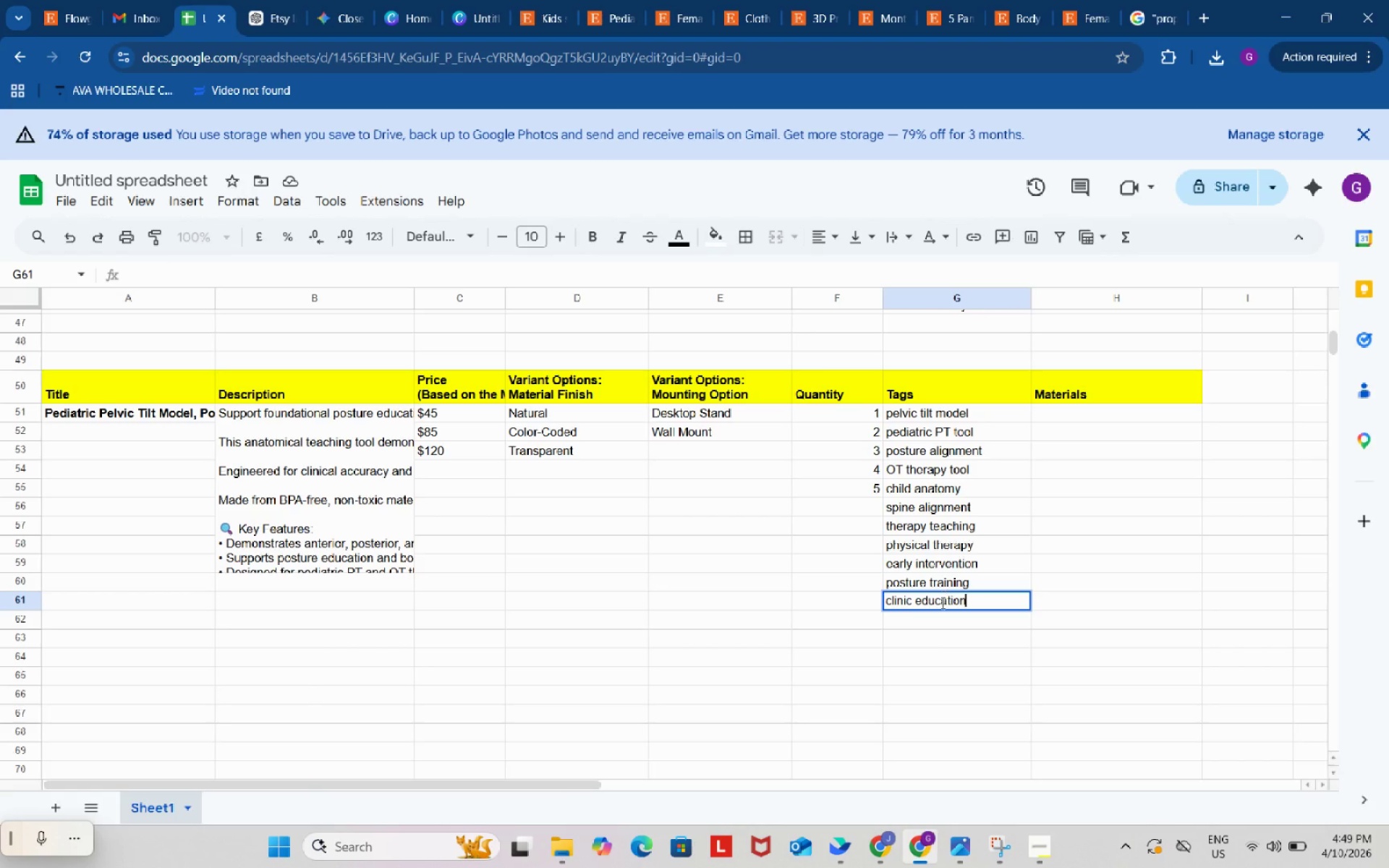 
key(Control+V)
 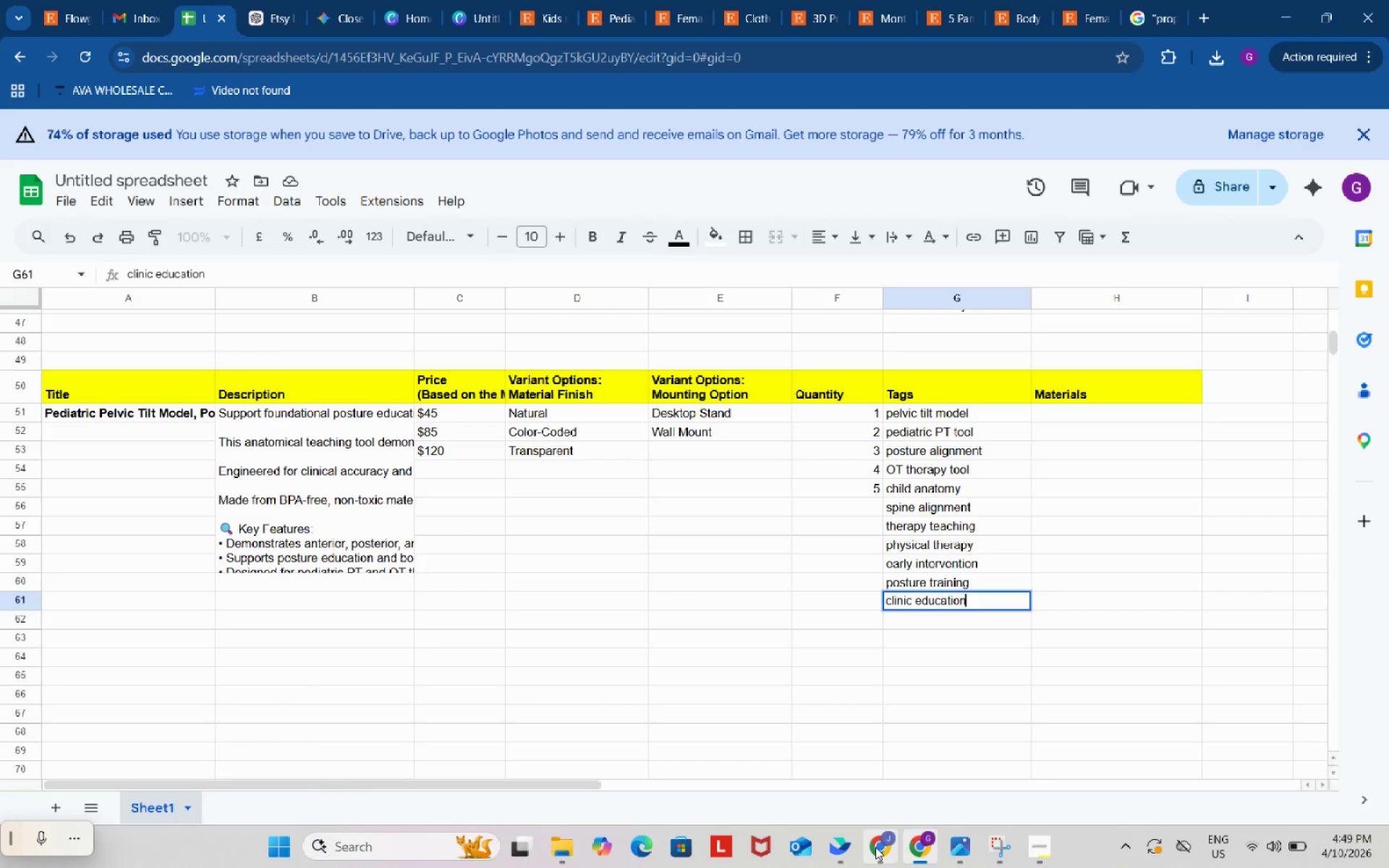 
left_click([875, 847])
 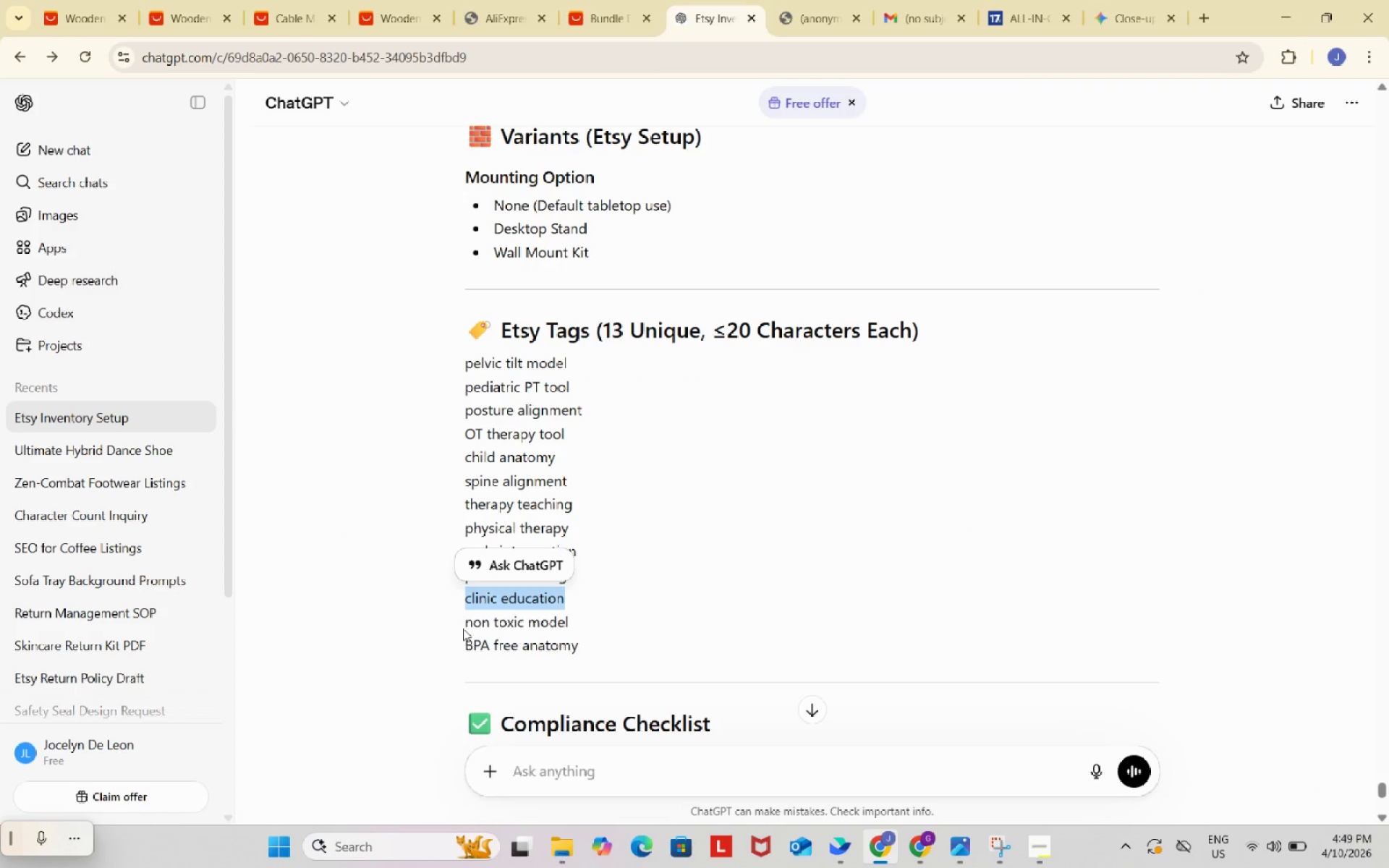 
left_click_drag(start_coordinate=[463, 625], to_coordinate=[591, 625])
 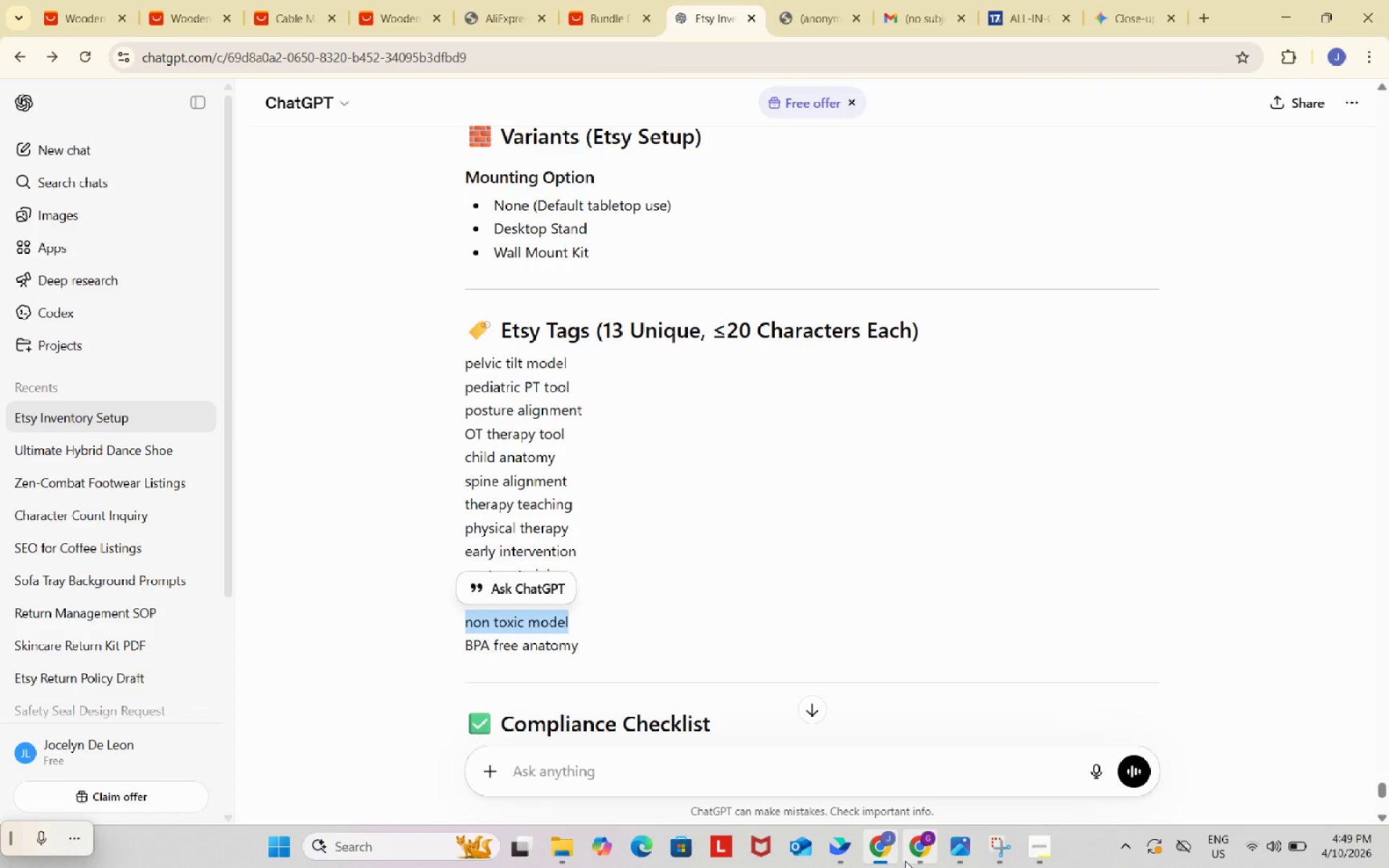 
key(Control+ControlLeft)
 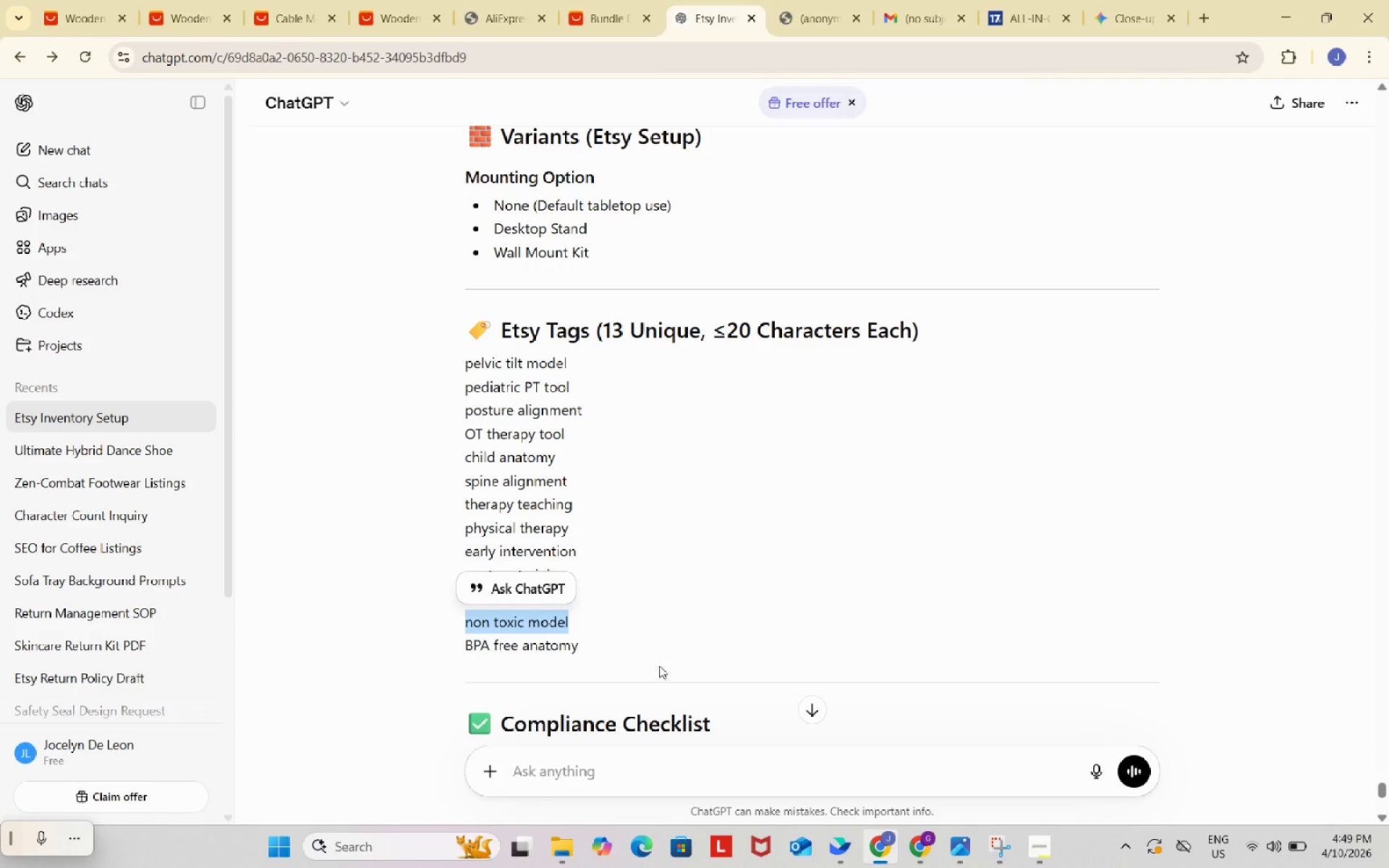 
key(Control+C)
 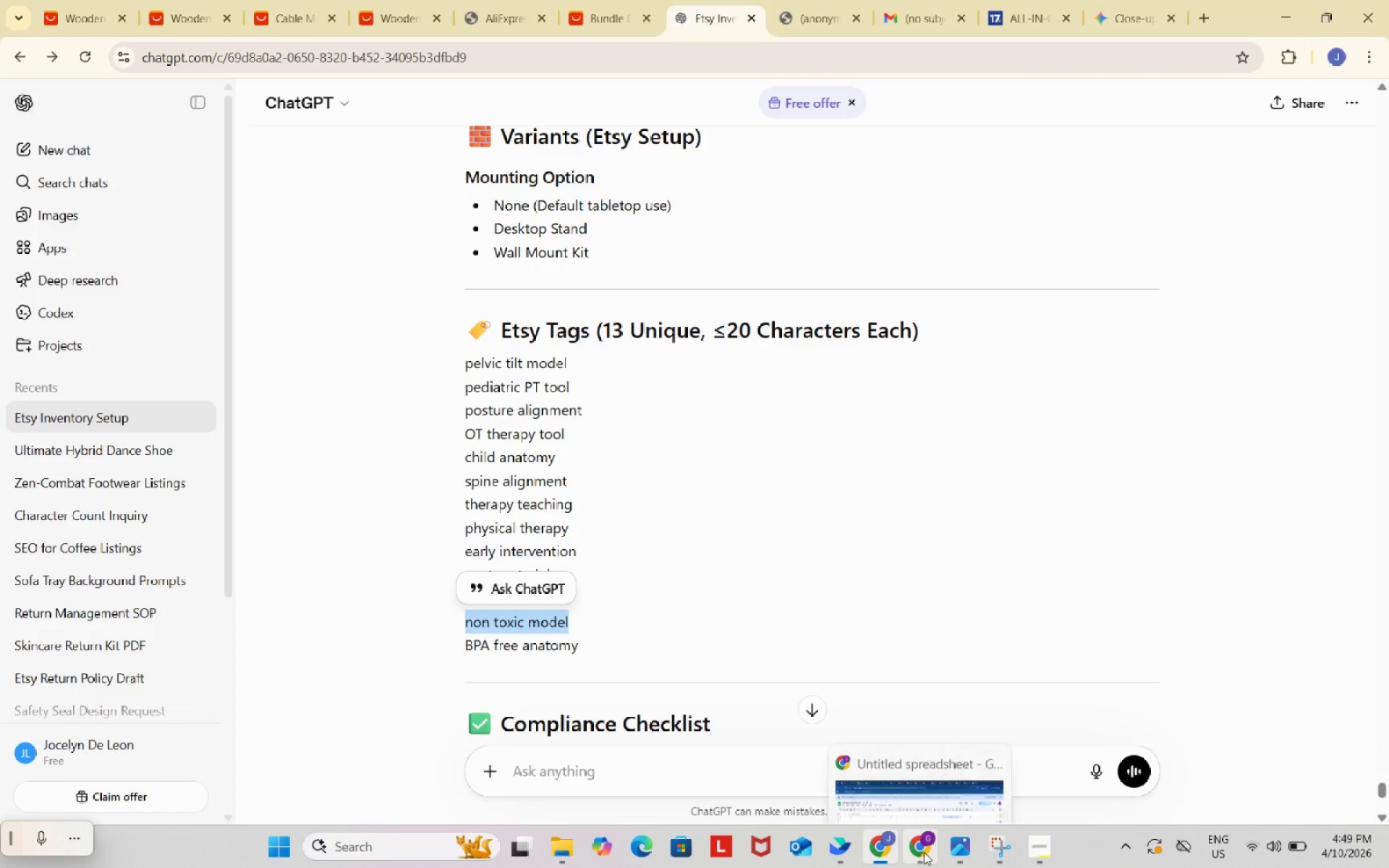 
left_click([924, 852])
 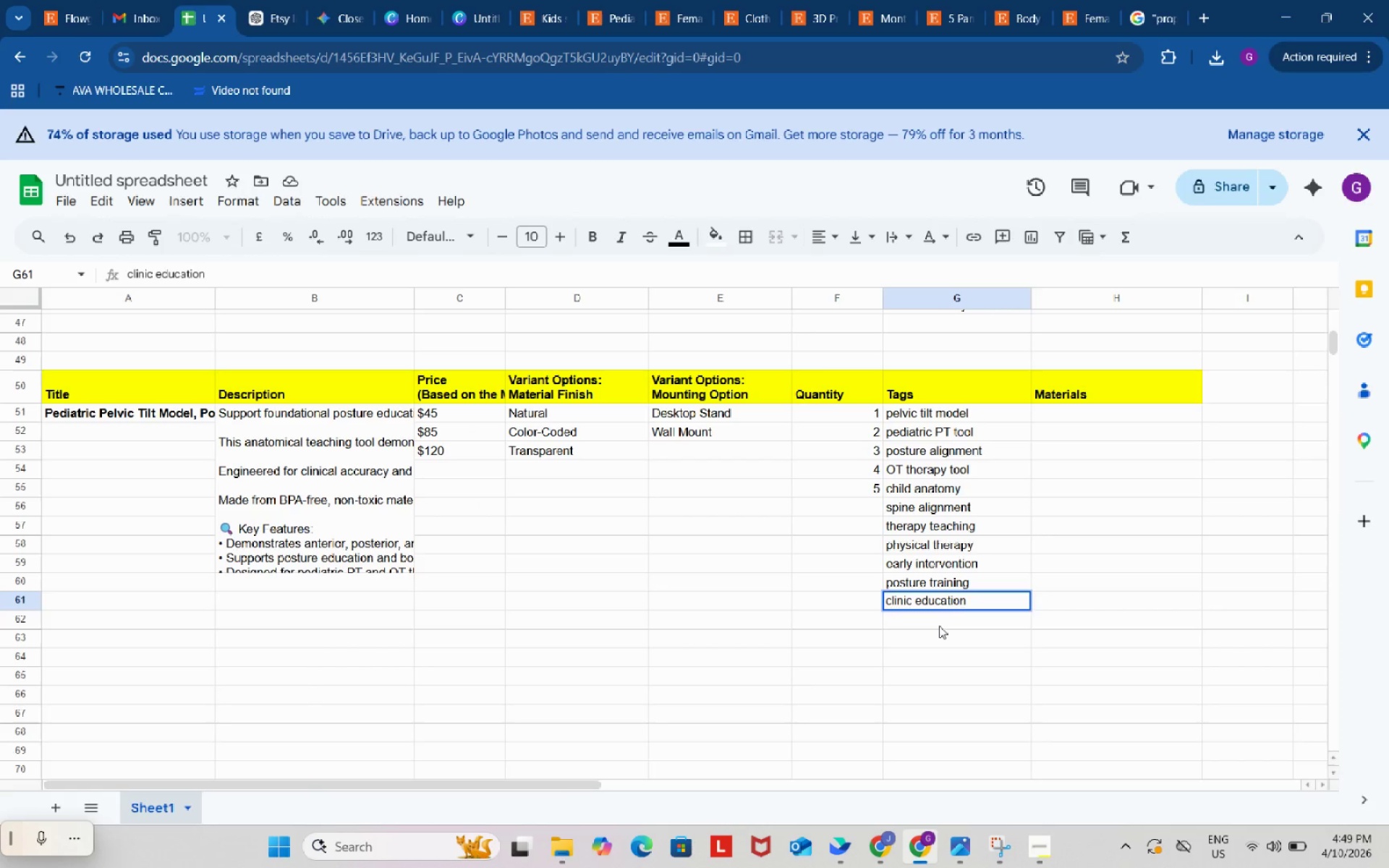 
double_click([939, 626])
 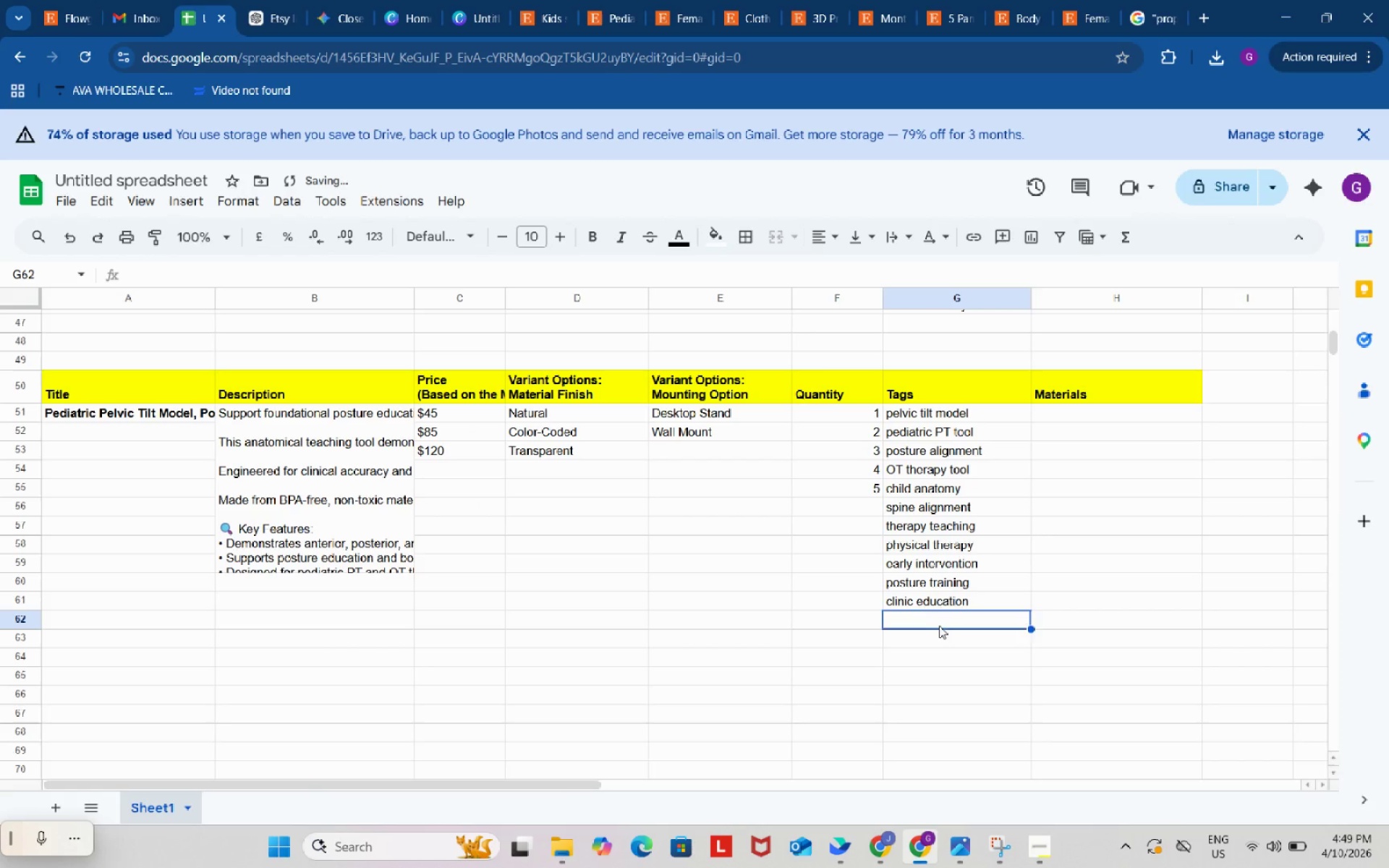 
key(Control+ControlLeft)
 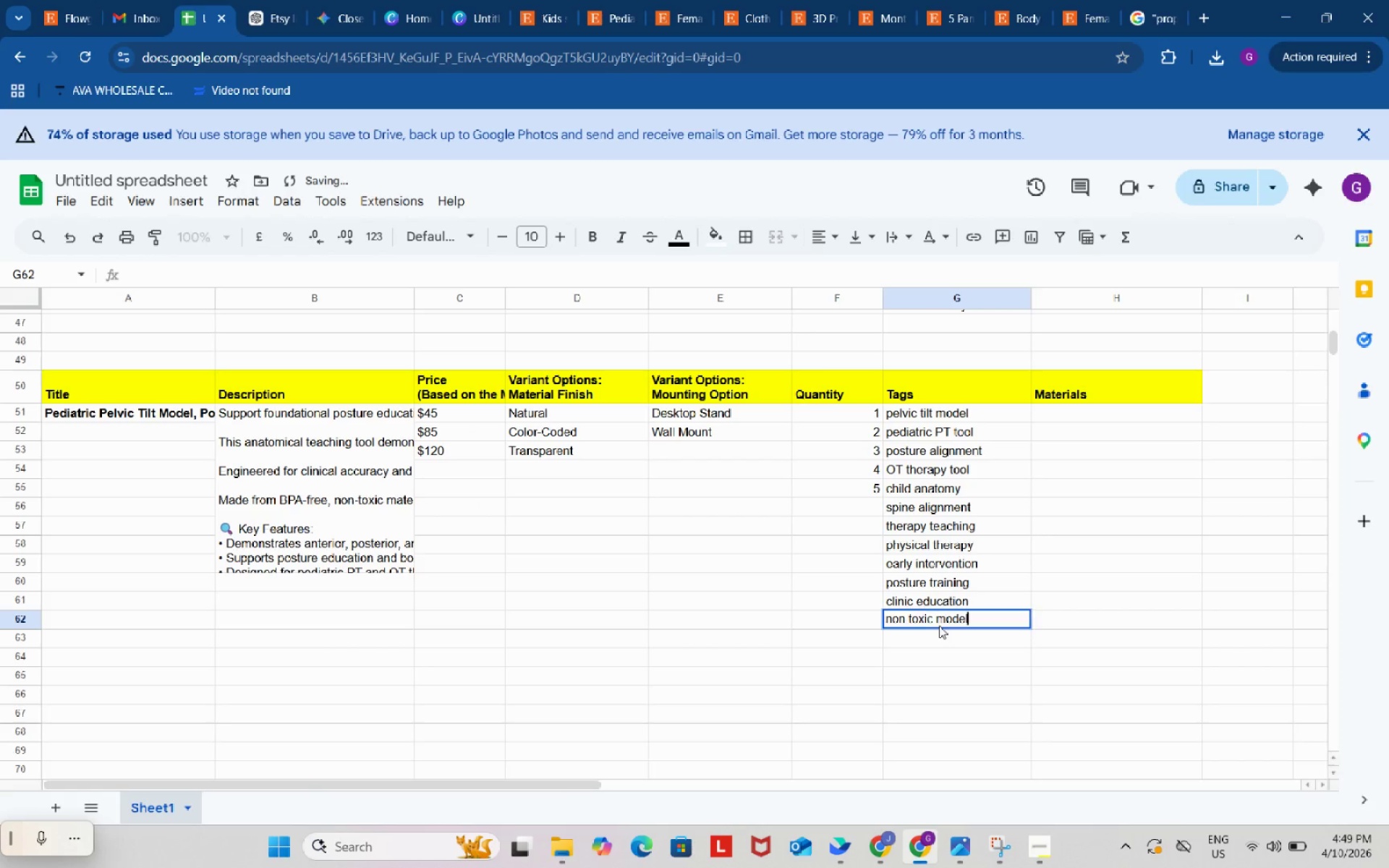 
key(Control+V)
 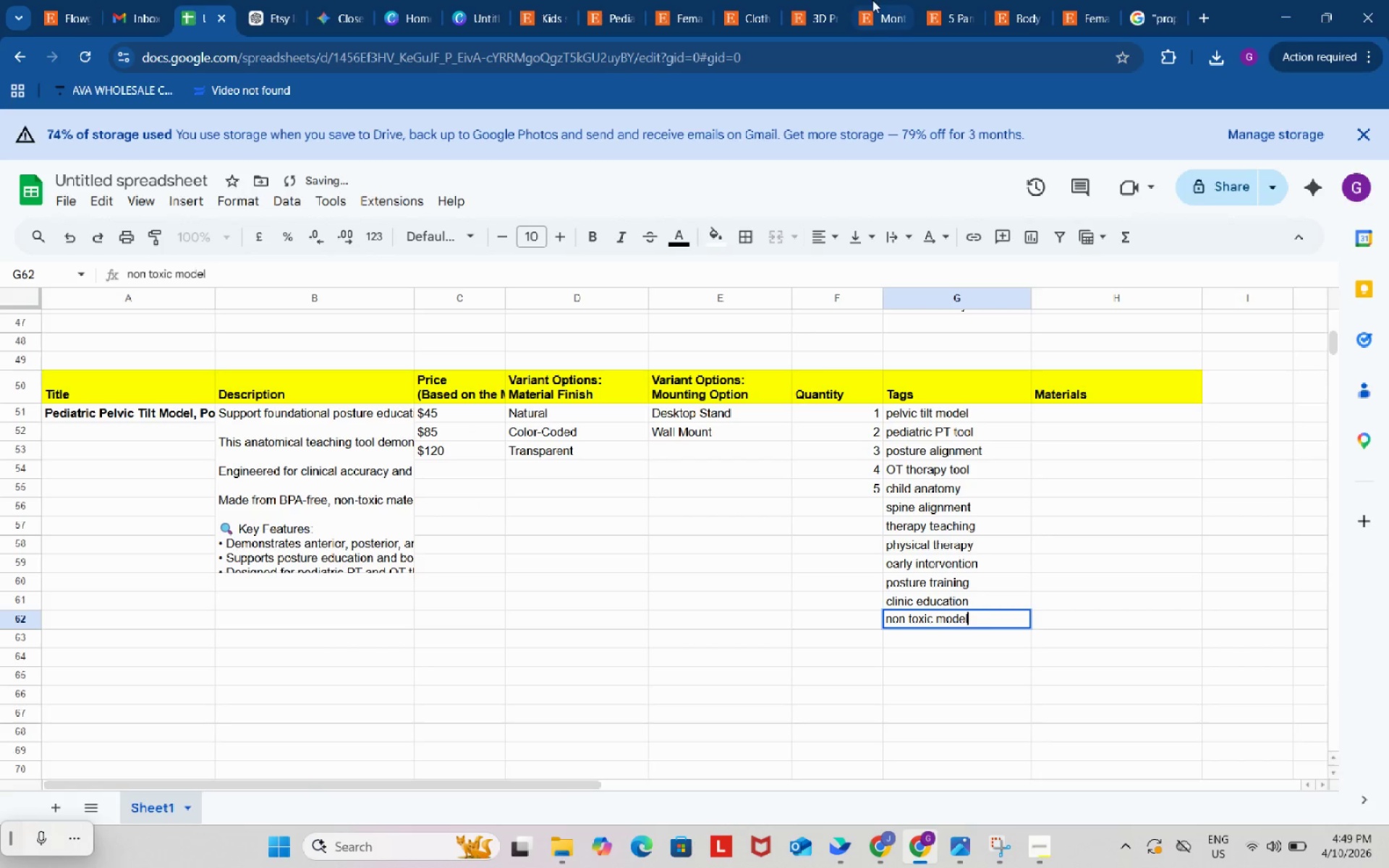 
left_click([872, 0])
 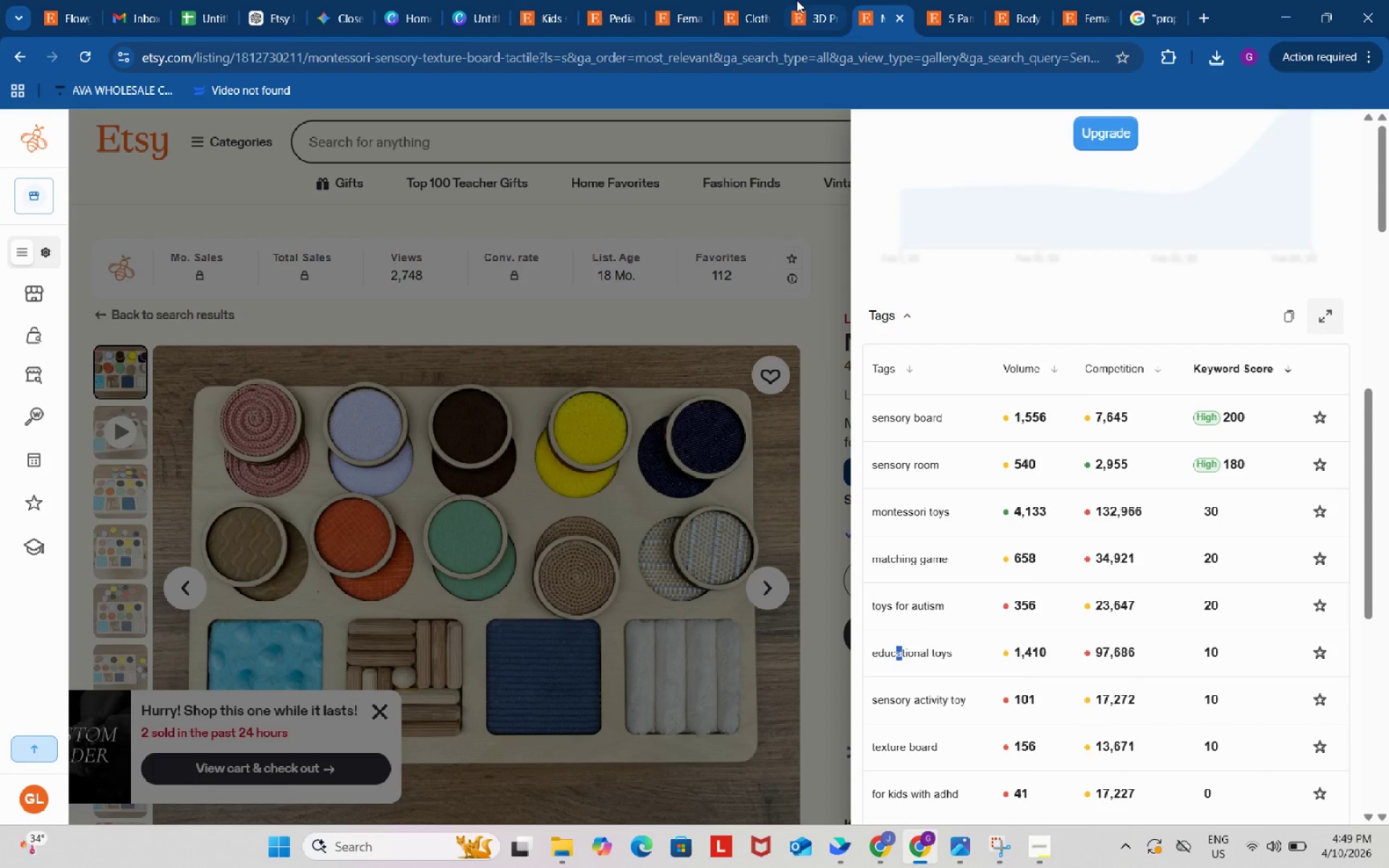 
left_click([797, 0])
 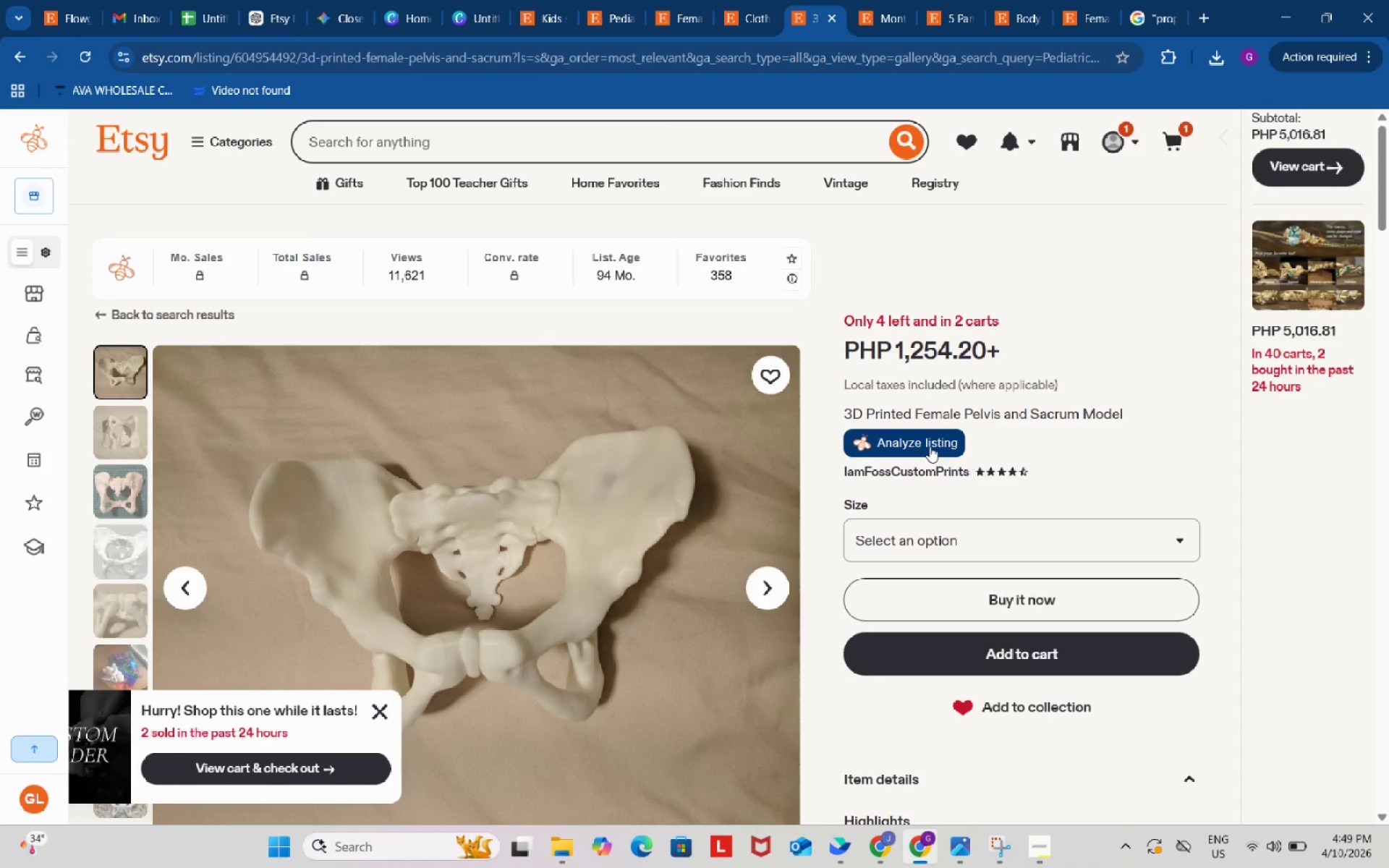 
left_click([928, 436])
 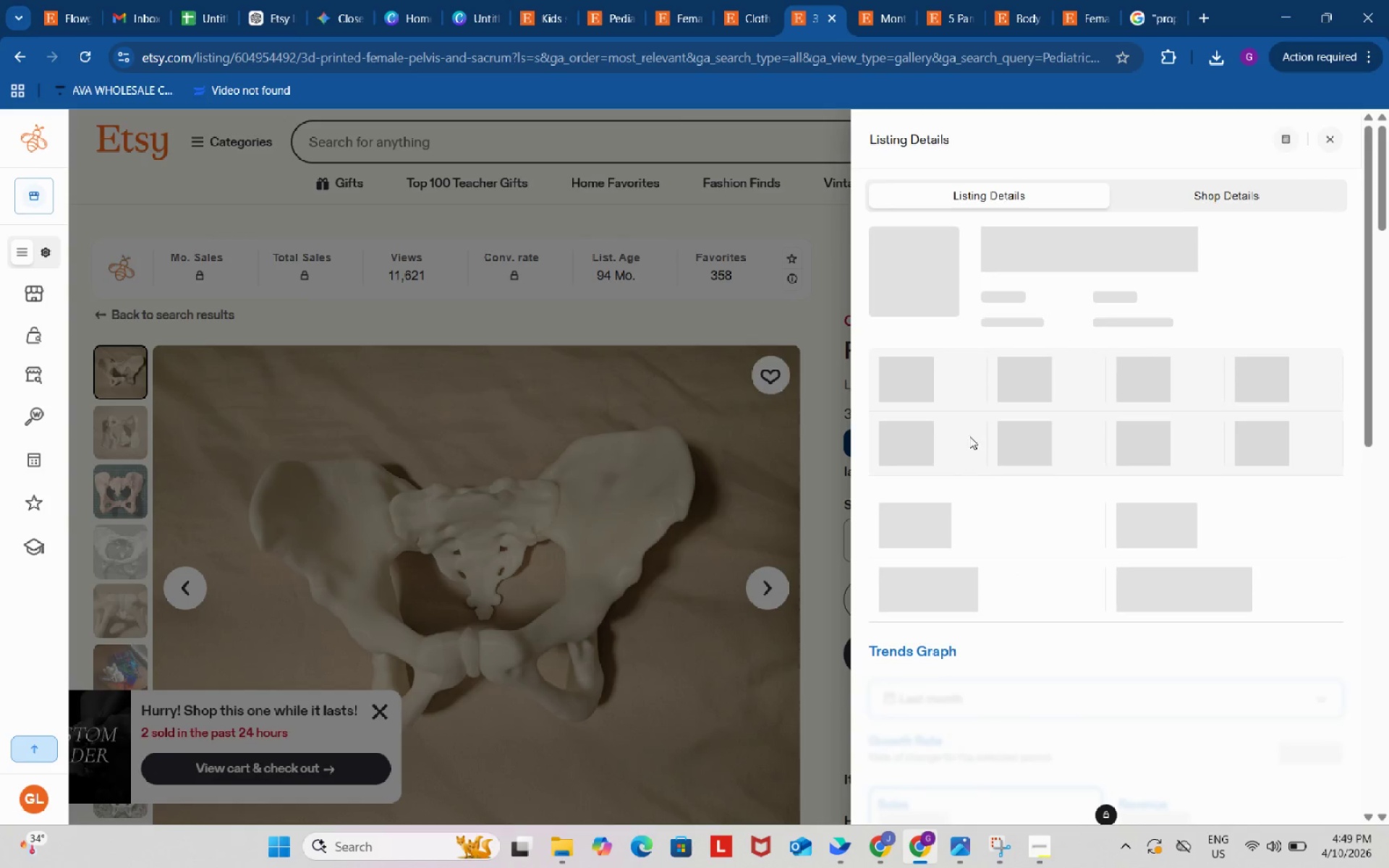 
scroll: coordinate [1029, 537], scroll_direction: down, amount: 9.0
 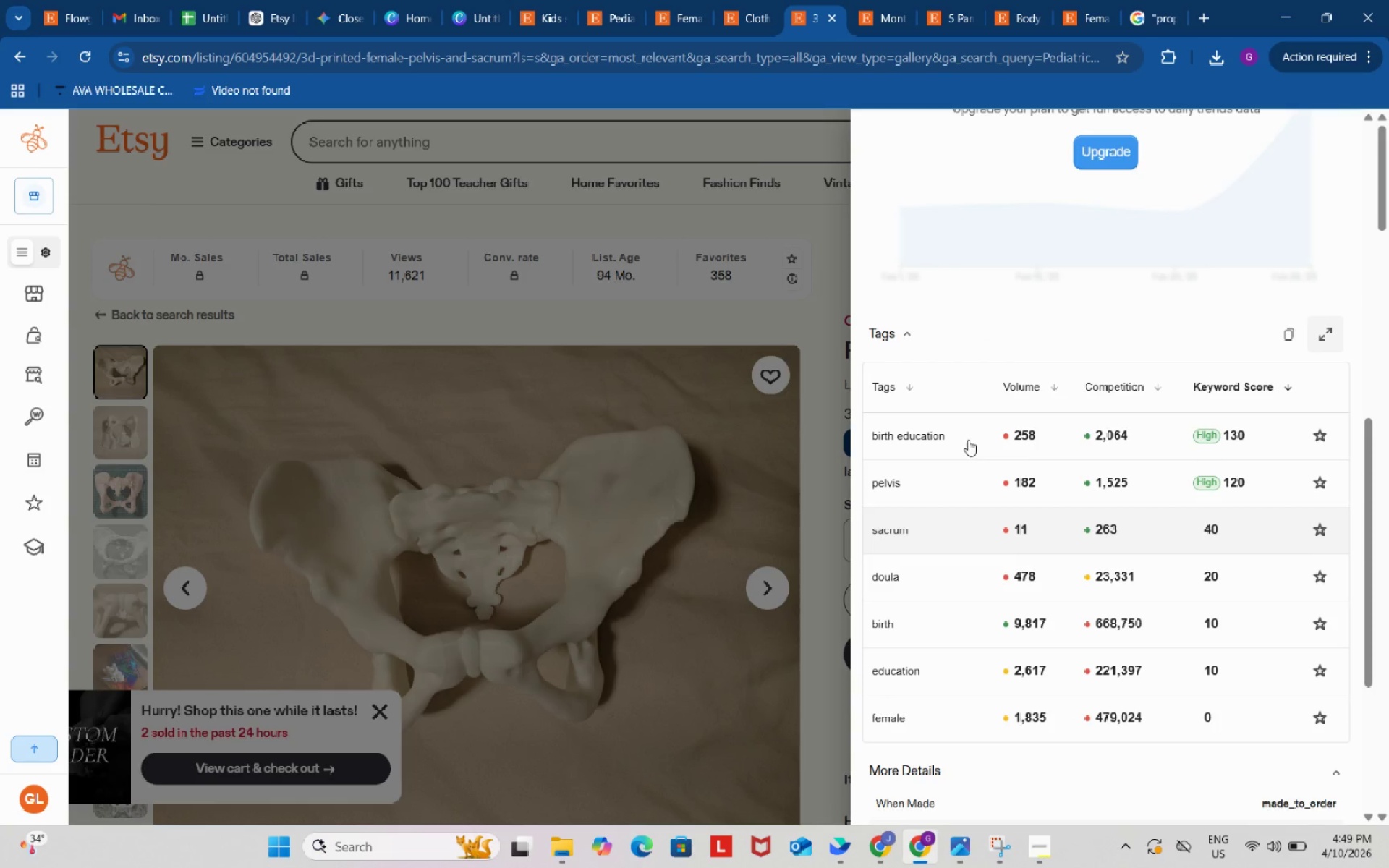 
left_click([744, 4])
 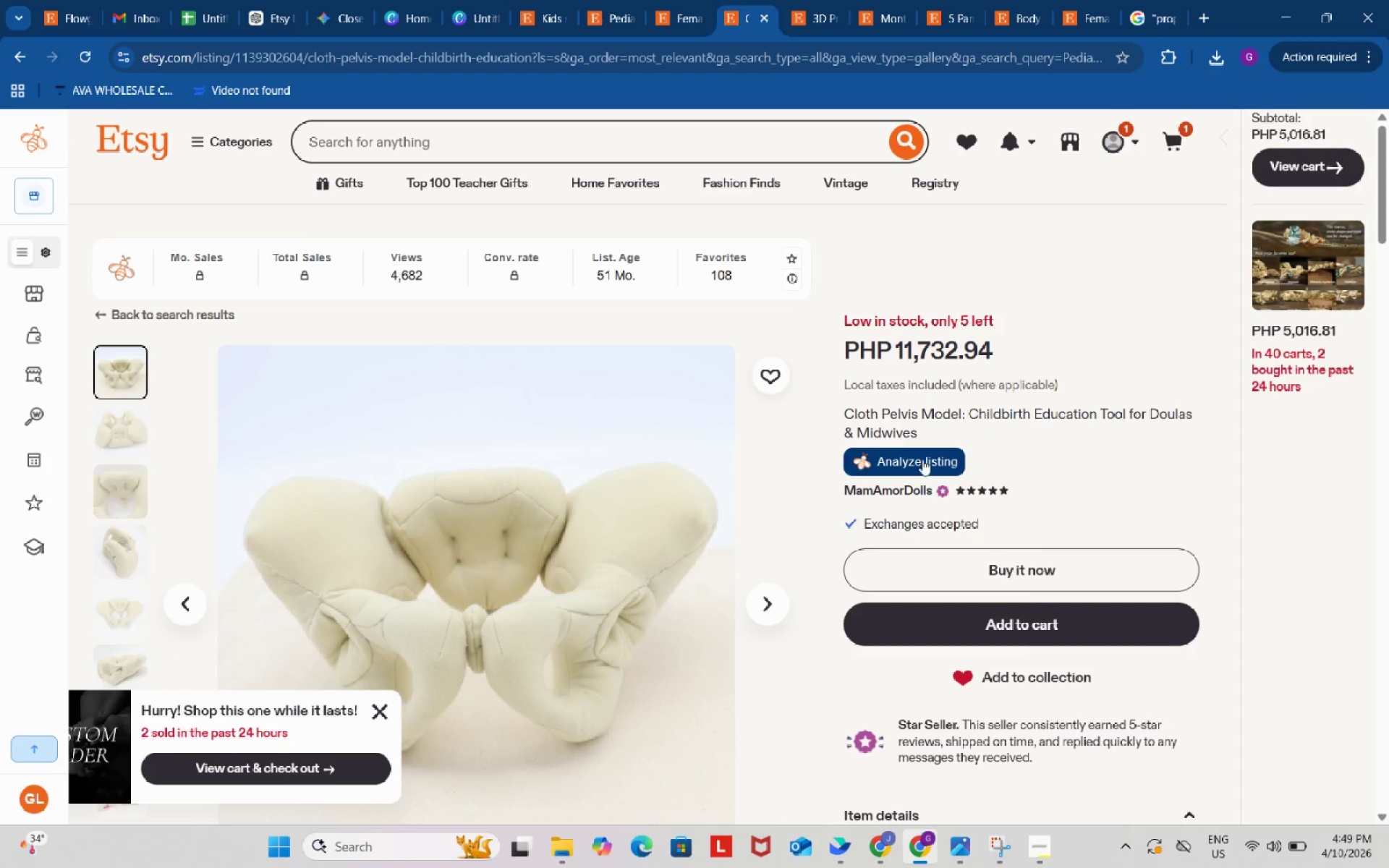 
left_click([922, 460])
 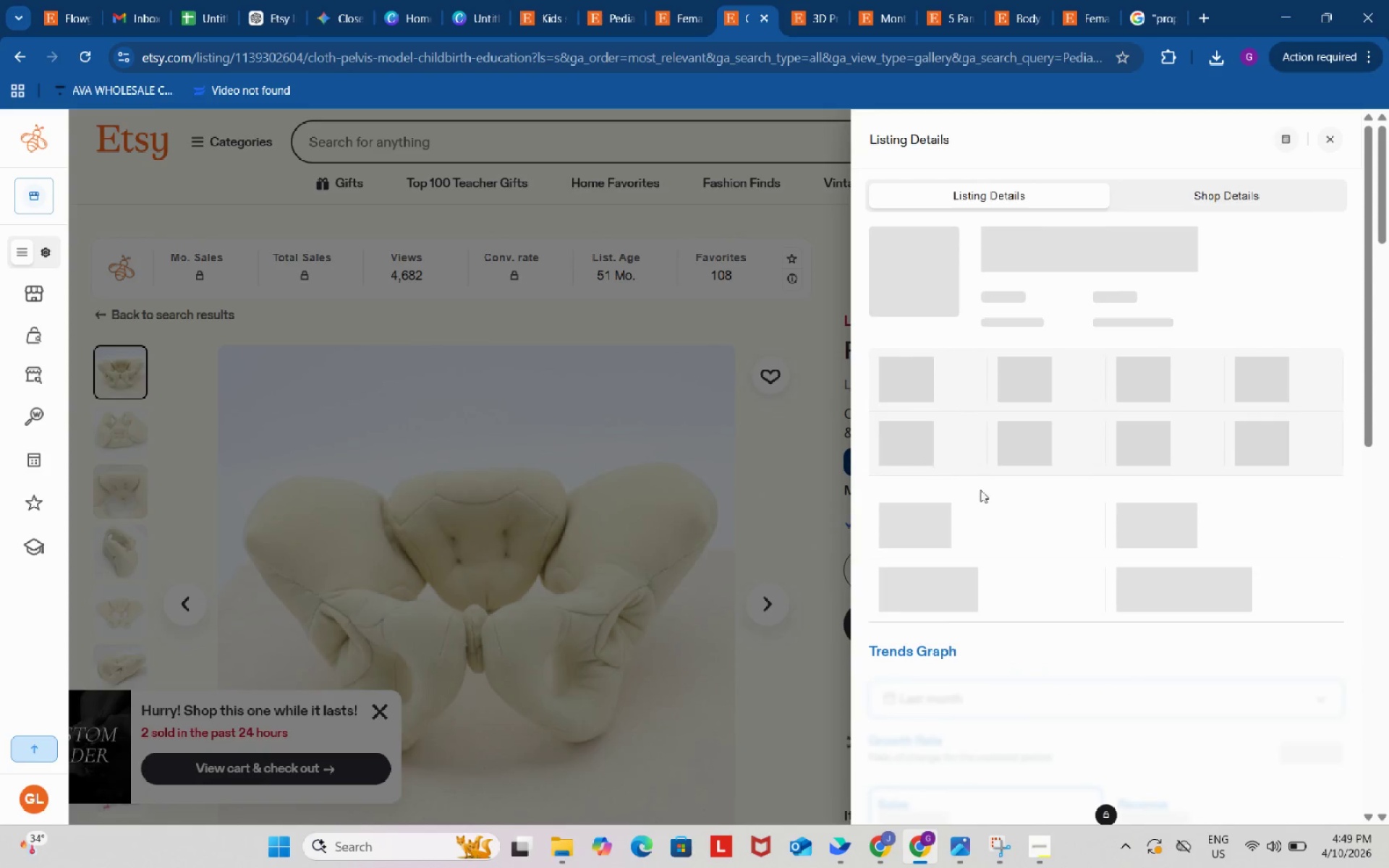 
scroll: coordinate [1005, 643], scroll_direction: down, amount: 11.0
 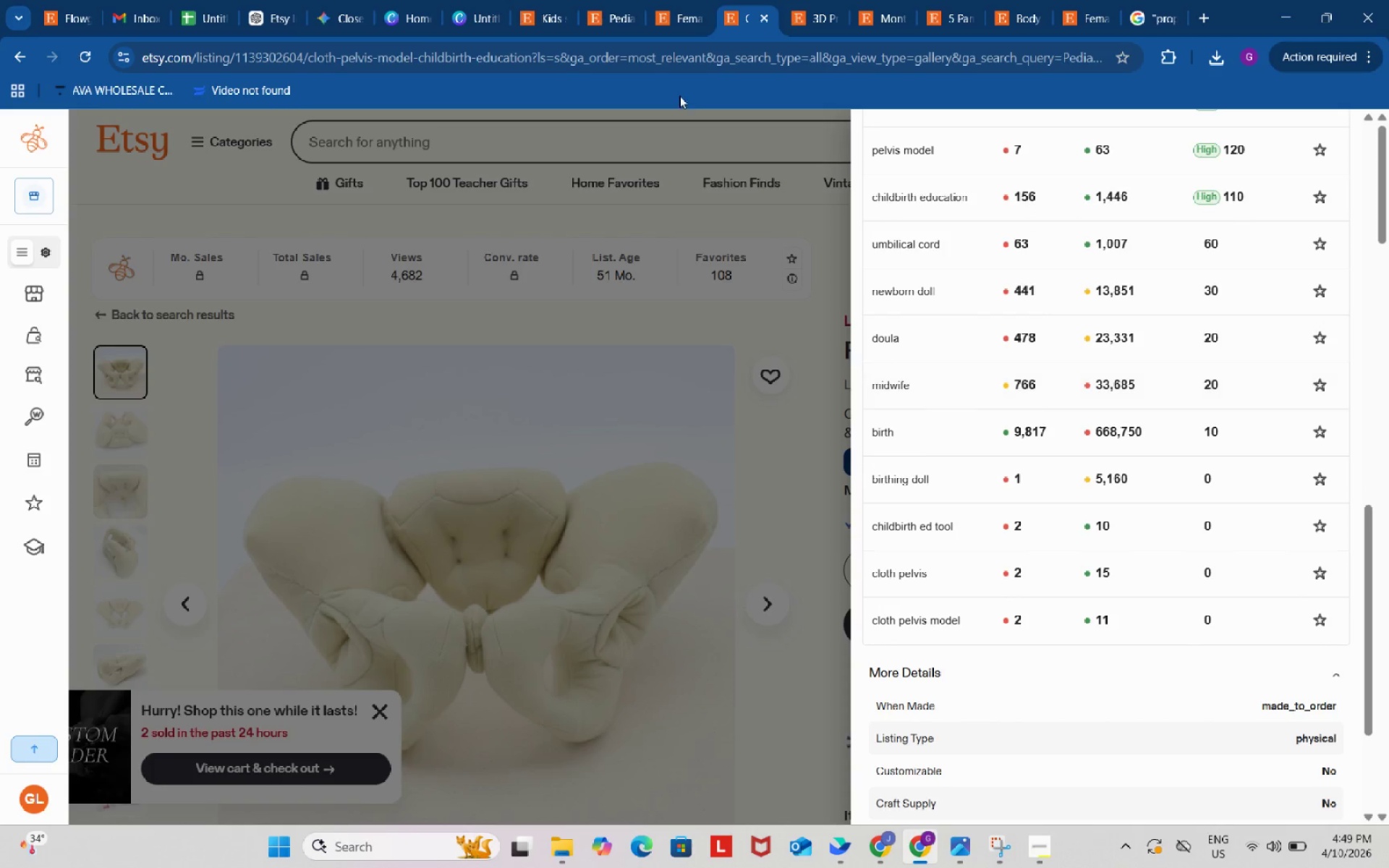 
left_click([667, 1])
 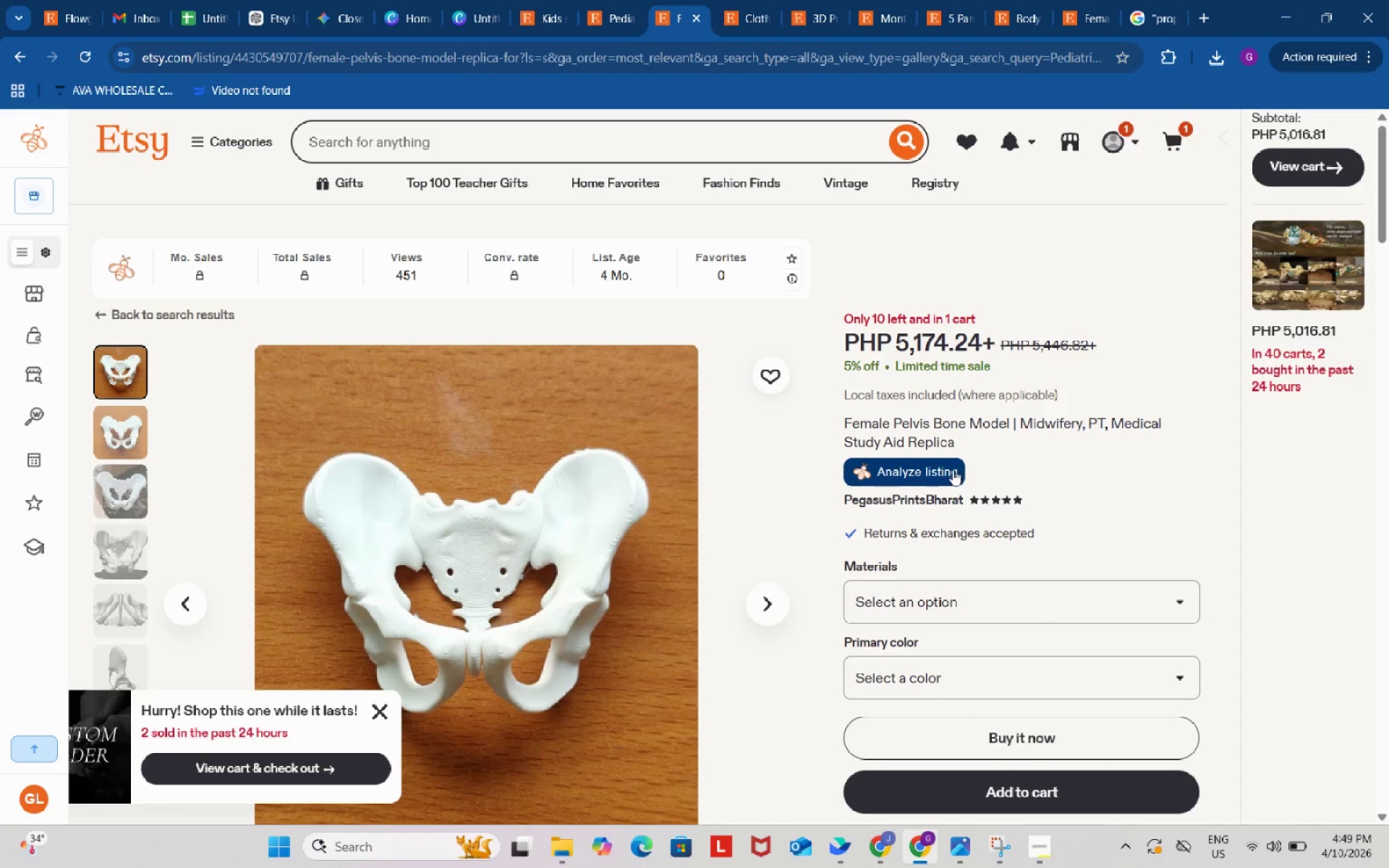 
left_click([949, 467])
 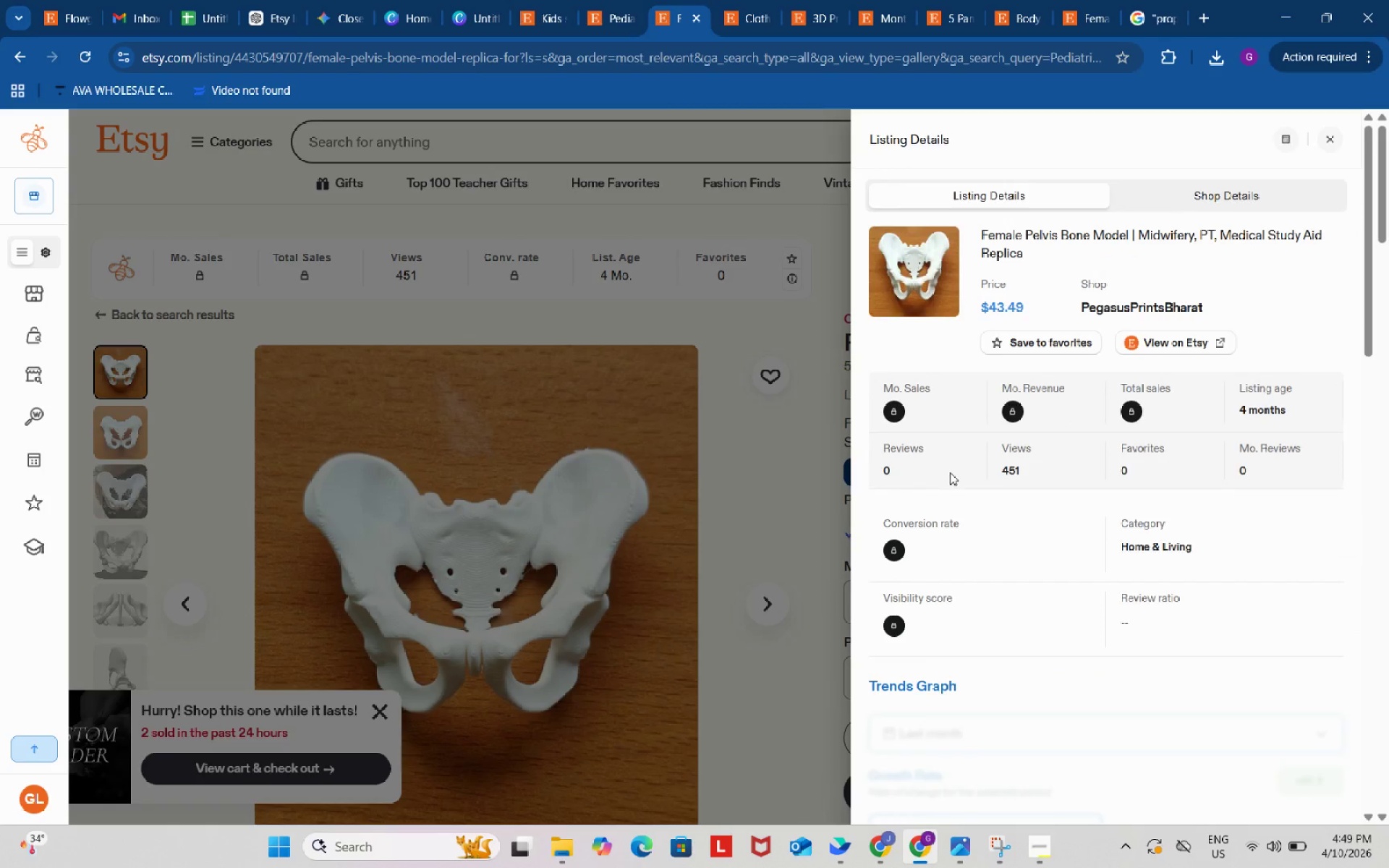 
scroll: coordinate [962, 566], scroll_direction: down, amount: 8.0
 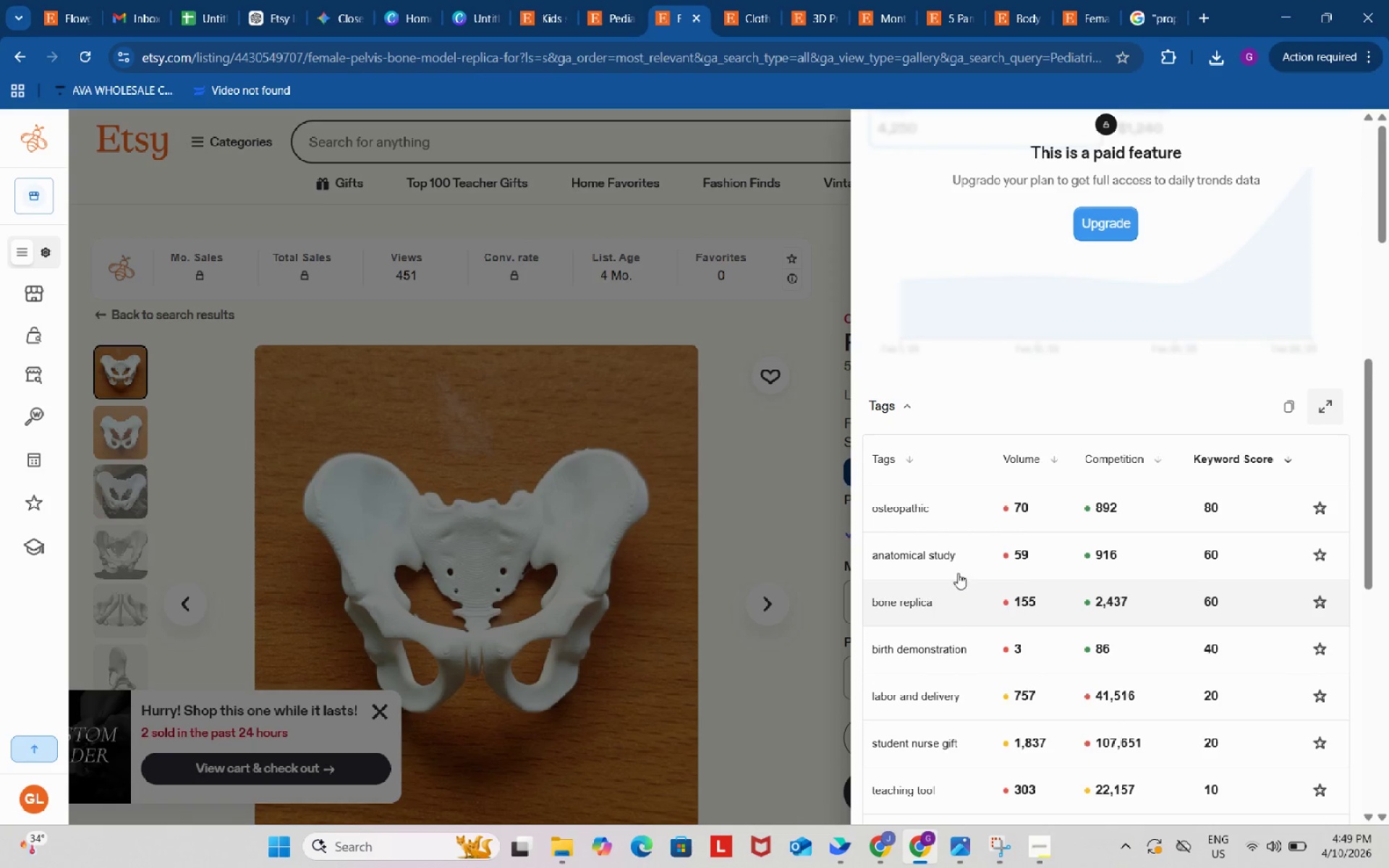 
left_click([943, 551])
 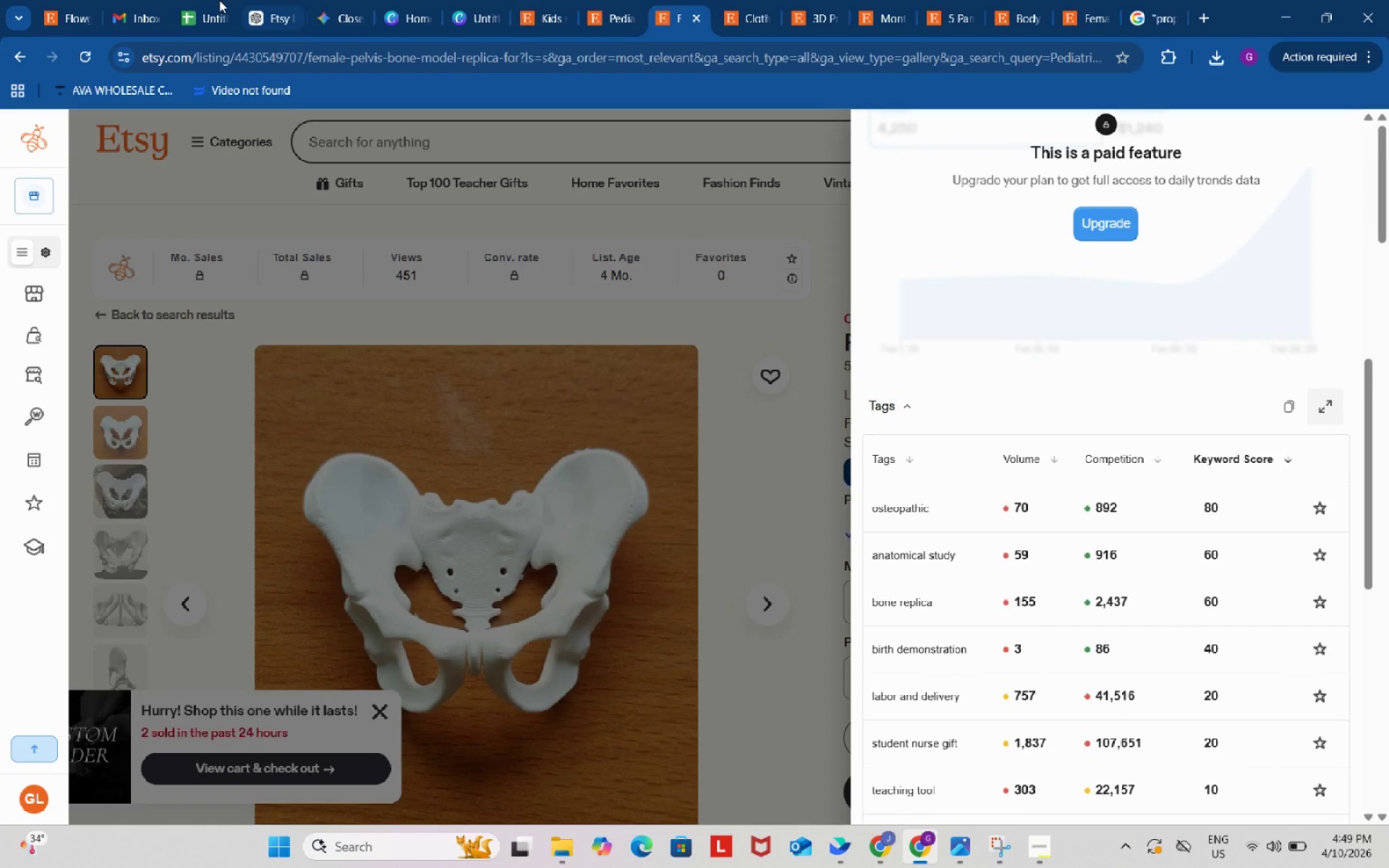 
left_click([203, 0])
 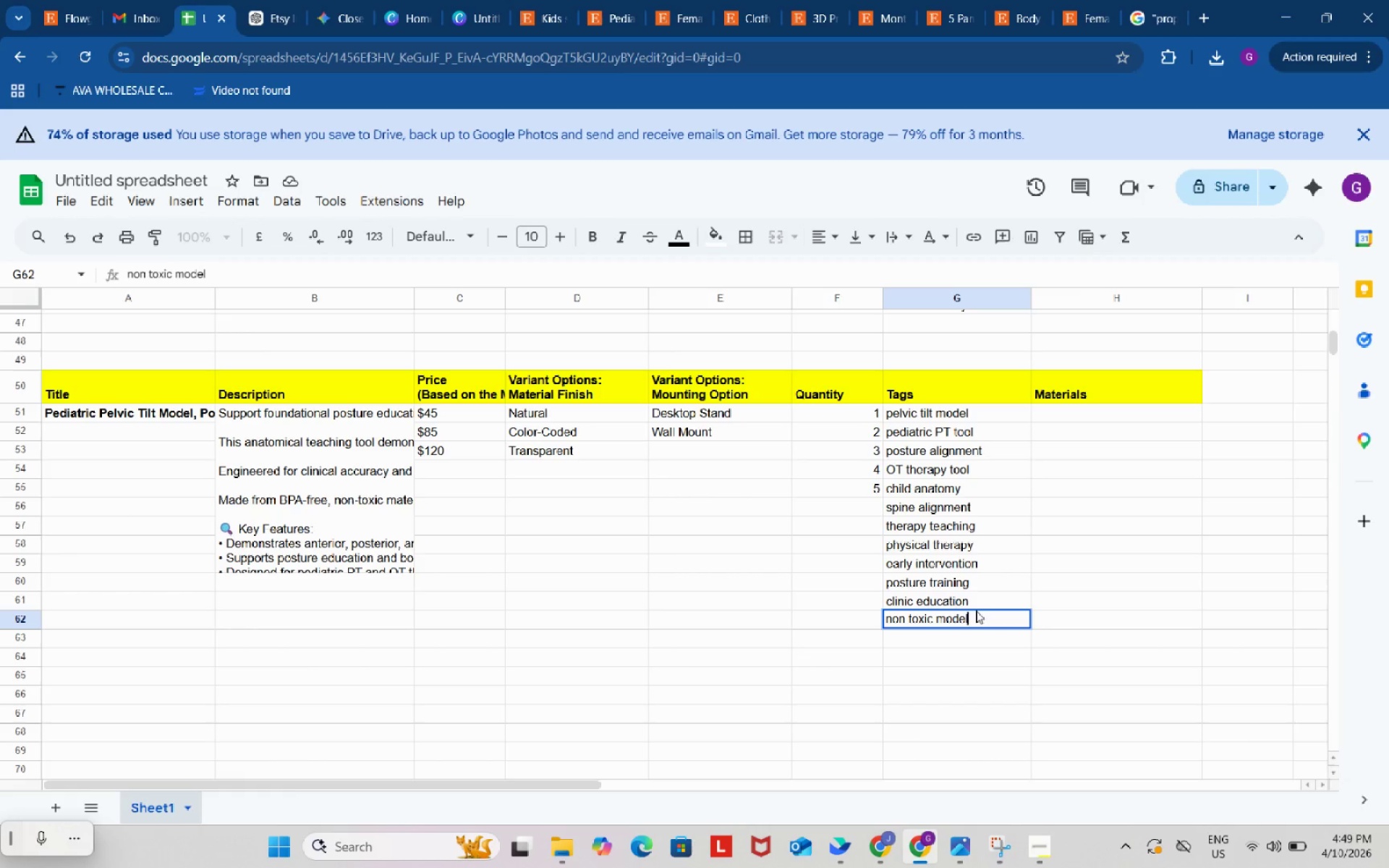 
left_click([973, 603])
 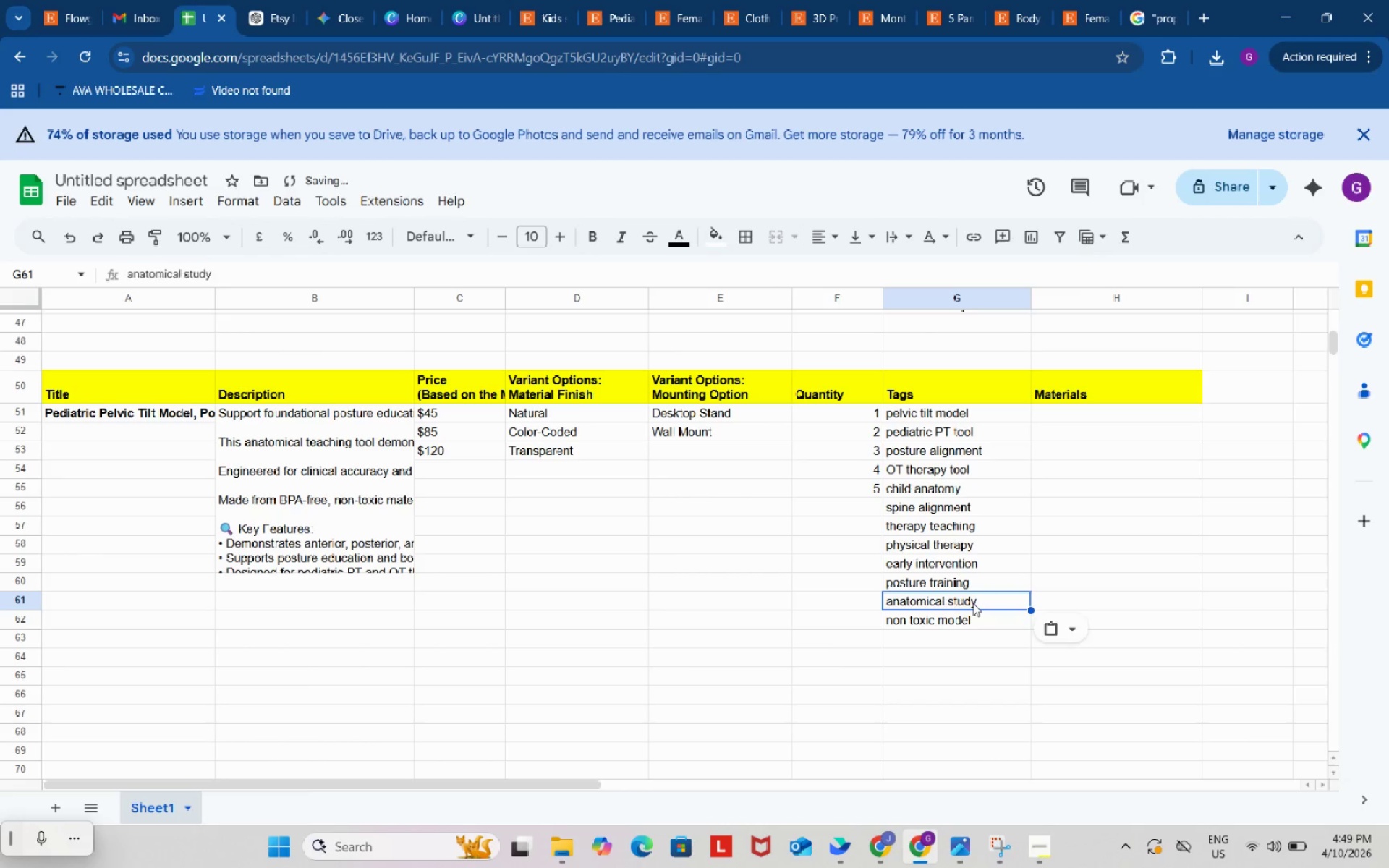 
key(Control+ControlLeft)
 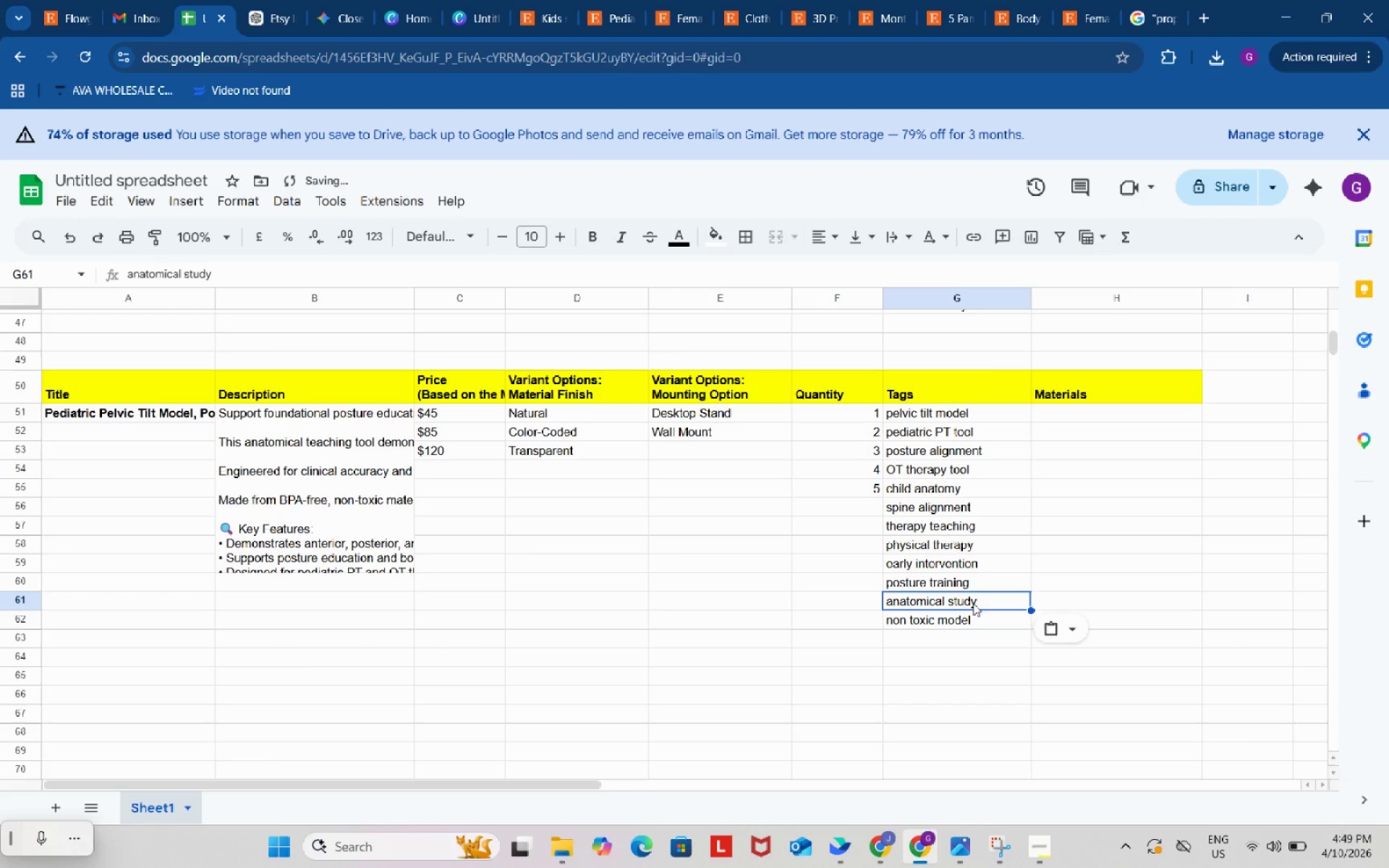 
key(Control+V)
 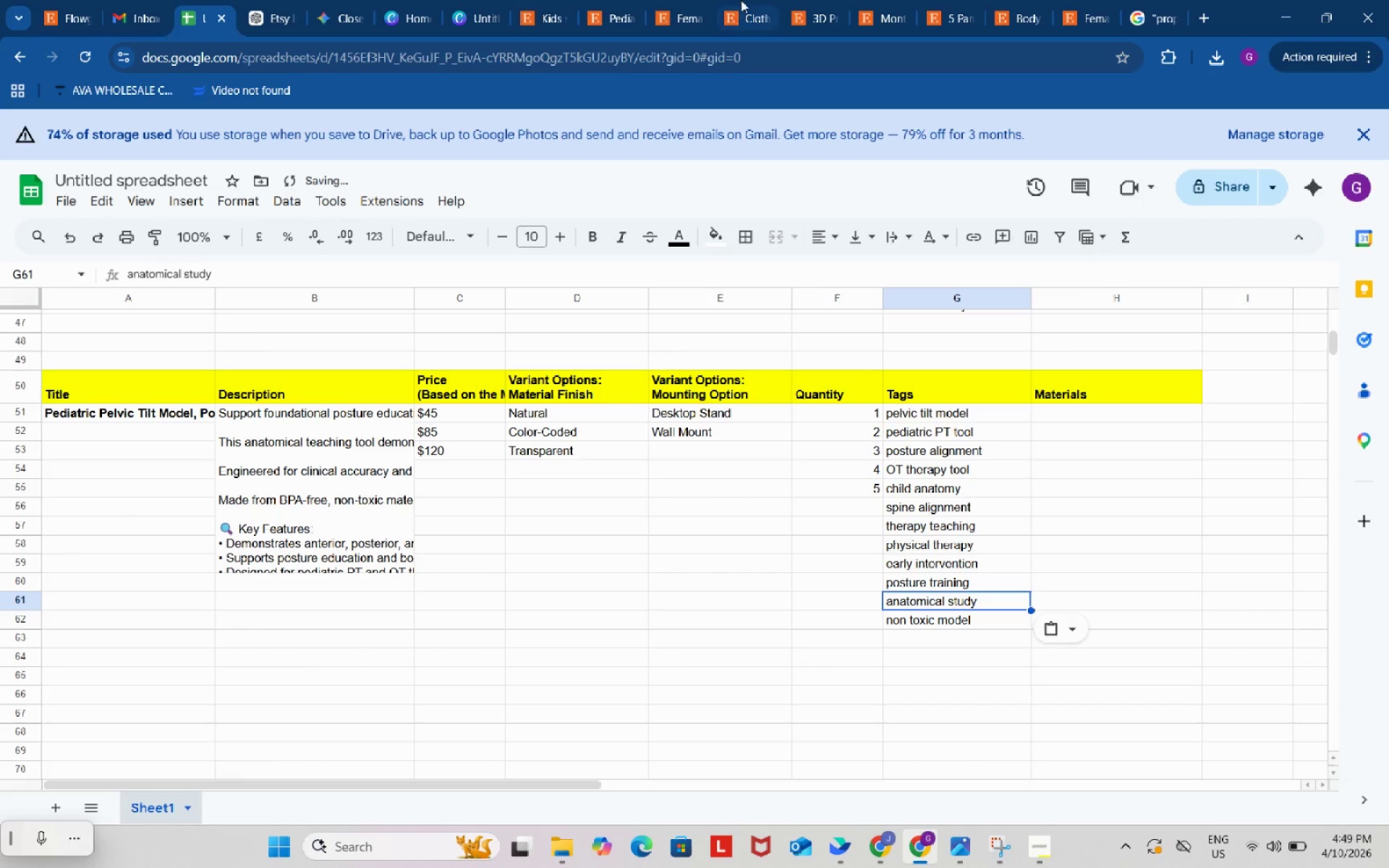 
left_click([740, 0])
 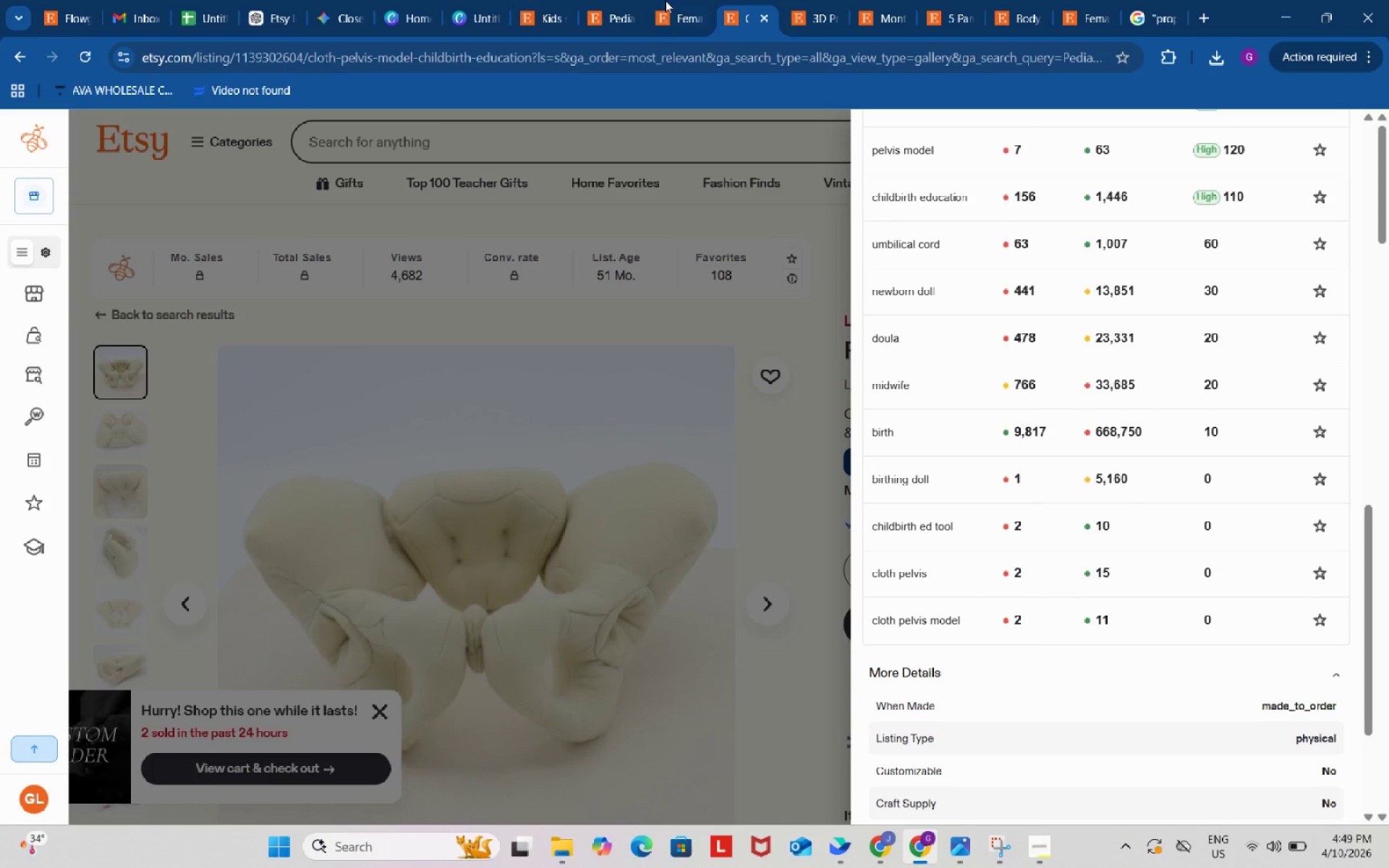 
left_click([665, 0])
 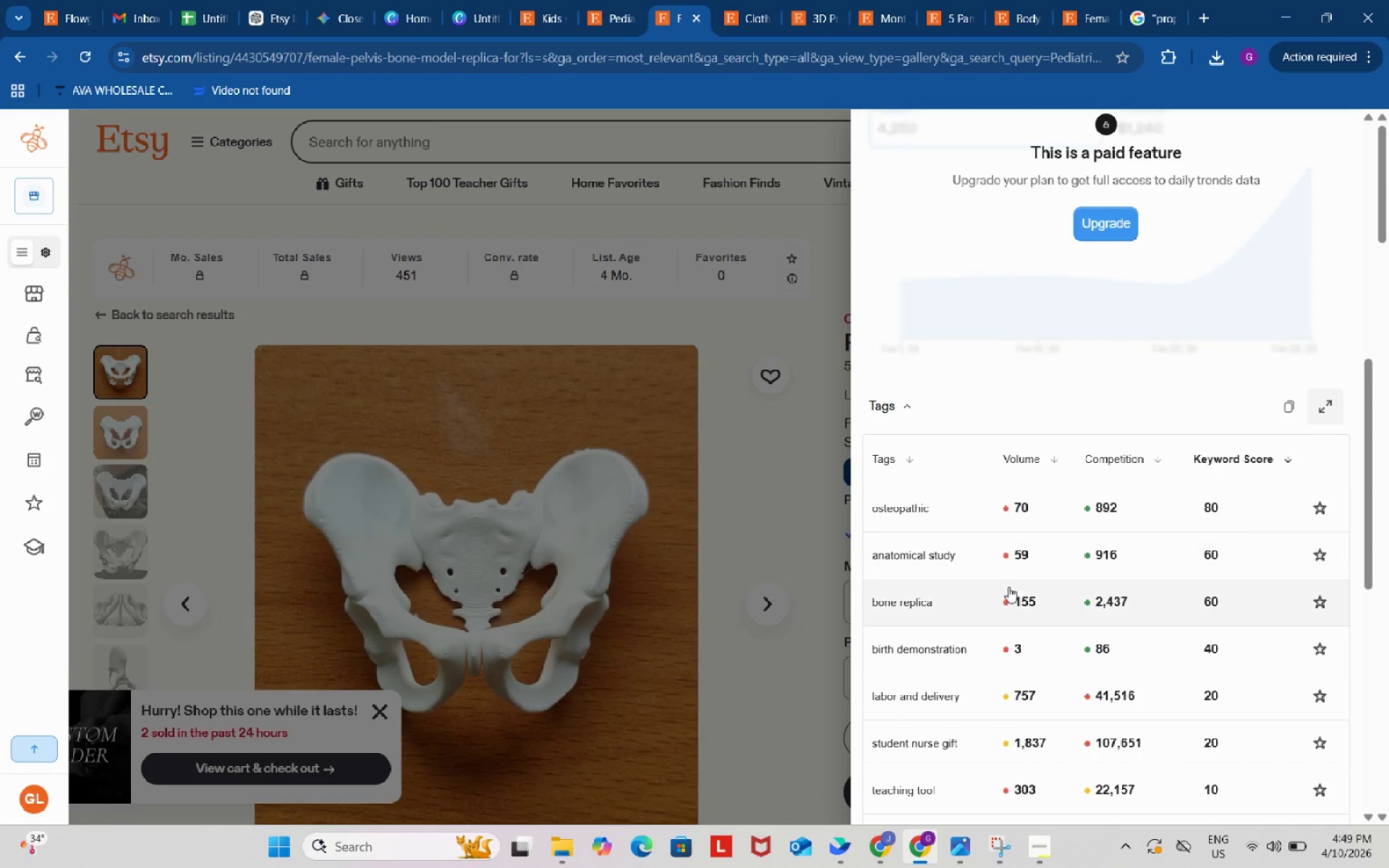 
scroll: coordinate [1008, 587], scroll_direction: down, amount: 1.0
 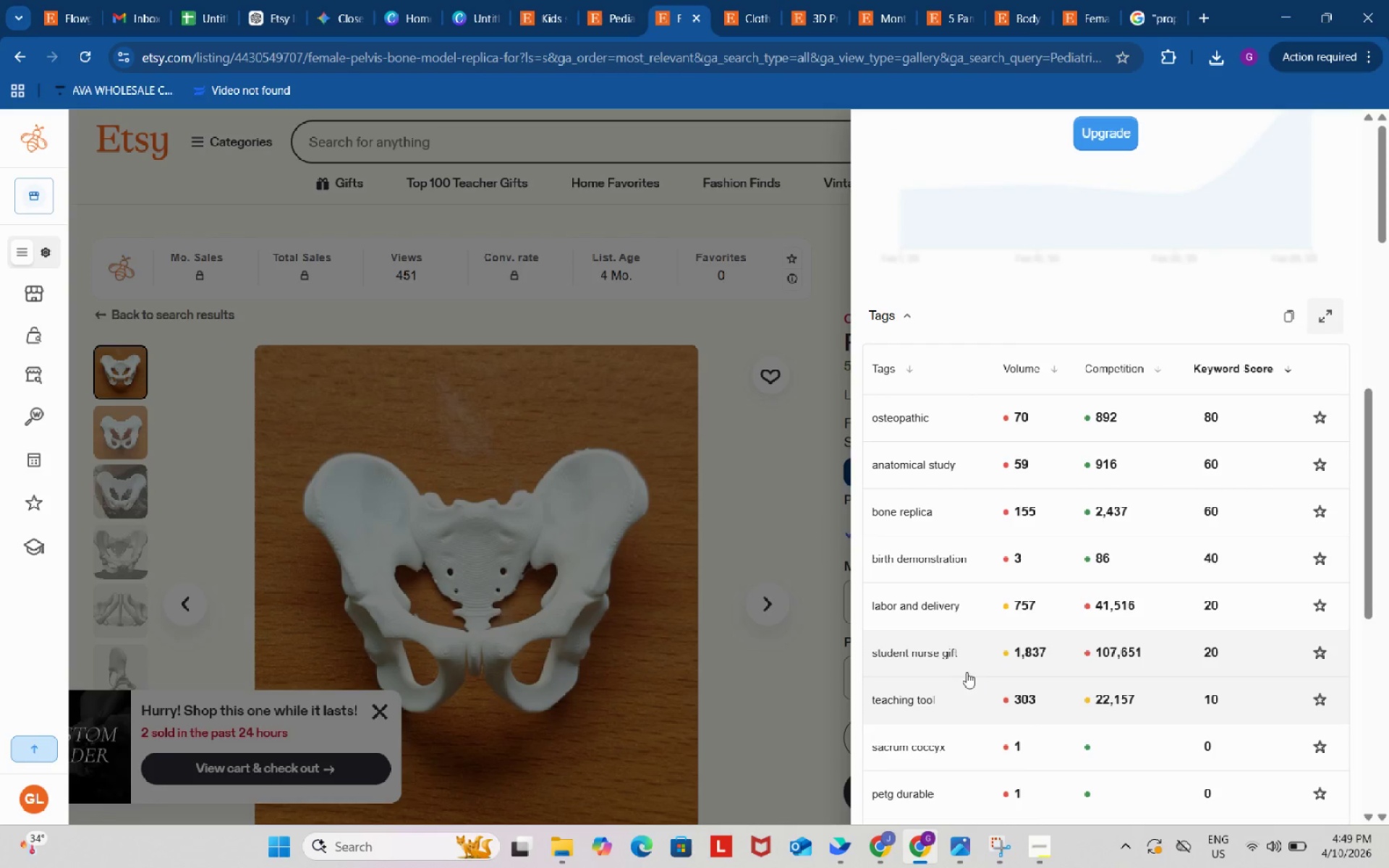 
left_click([933, 651])
 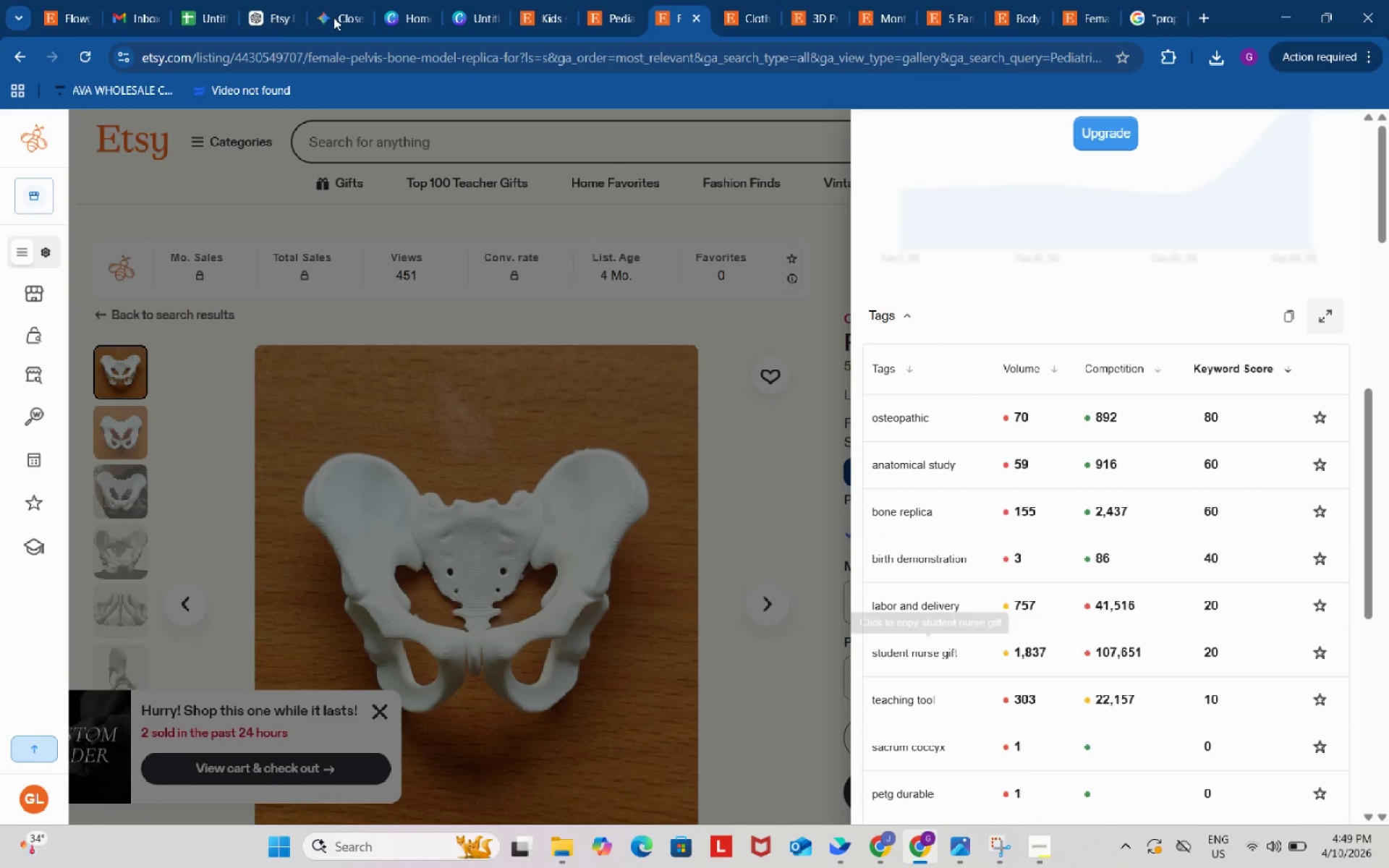 
left_click([200, 0])
 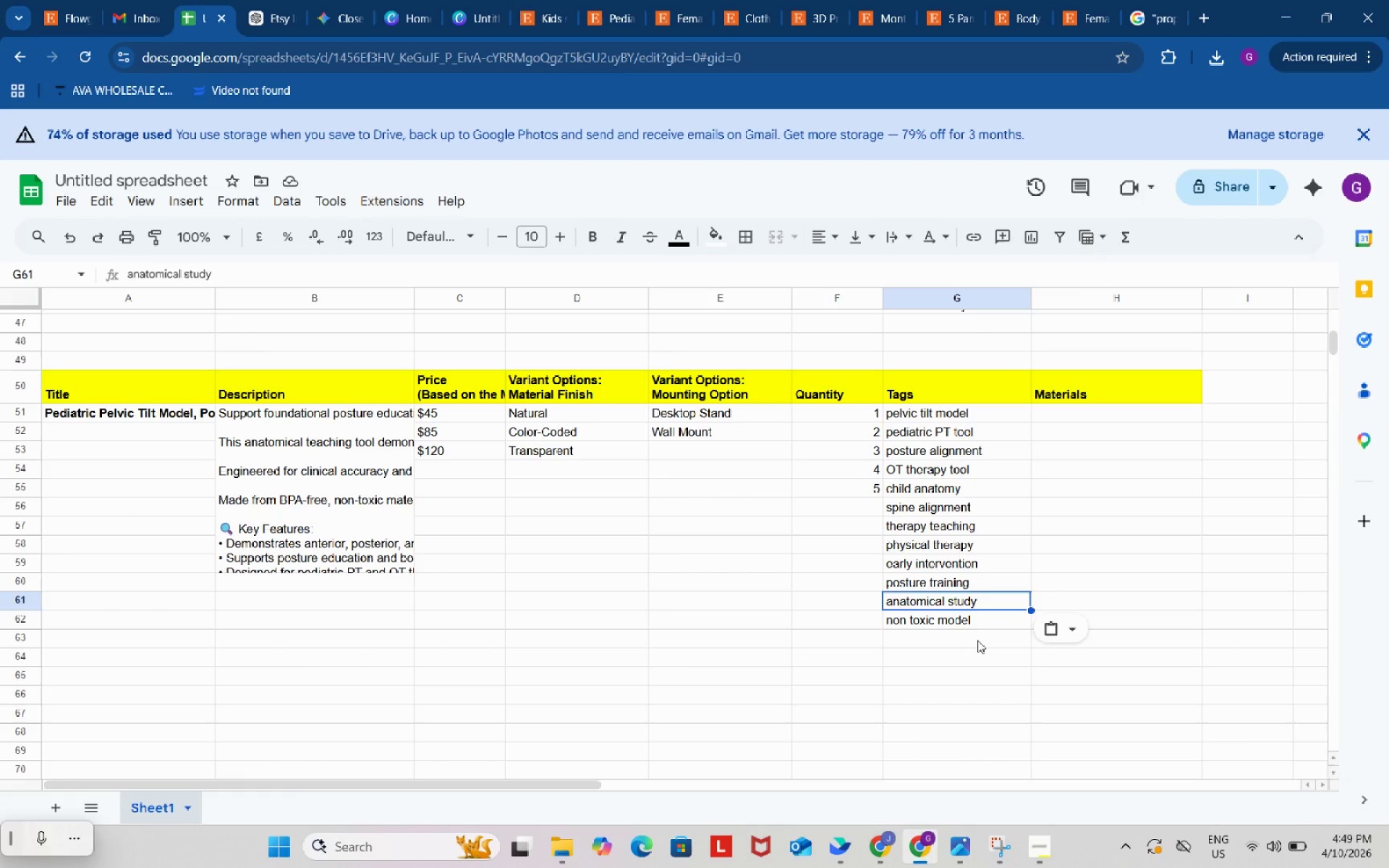 
left_click([977, 641])
 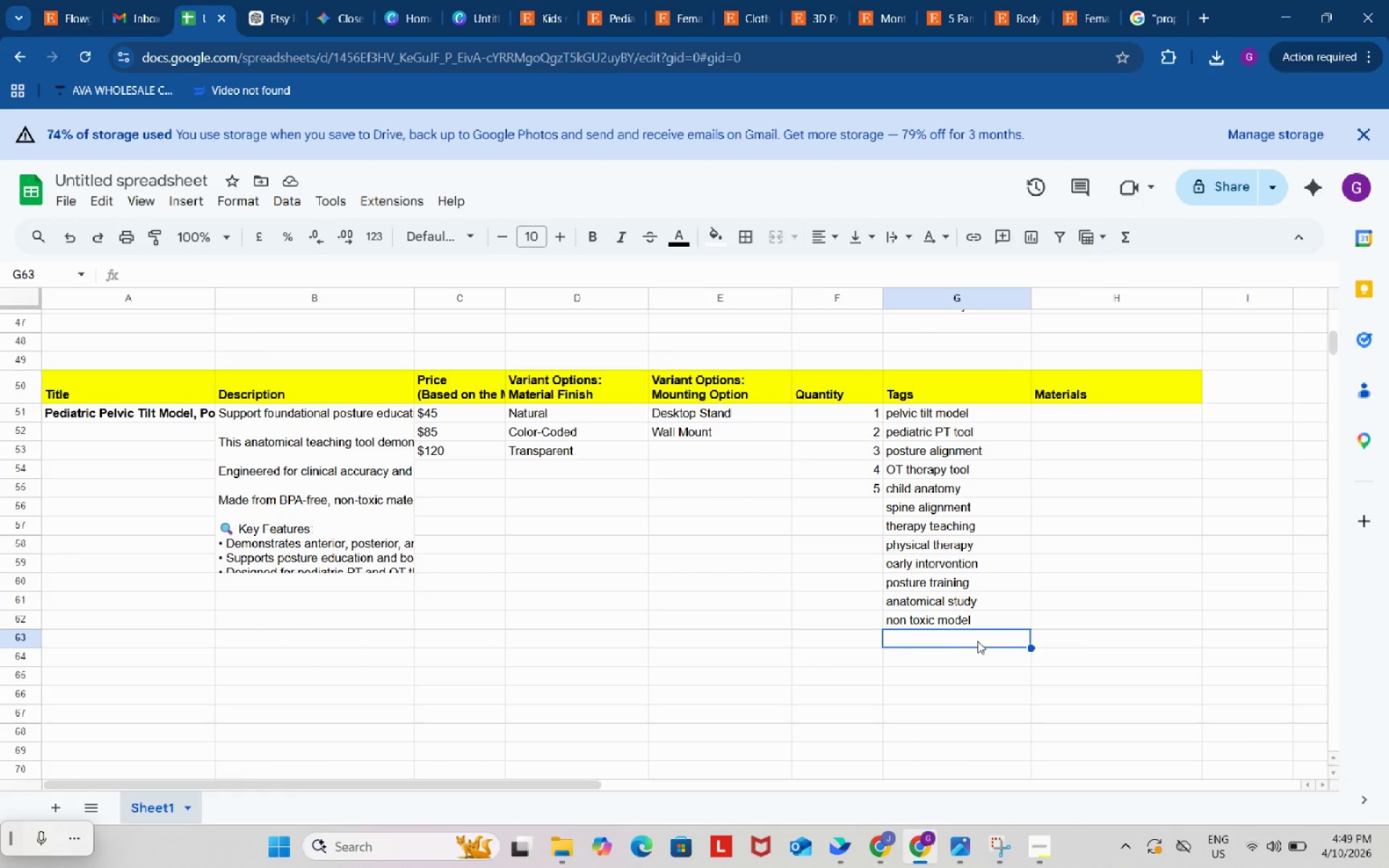 
key(Control+ControlLeft)
 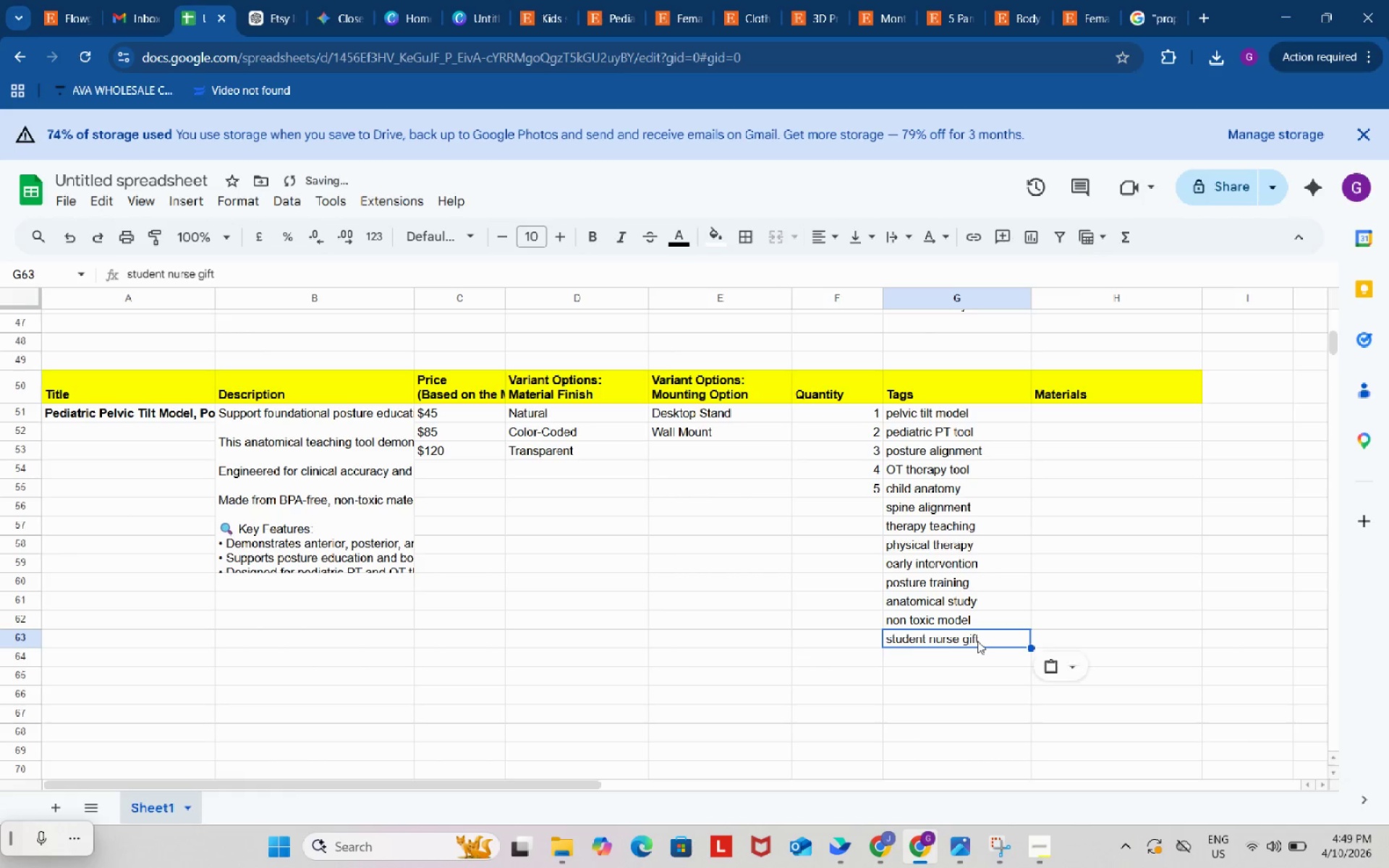 
key(Control+V)
 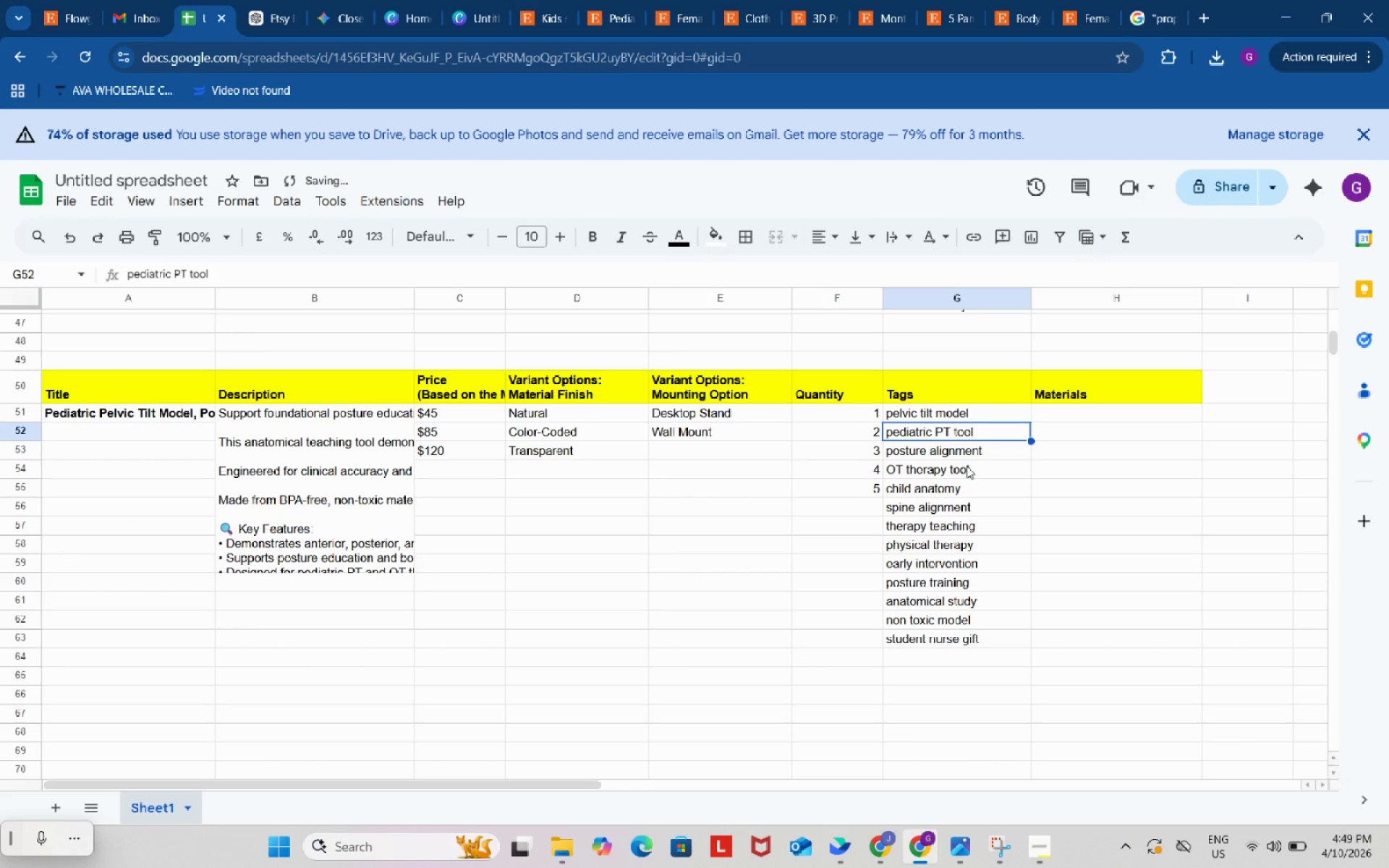 
left_click([967, 469])
 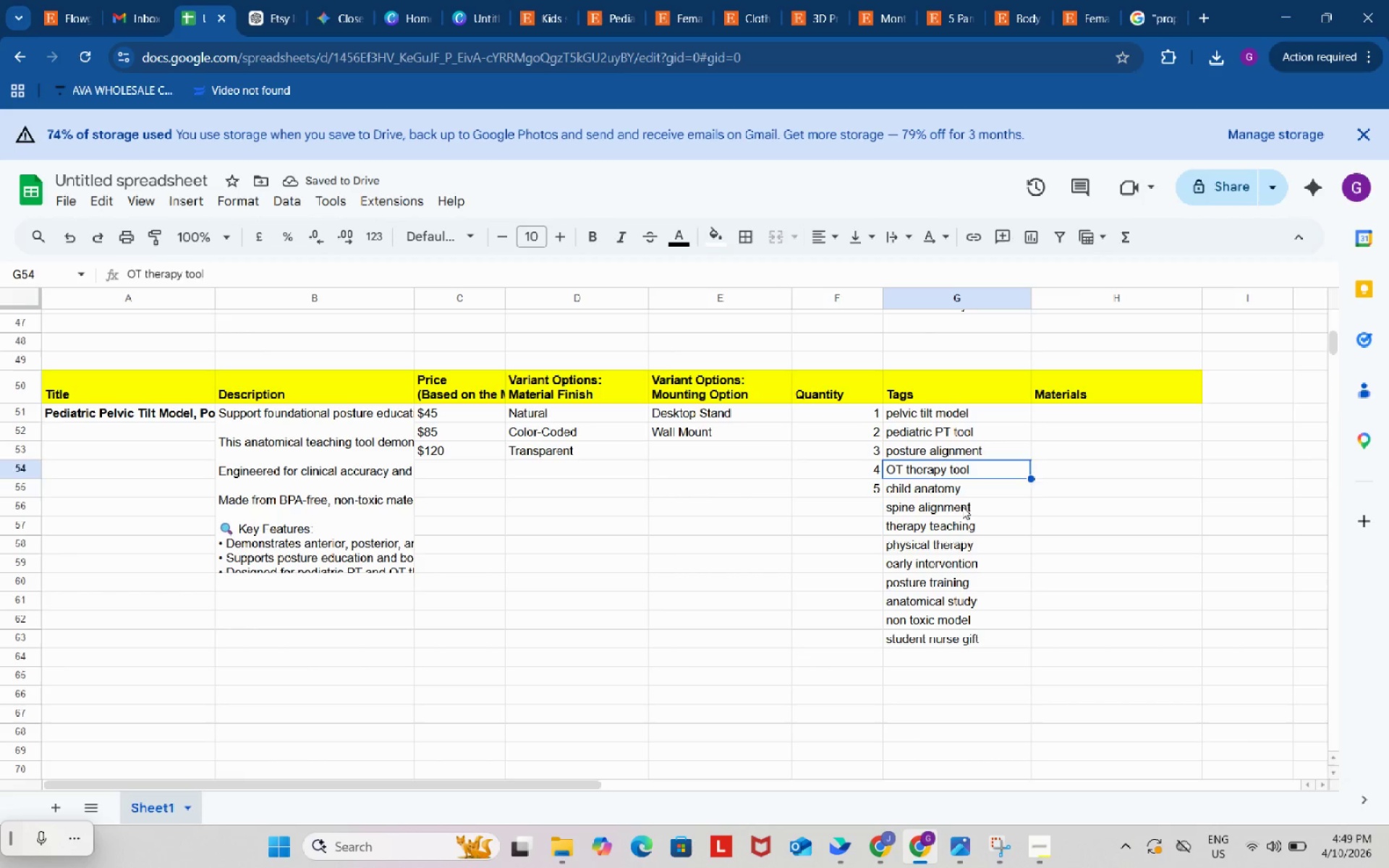 
left_click([962, 506])
 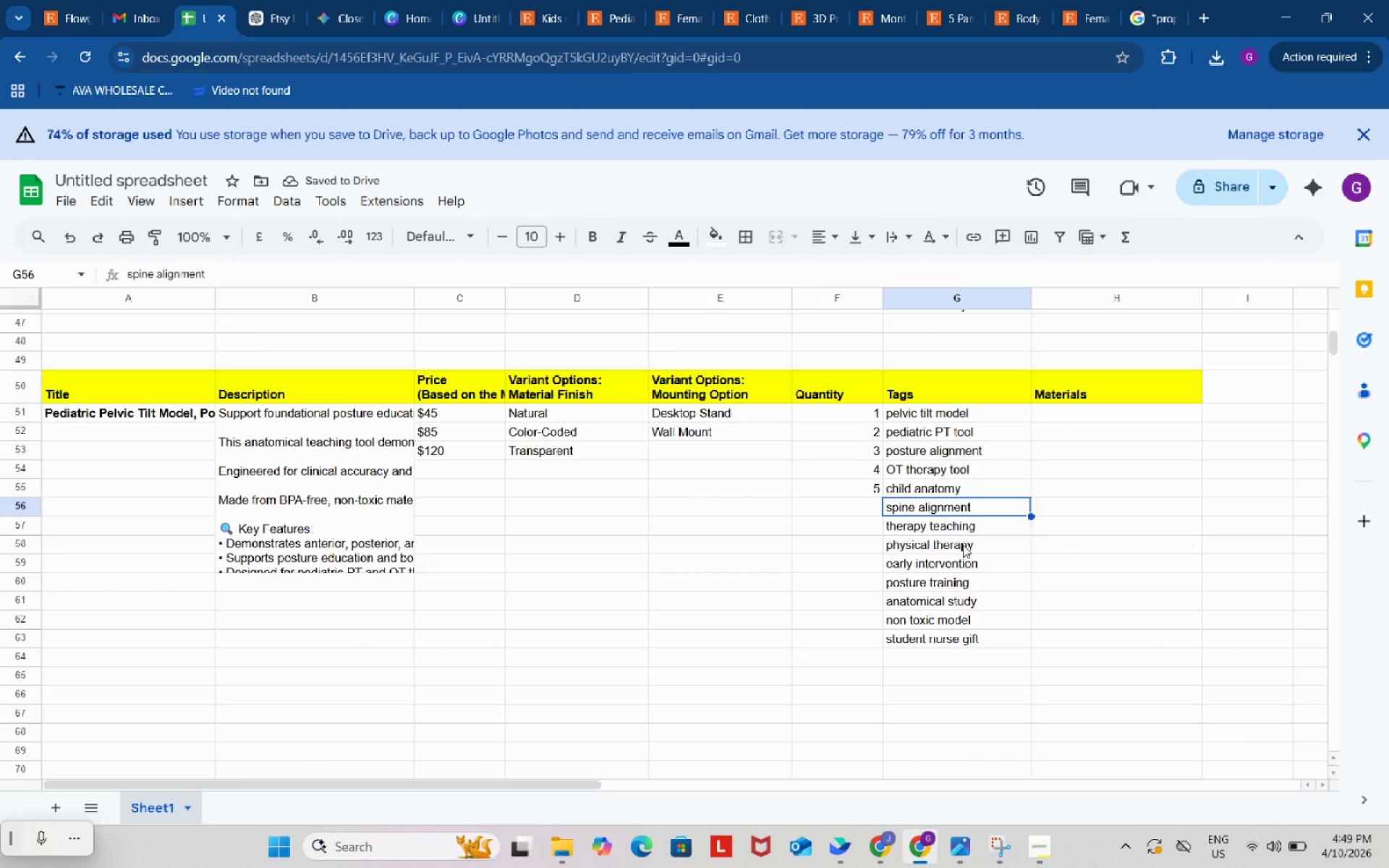 
left_click([963, 545])
 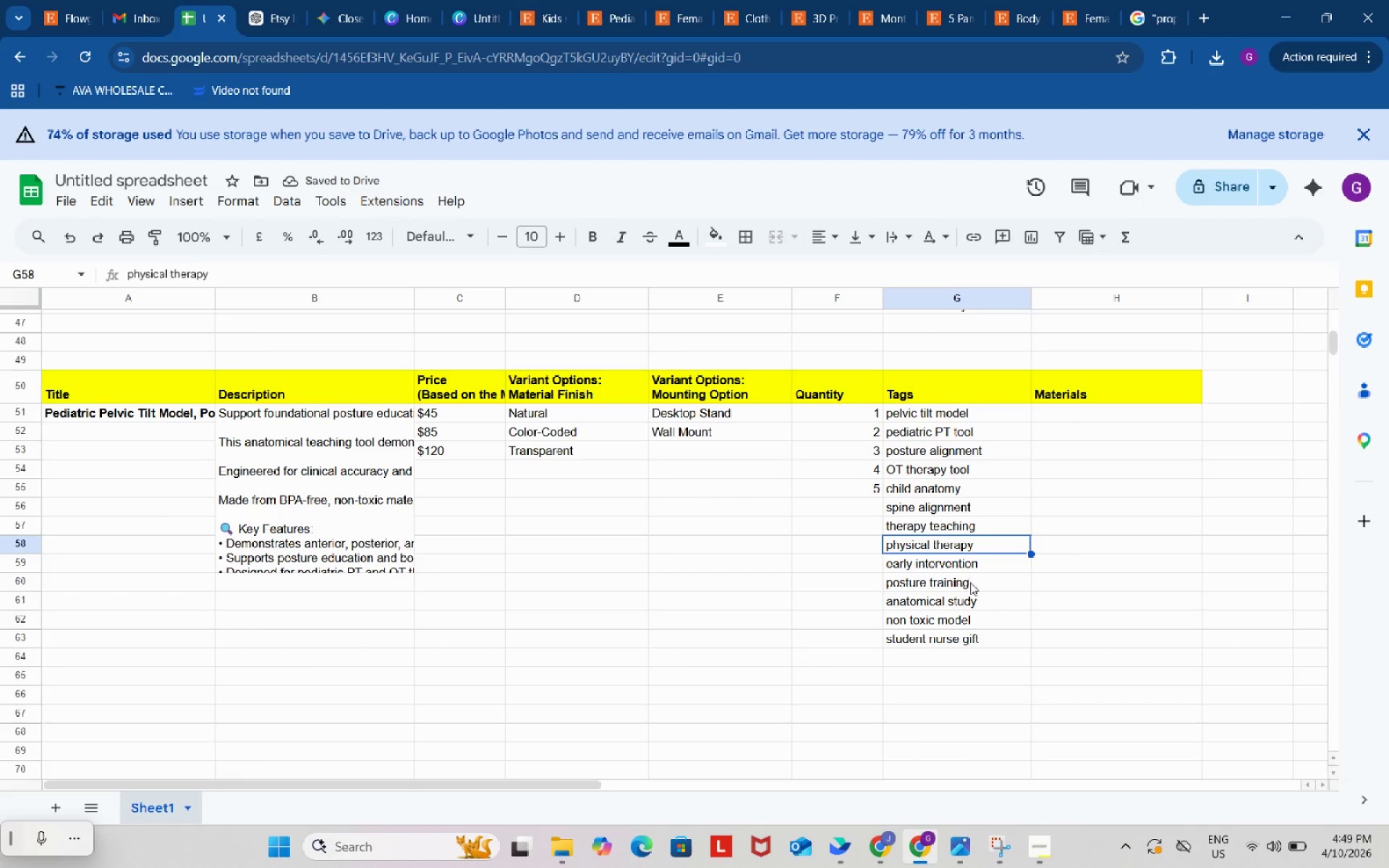 
left_click([970, 582])
 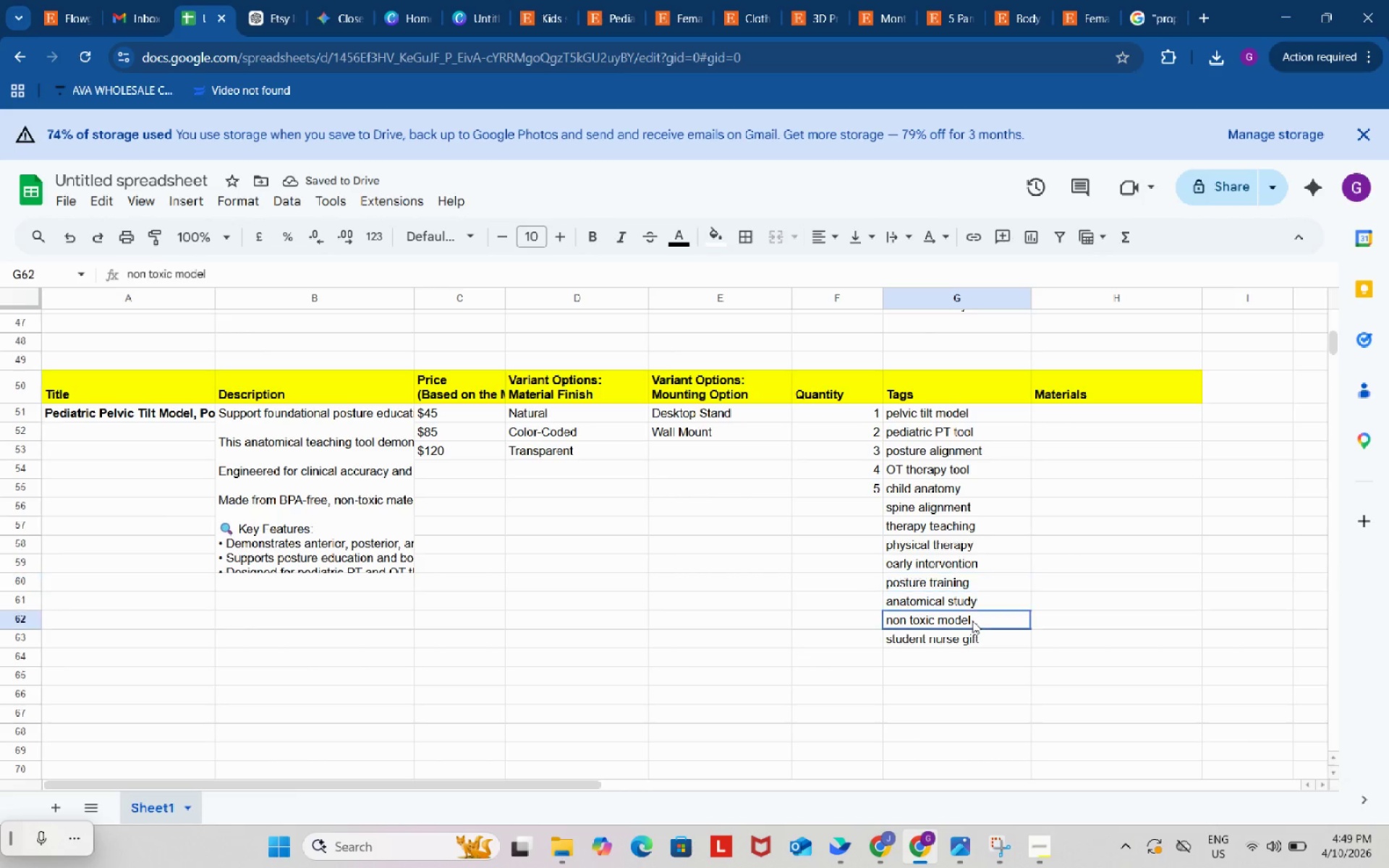 
left_click([972, 621])
 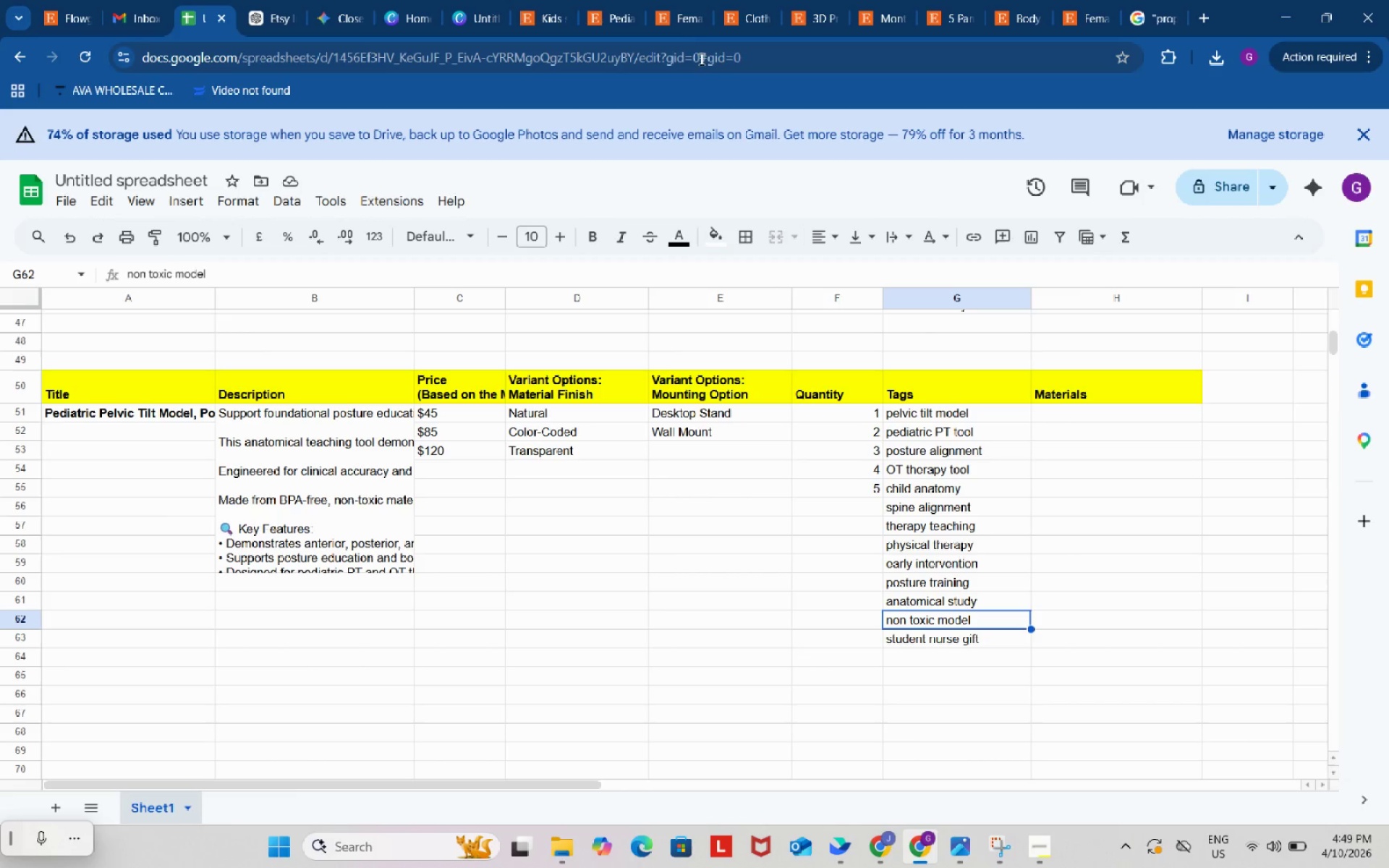 
left_click([611, 0])
 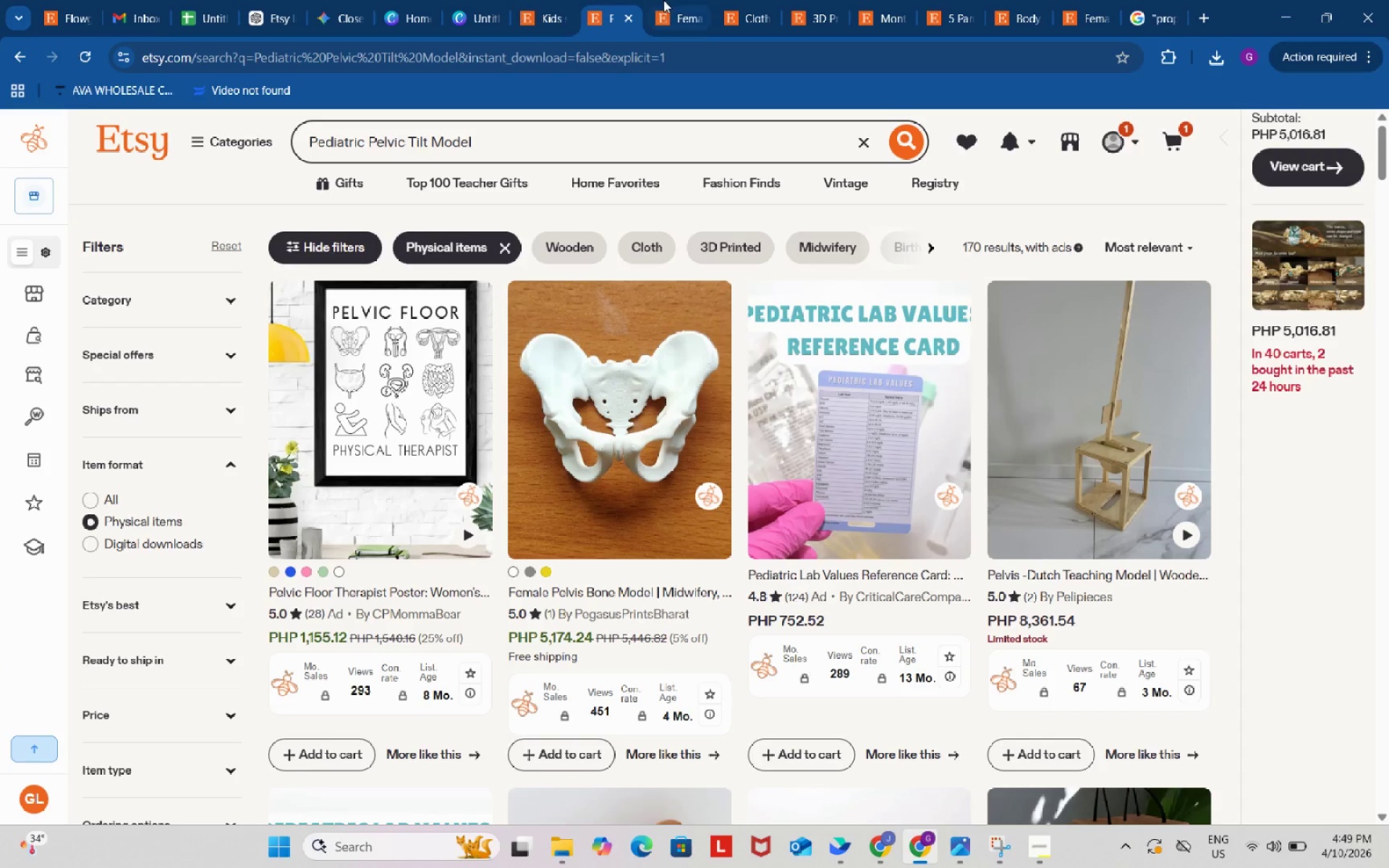 
left_click([663, 0])
 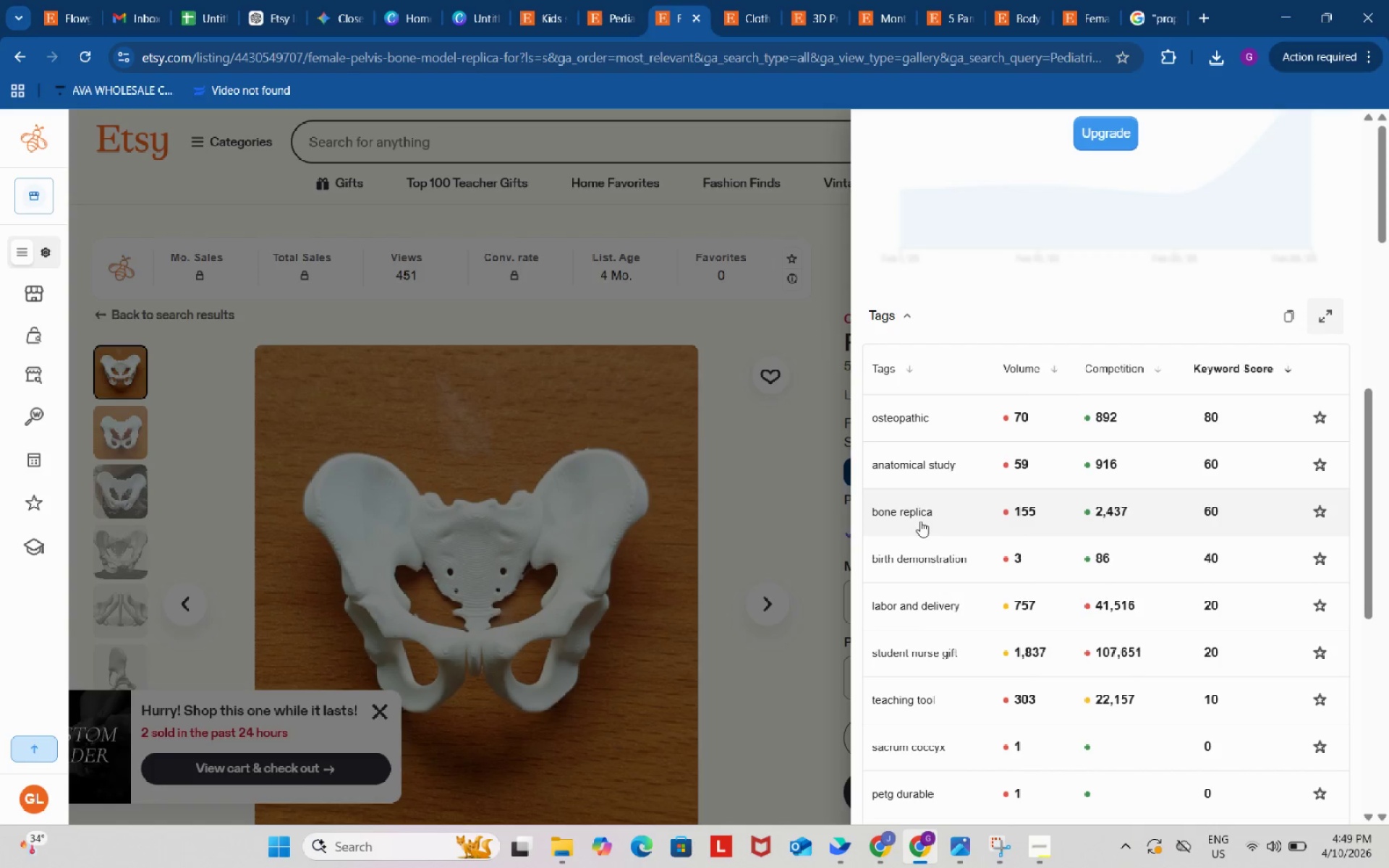 
scroll: coordinate [1001, 574], scroll_direction: down, amount: 3.0
 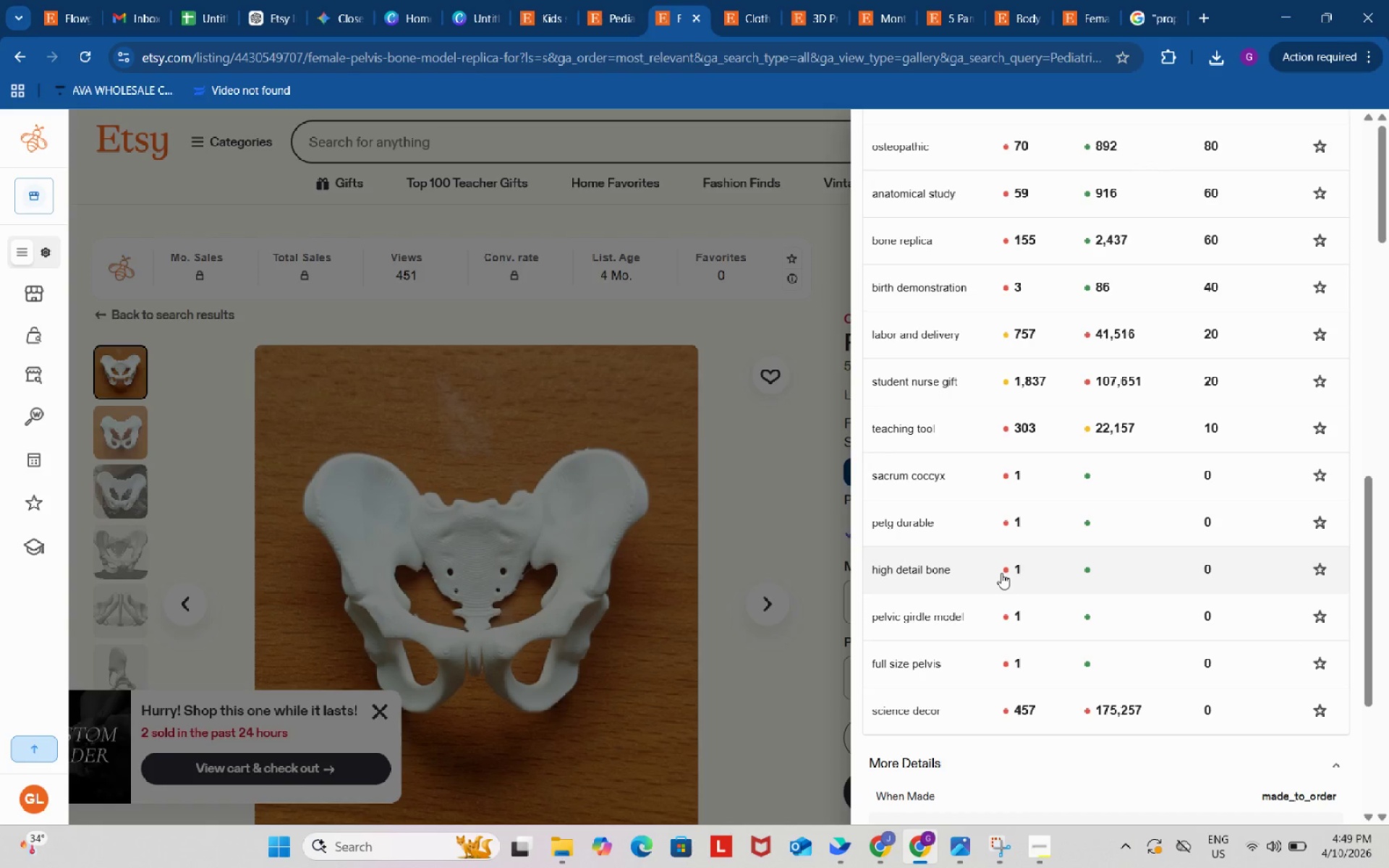 
scroll: coordinate [1002, 569], scroll_direction: up, amount: 4.0
 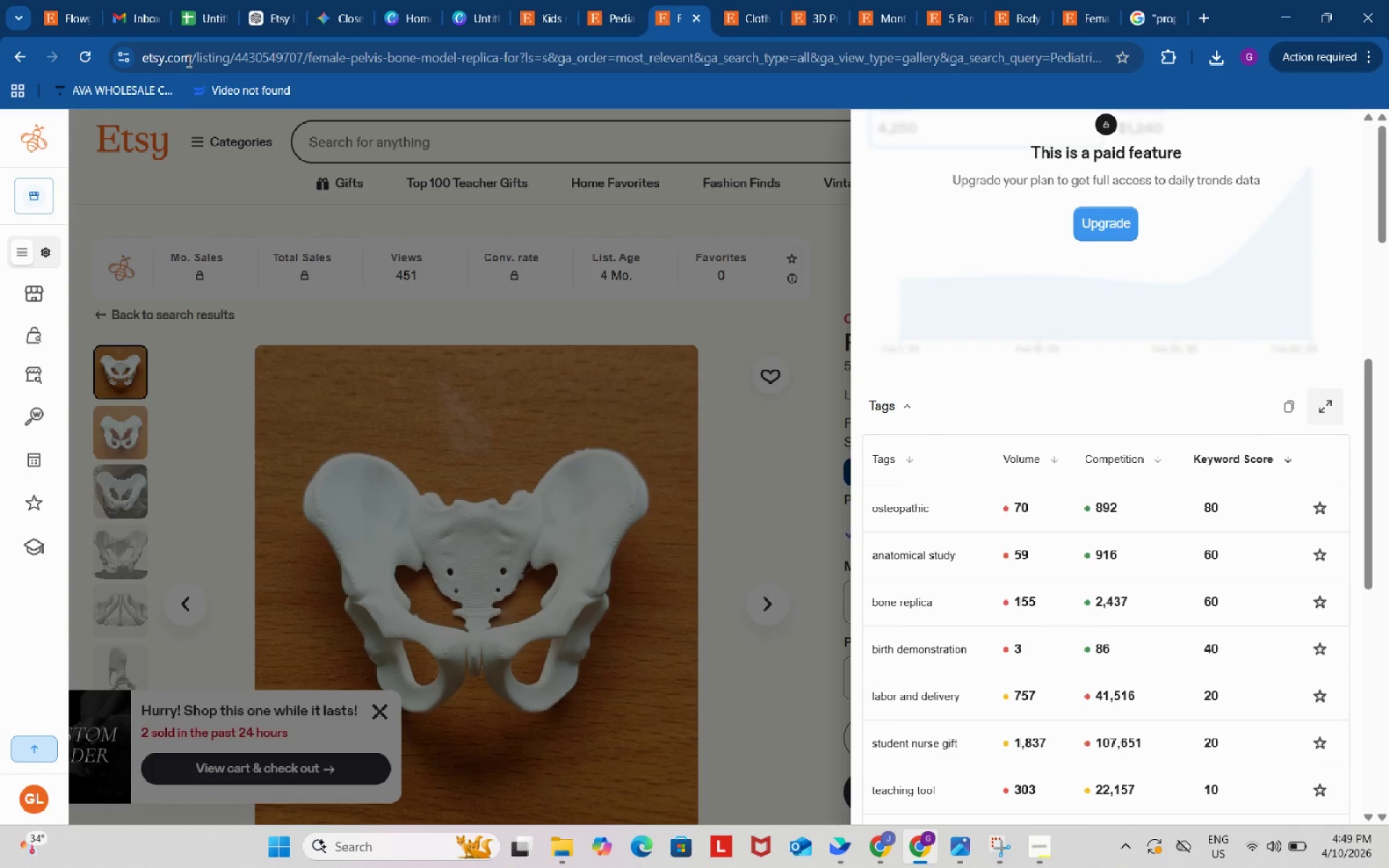 
left_click([198, 0])
 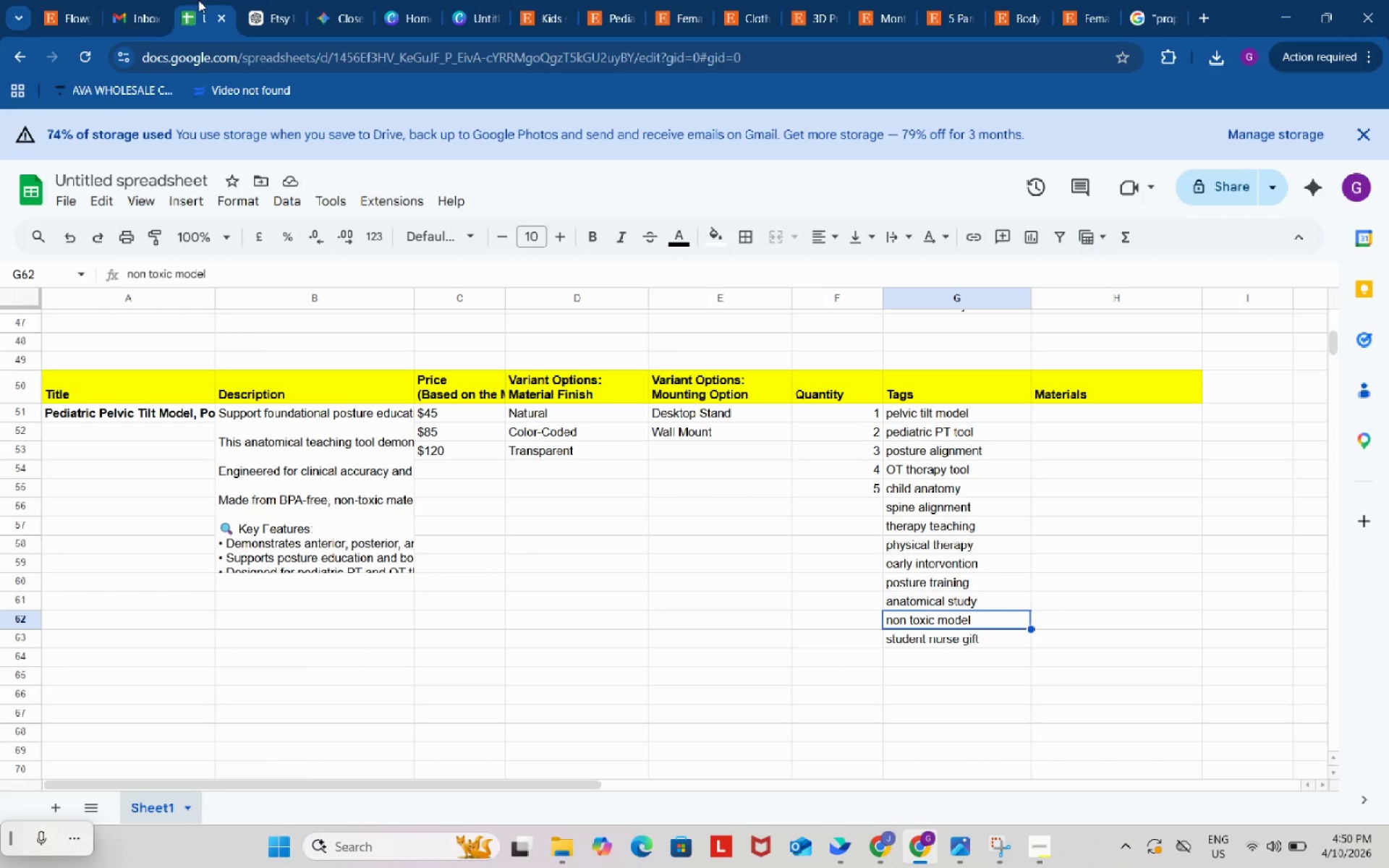 
wait(47.86)
 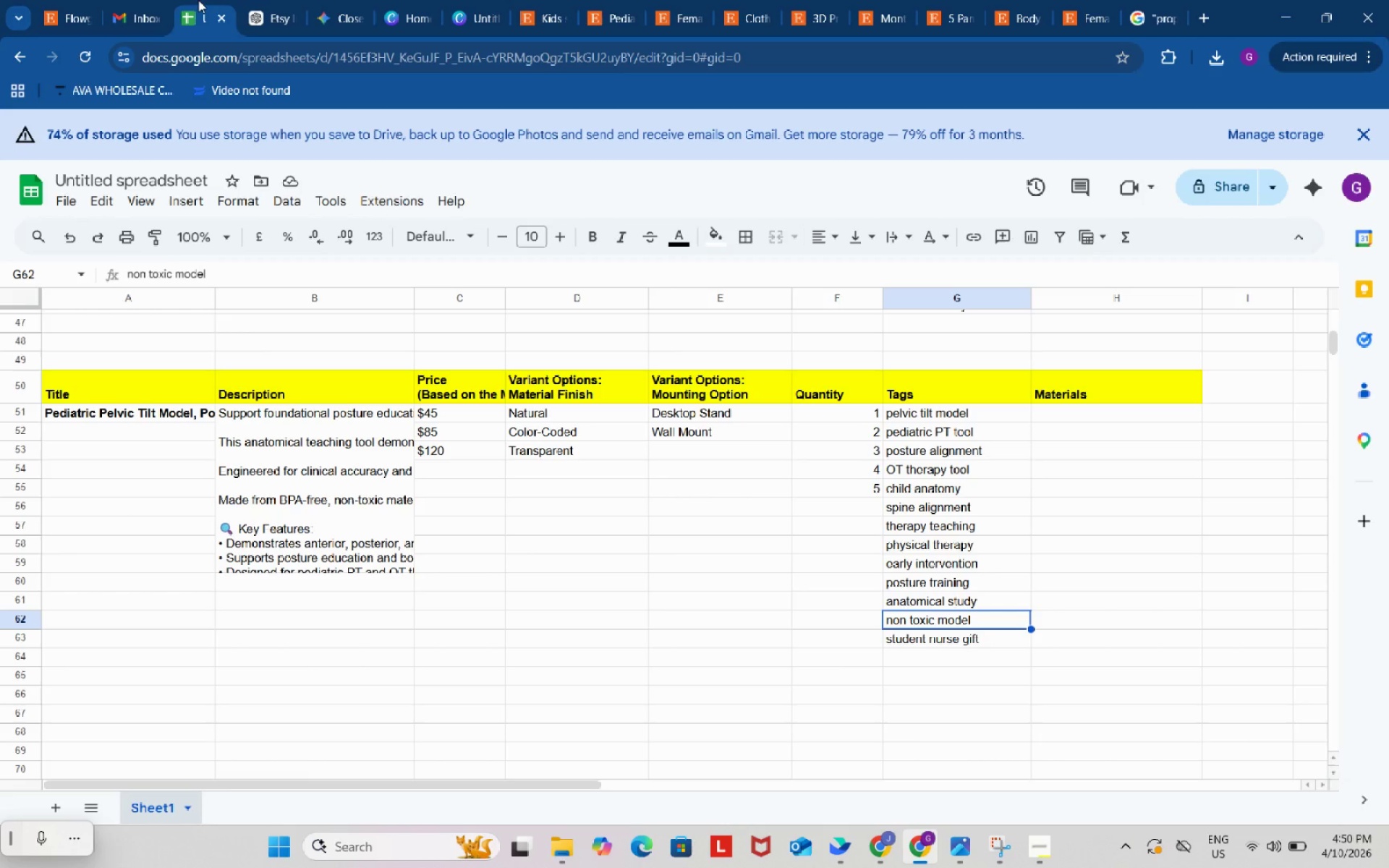 
left_click([555, 642])
 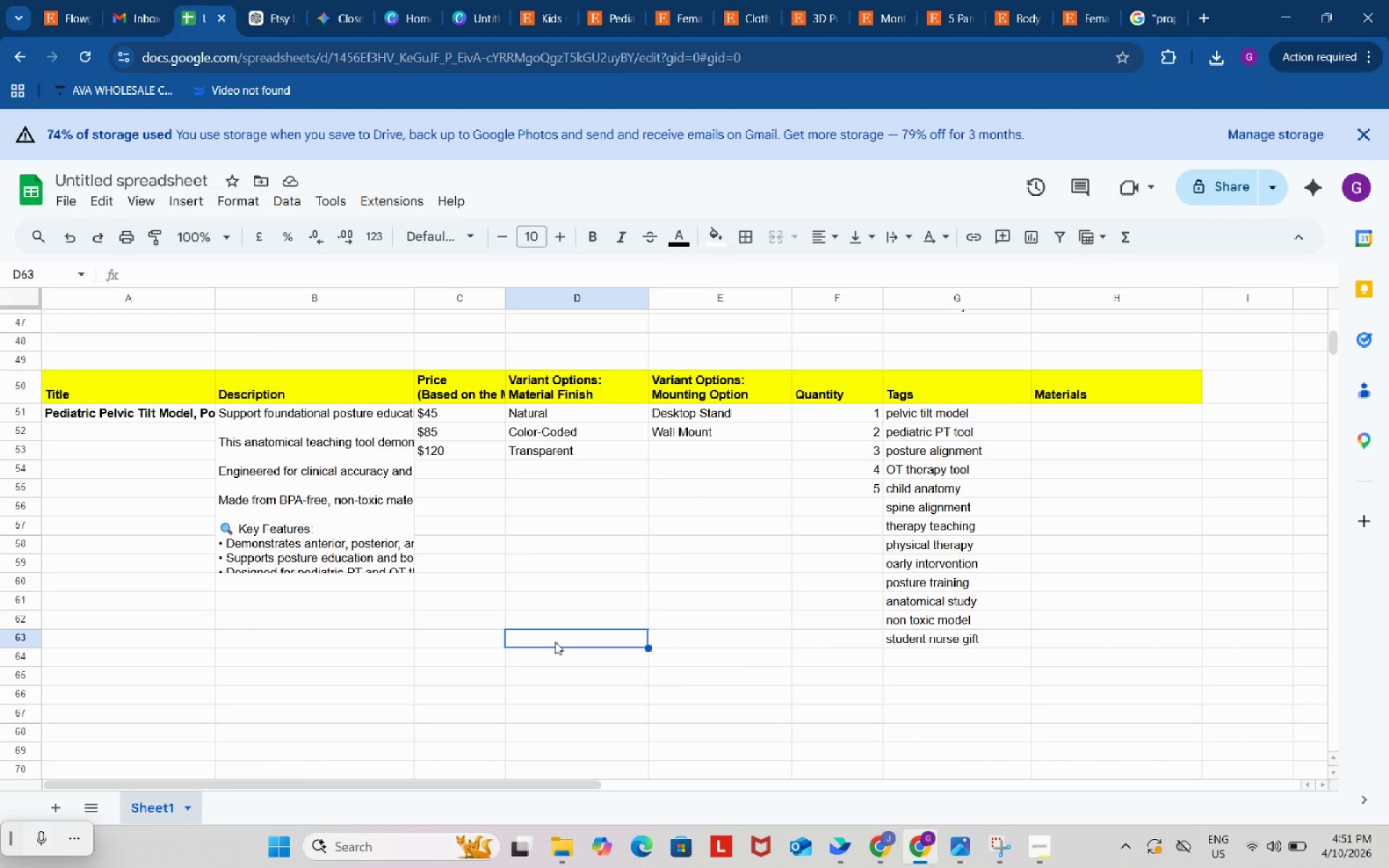 
wait(45.67)
 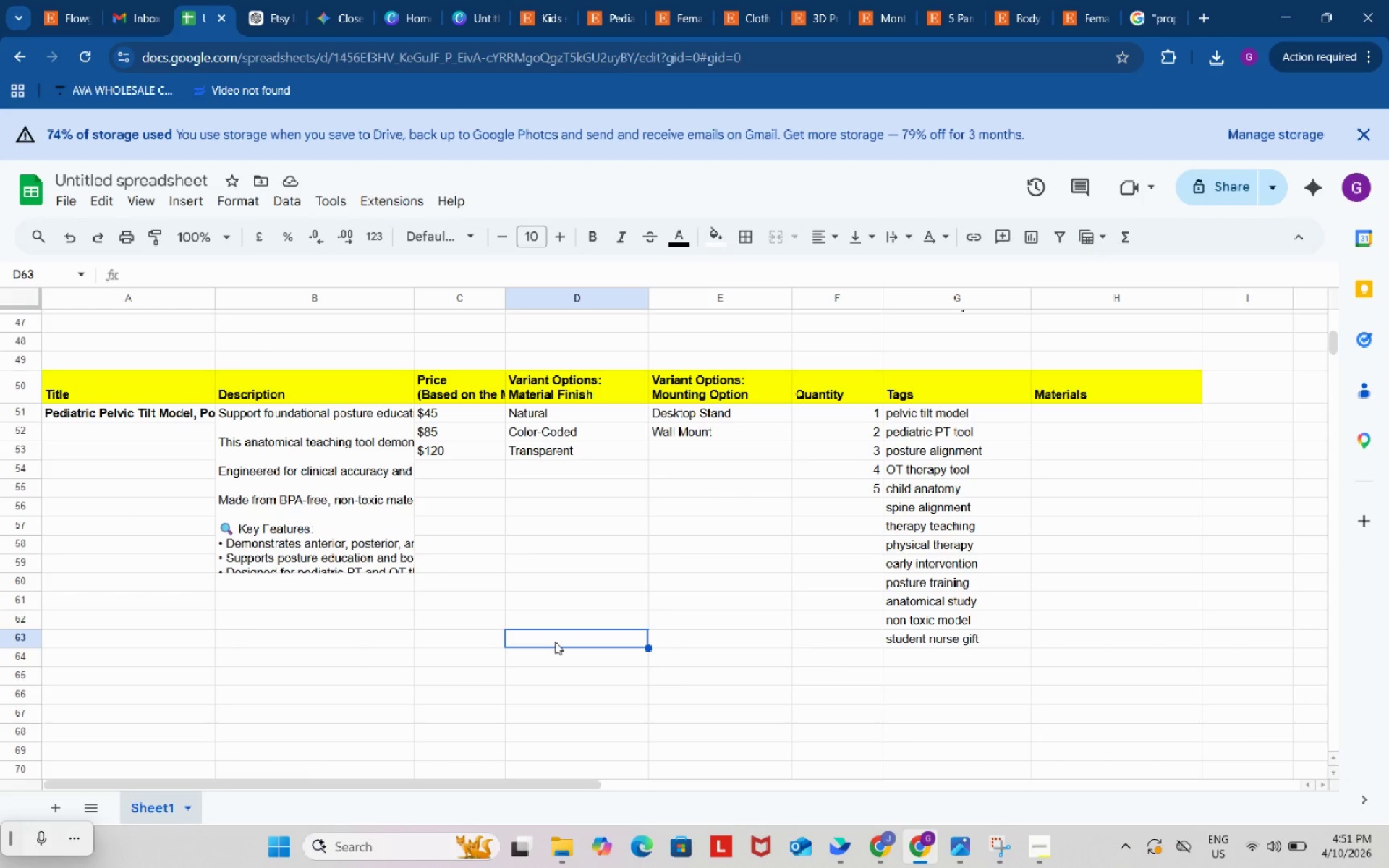 
left_click([1151, 569])
 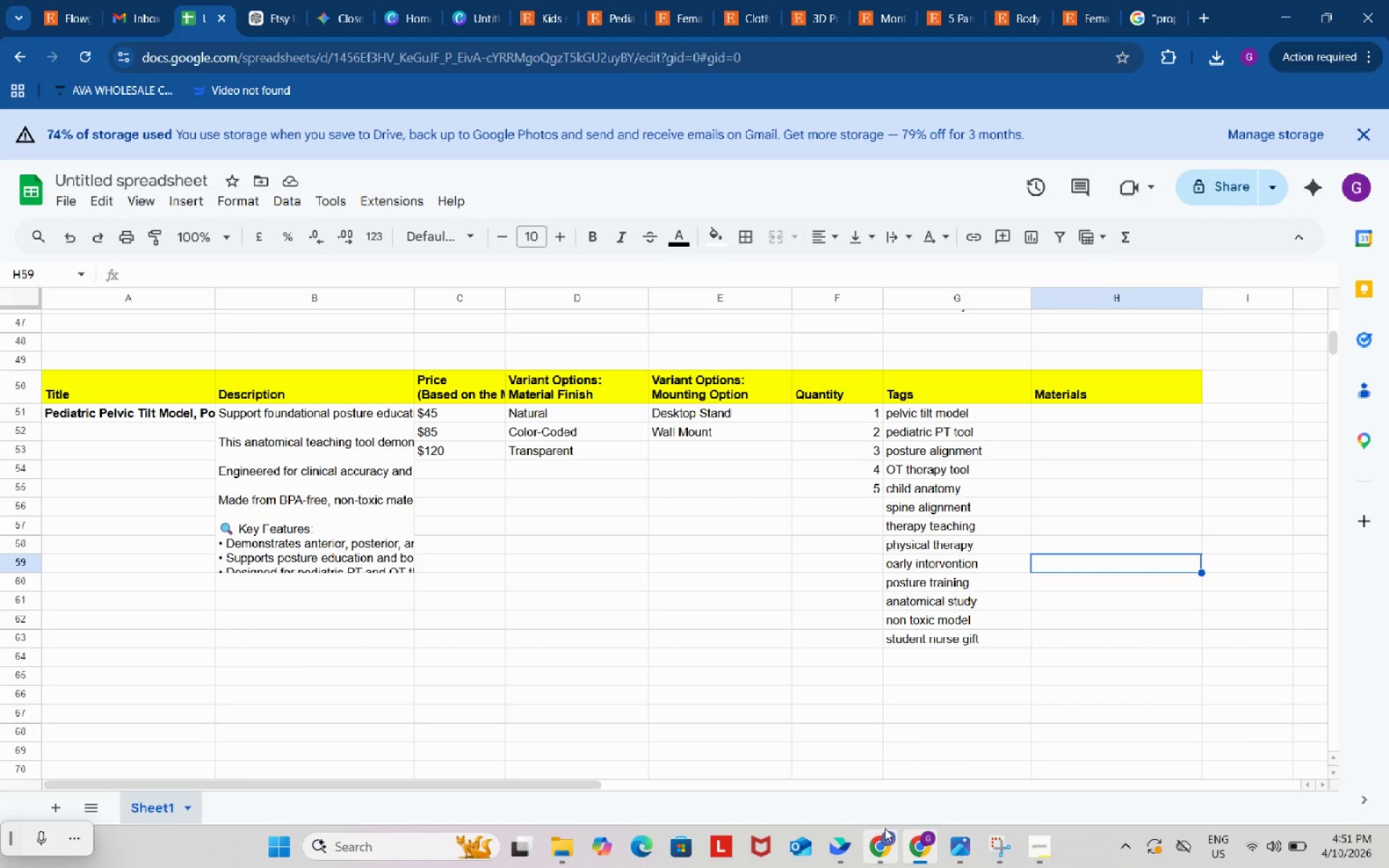 
left_click([888, 833])
 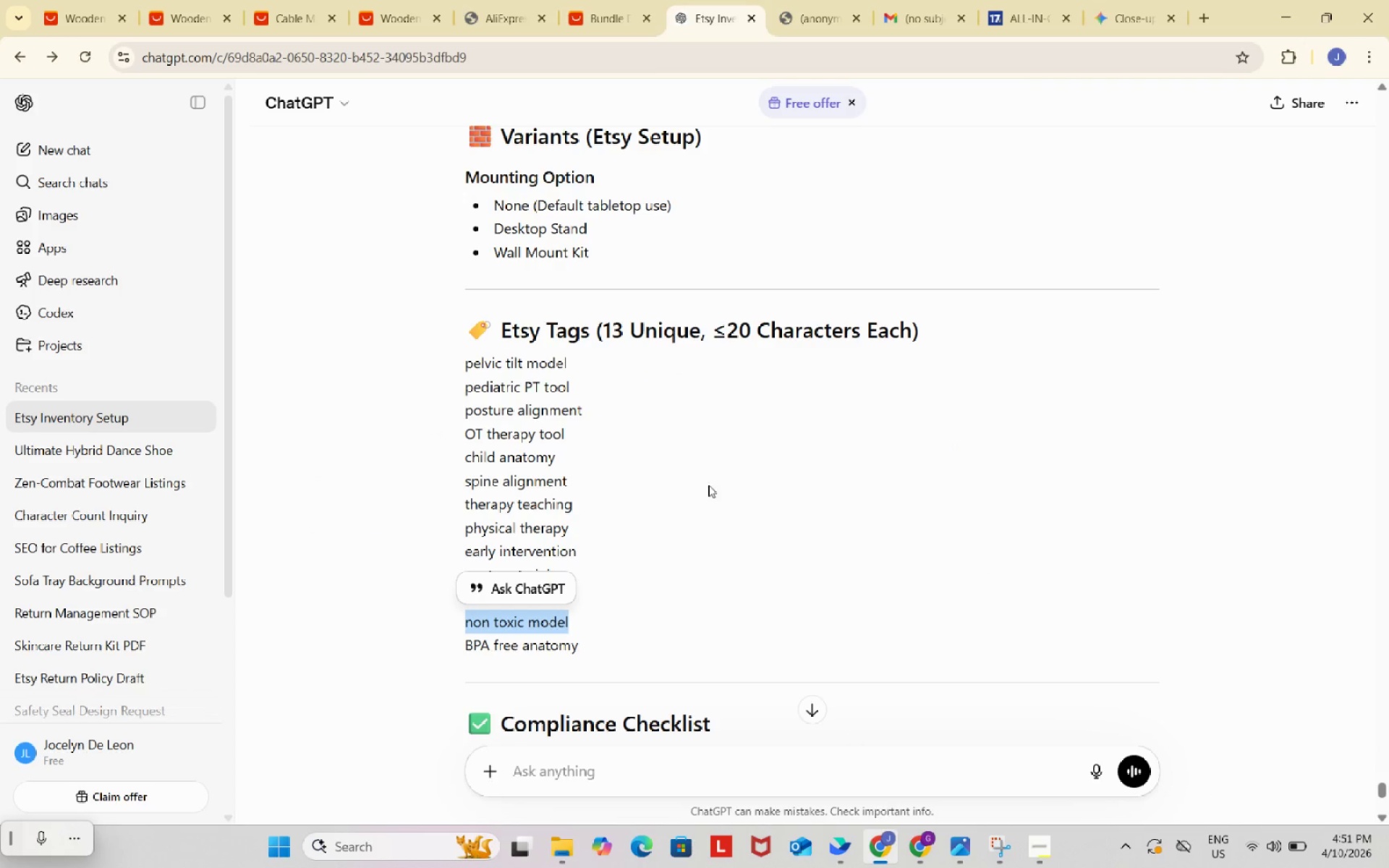 
scroll: coordinate [700, 464], scroll_direction: down, amount: 3.0
 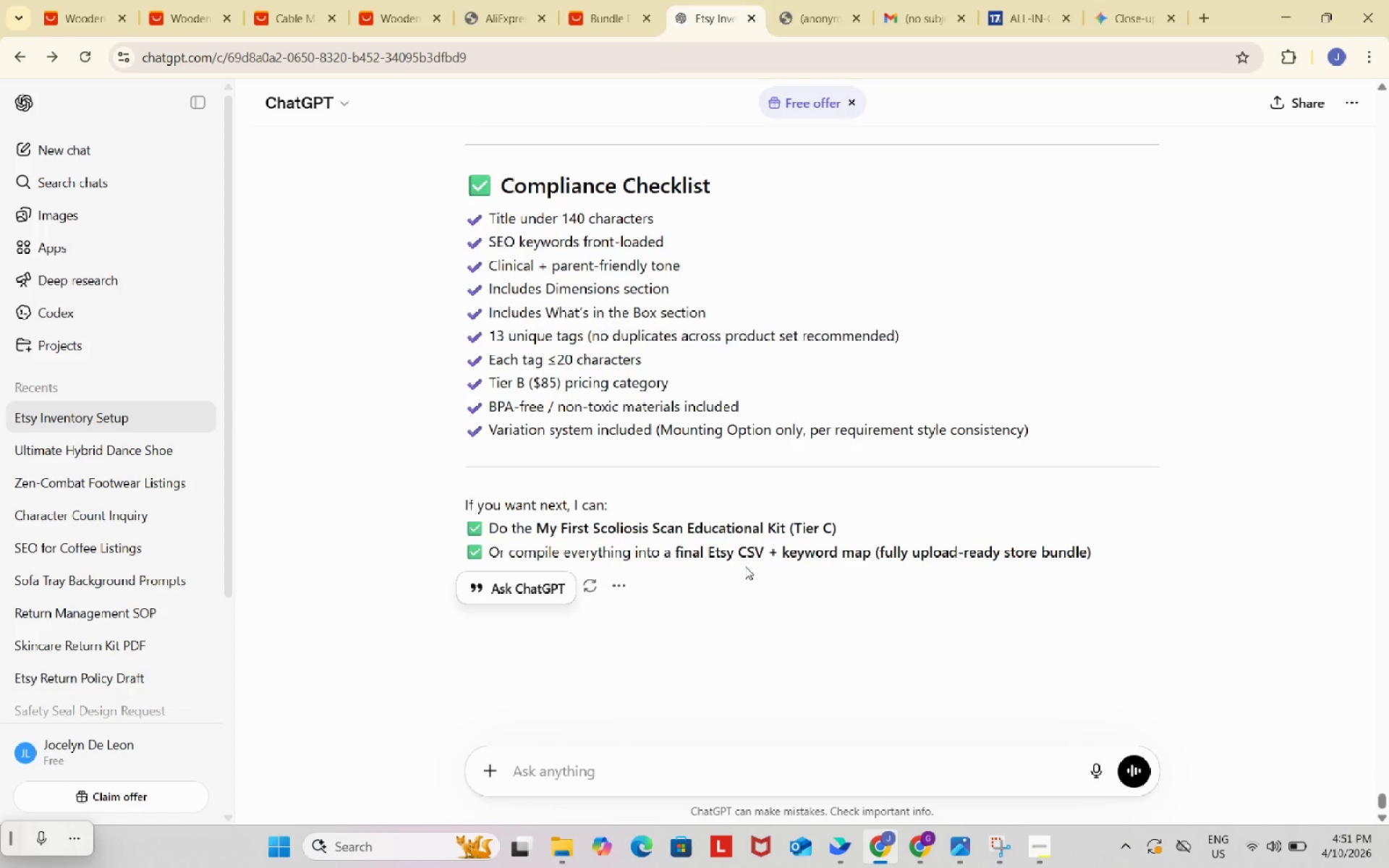 
left_click([708, 765])
 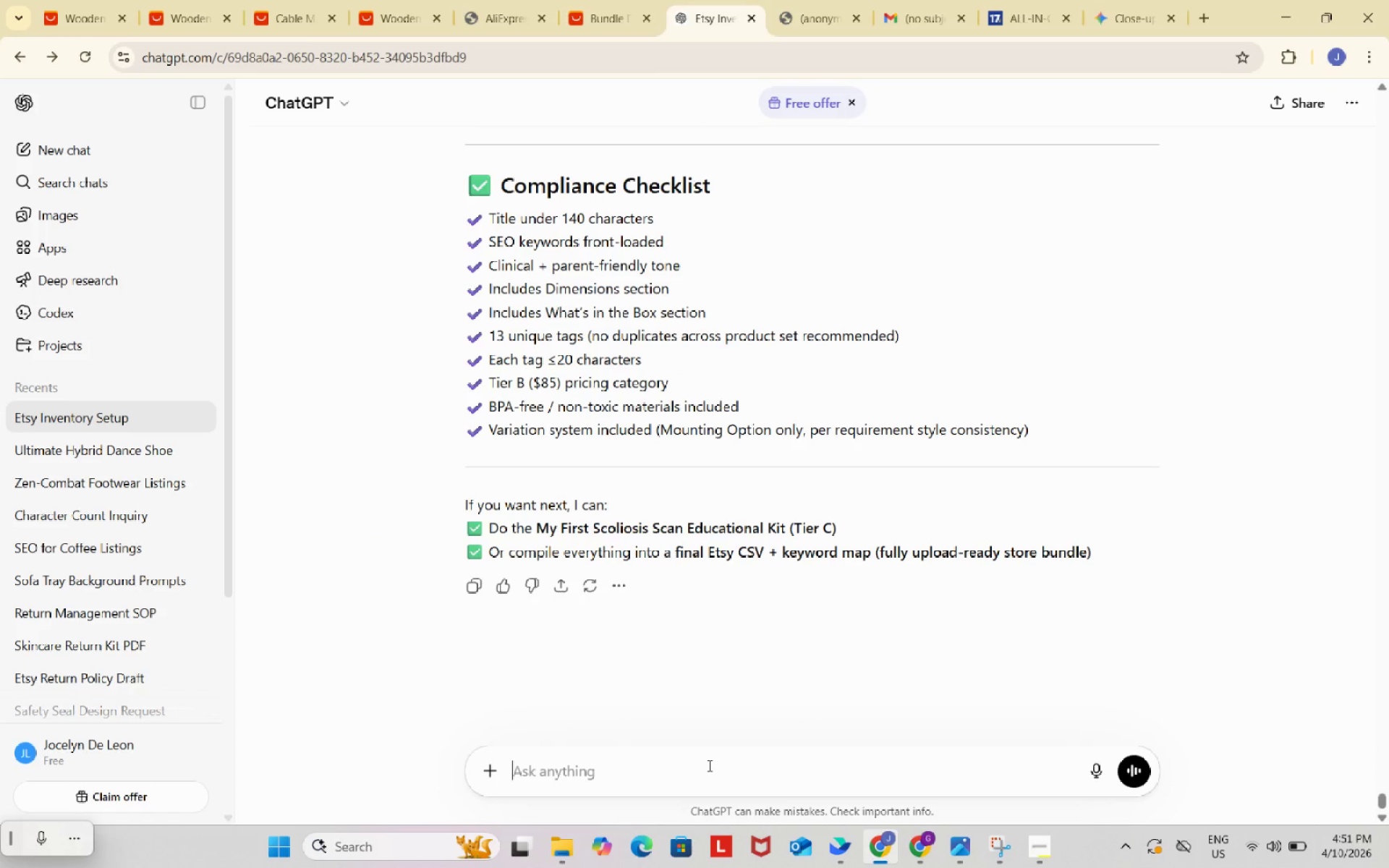 
type(what is te material)
 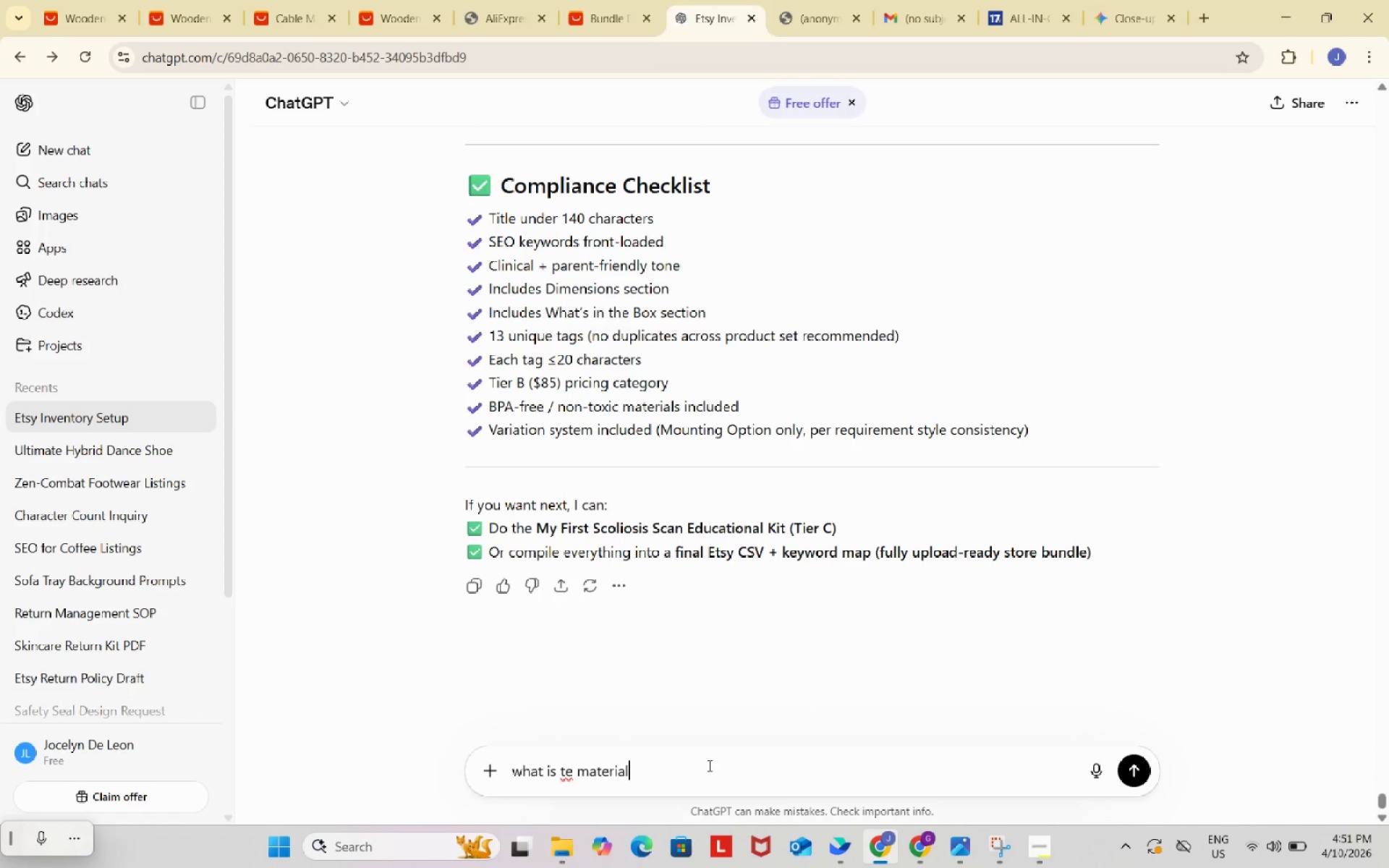 
key(Enter)
 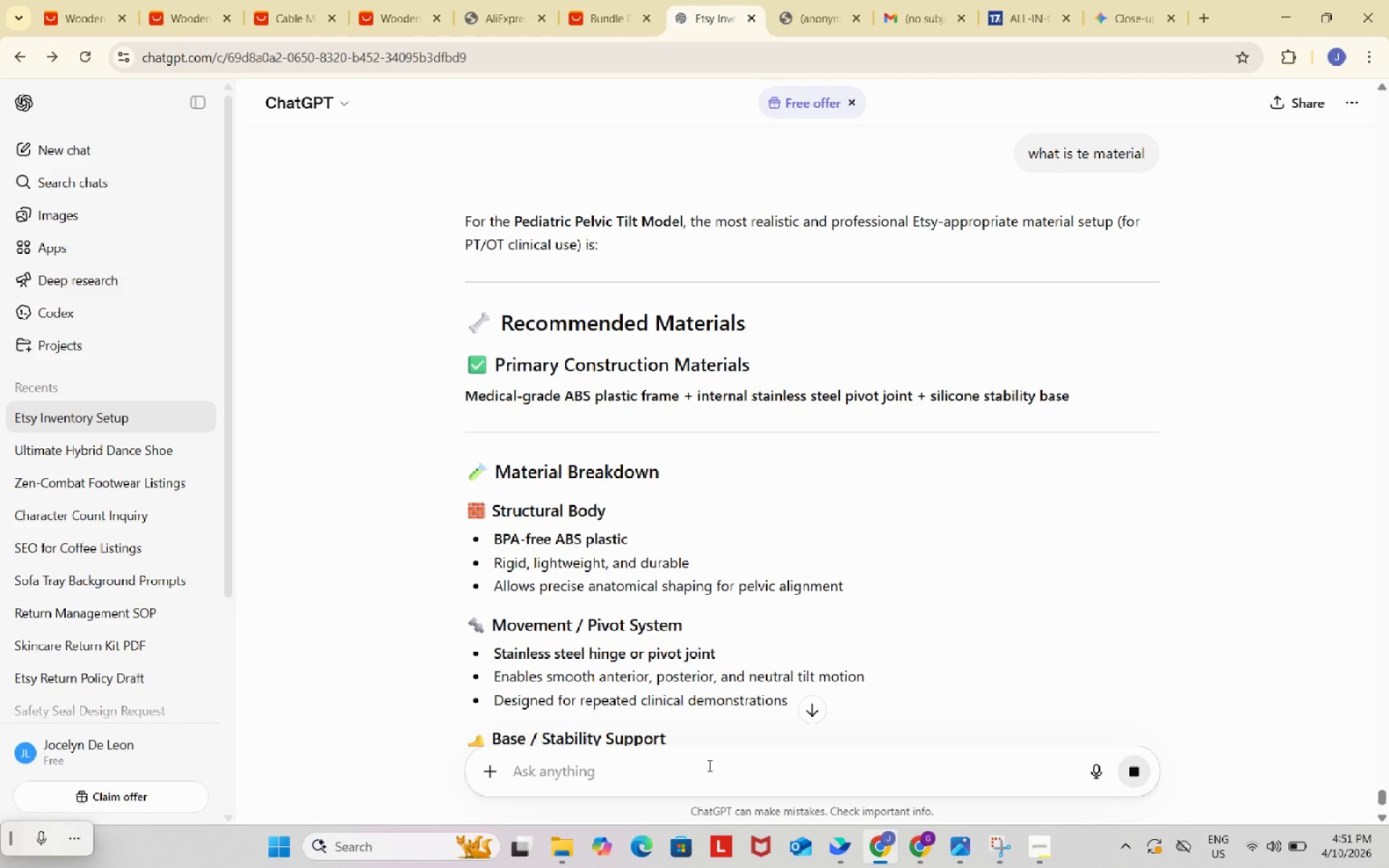 
scroll: coordinate [775, 587], scroll_direction: down, amount: 2.0
 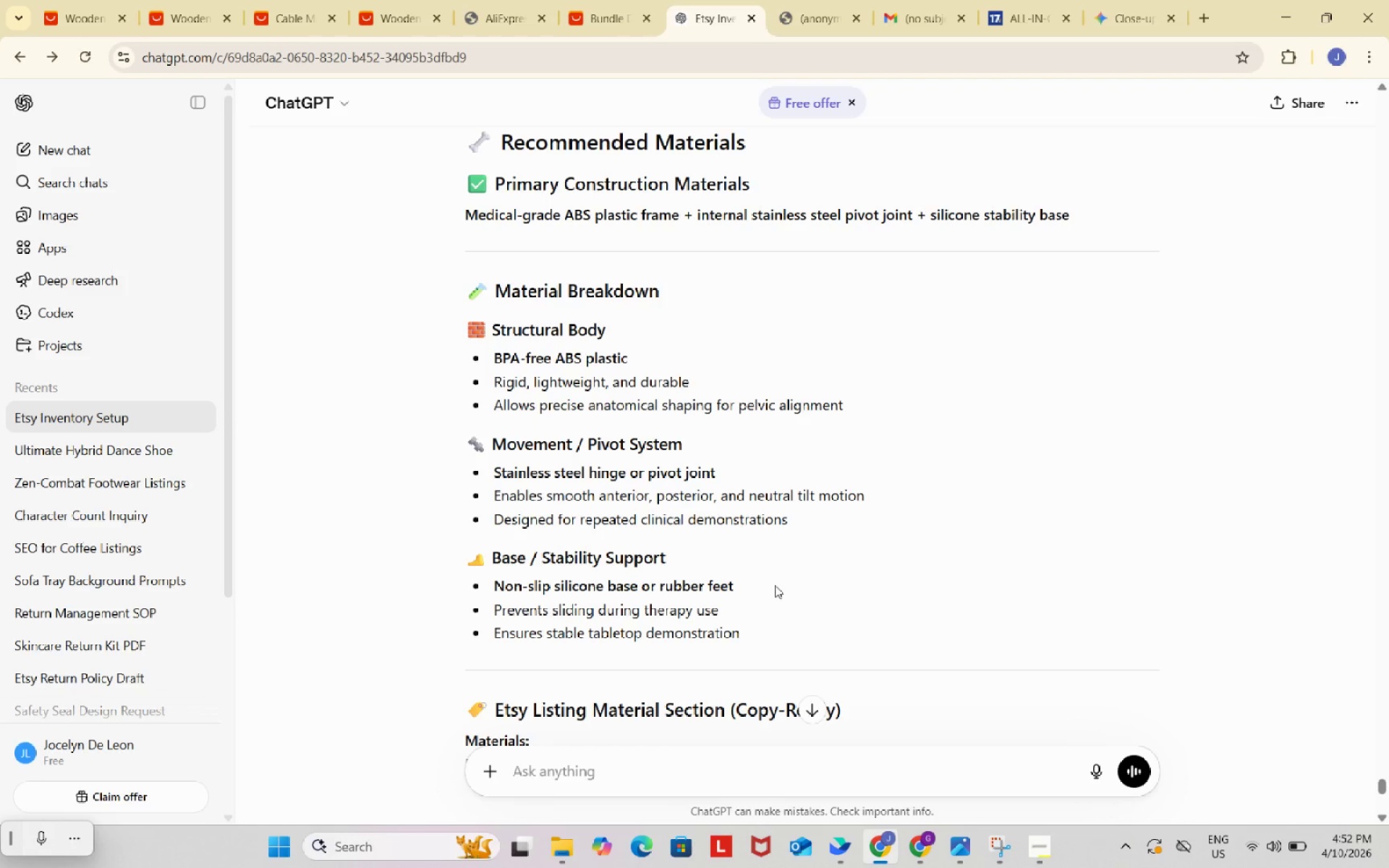 
wait(36.76)
 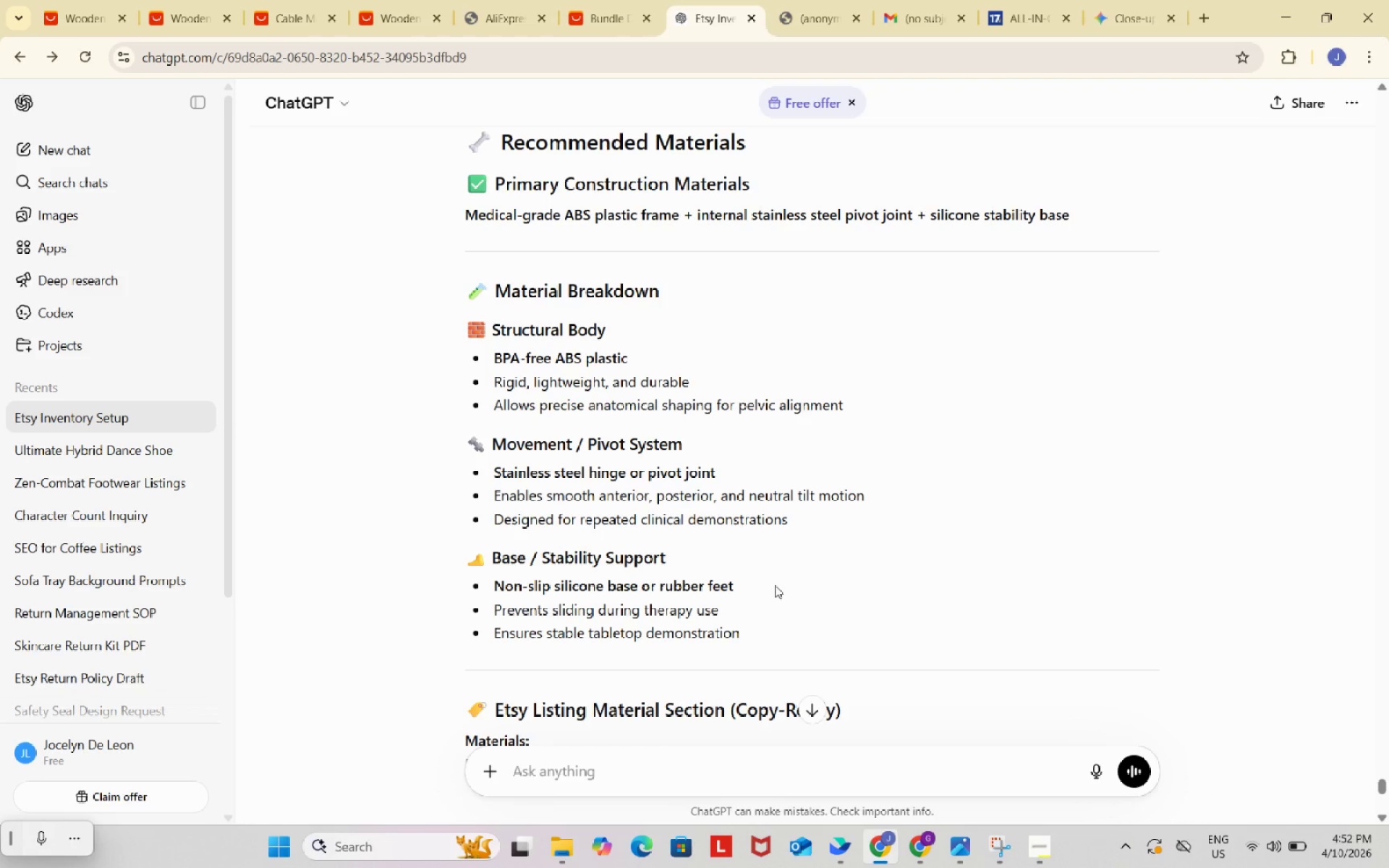 
scroll: coordinate [862, 520], scroll_direction: down, amount: 4.0
 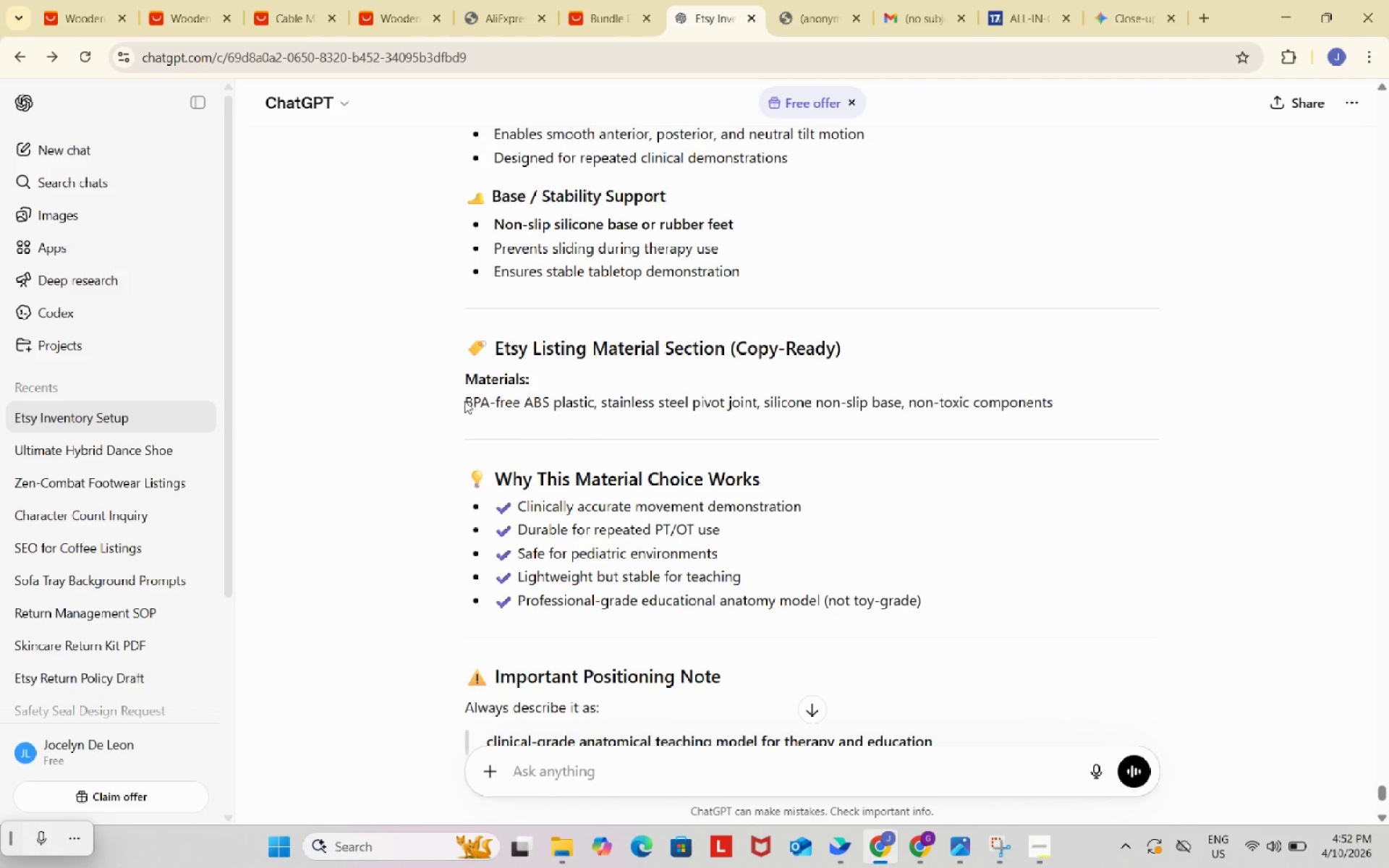 
left_click_drag(start_coordinate=[463, 400], to_coordinate=[812, 409])
 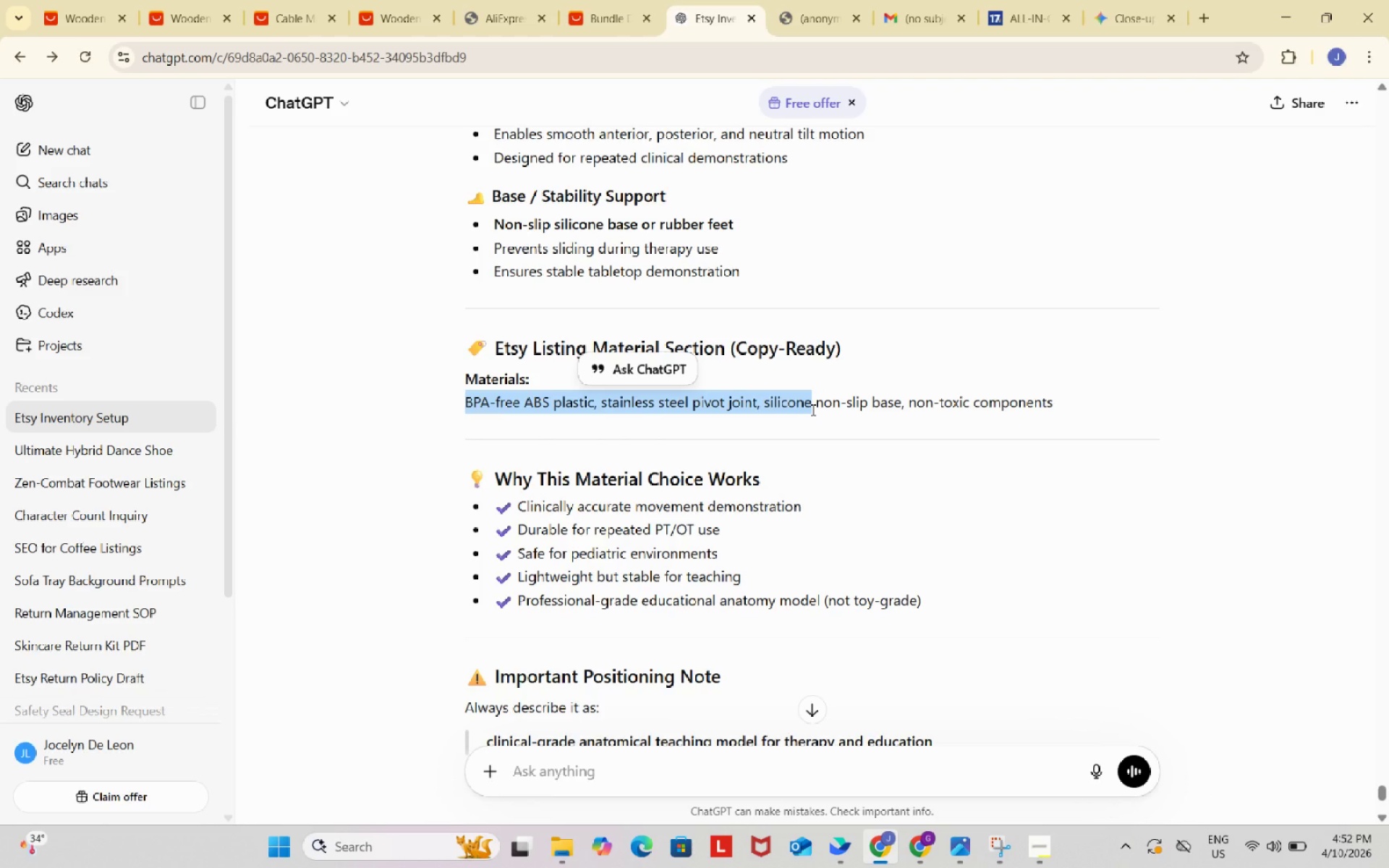 
key(Control+ControlLeft)
 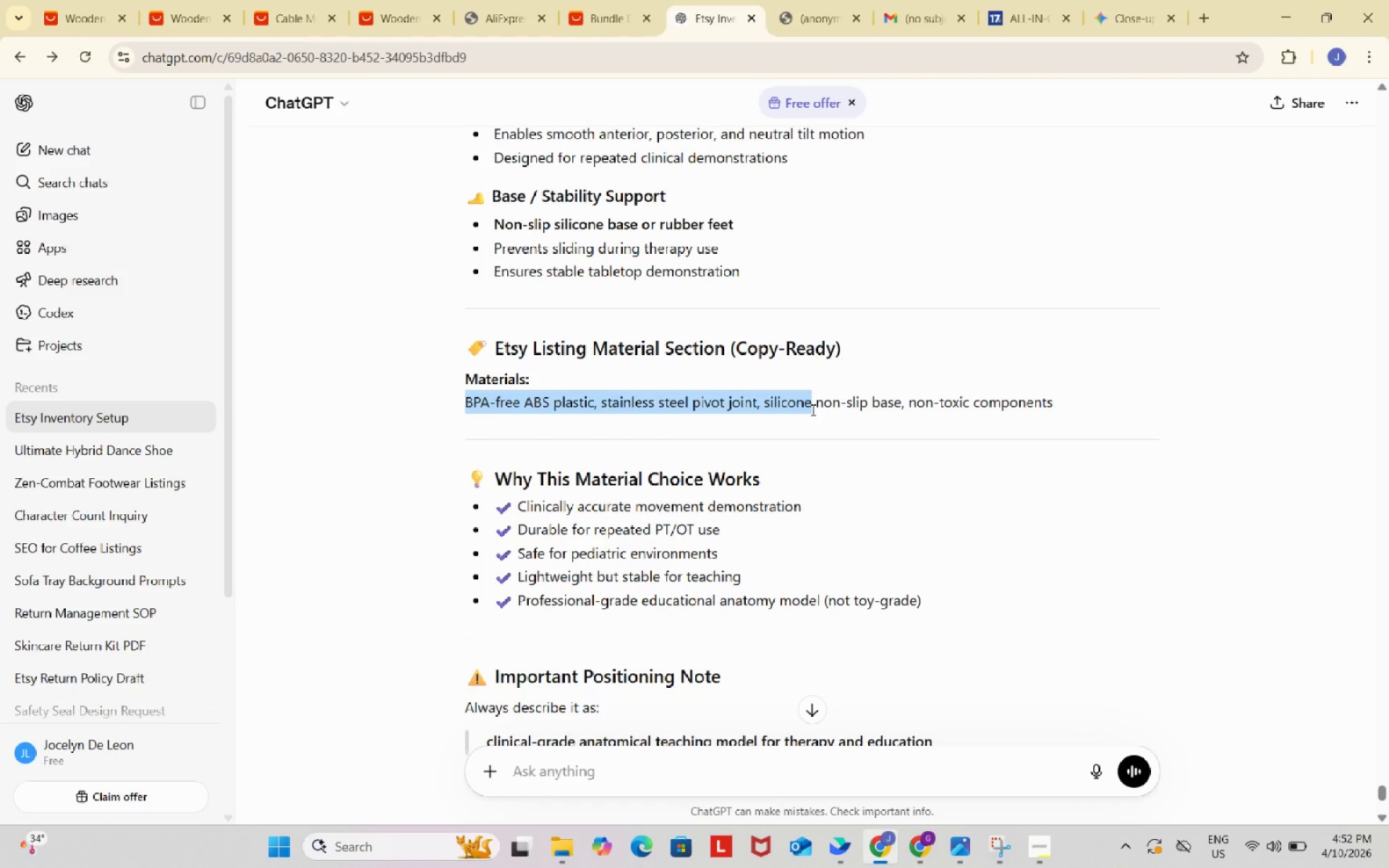 
key(Control+C)
 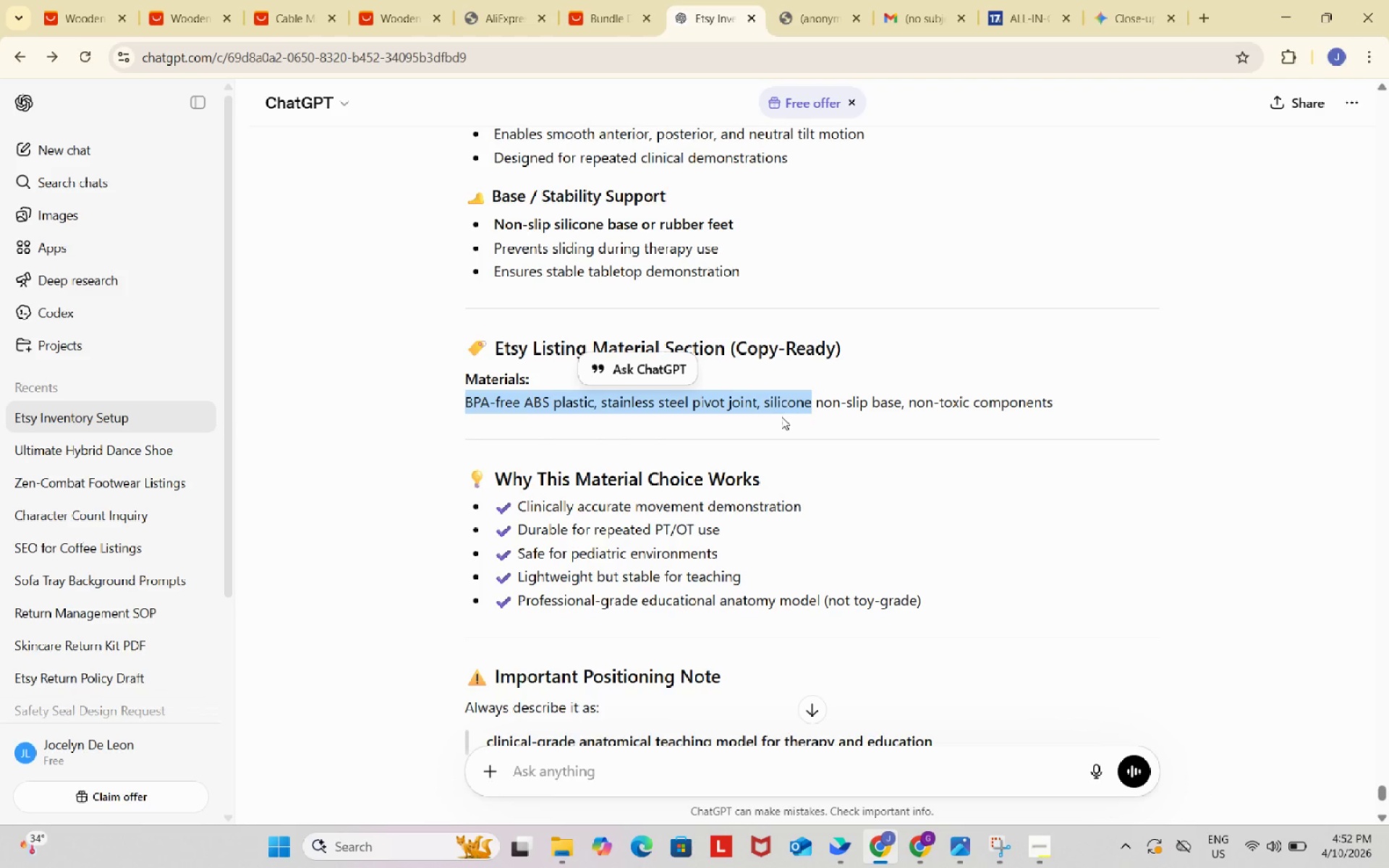 
left_click([559, 417])
 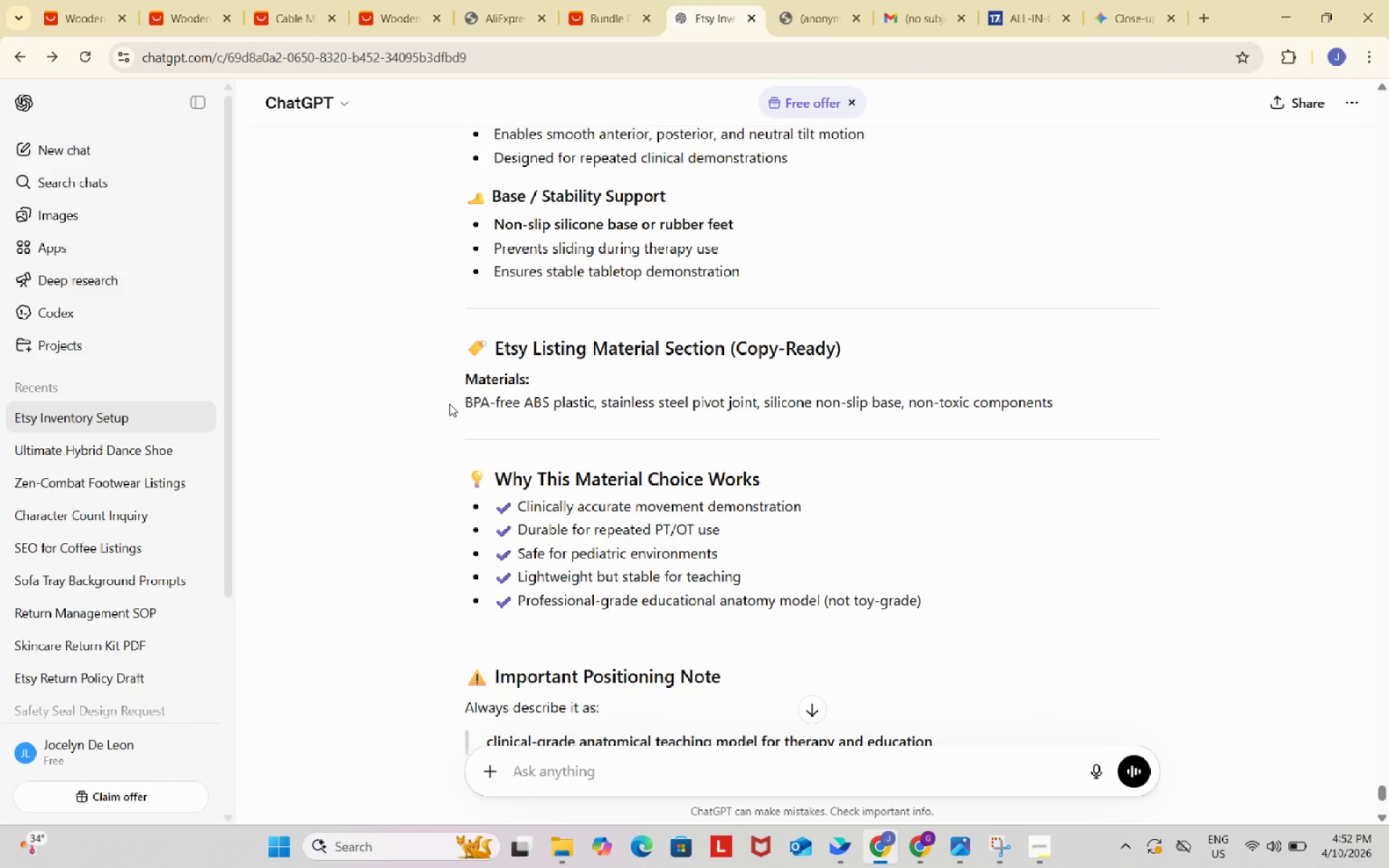 
left_click_drag(start_coordinate=[449, 404], to_coordinate=[901, 407])
 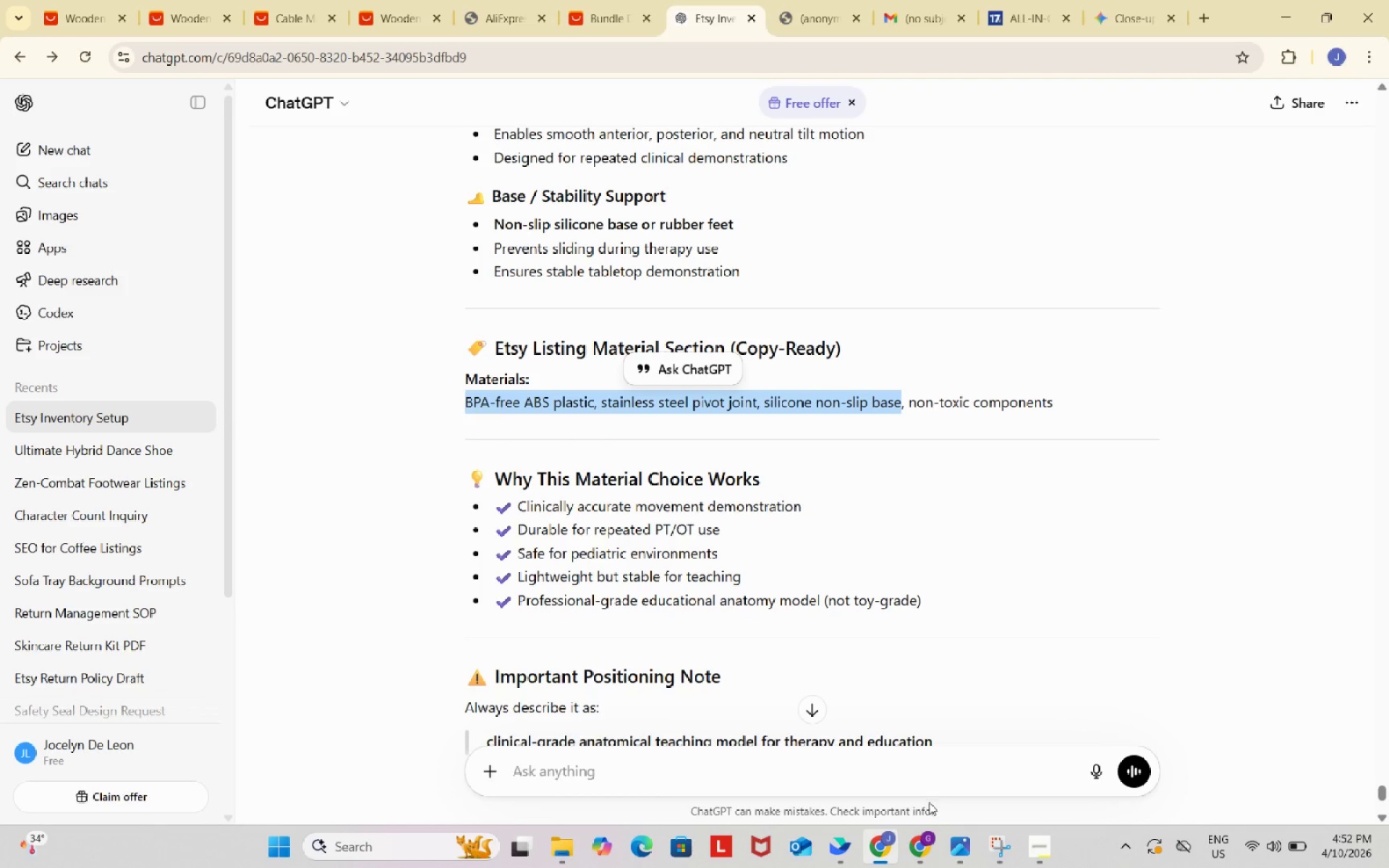 
key(Control+ControlLeft)
 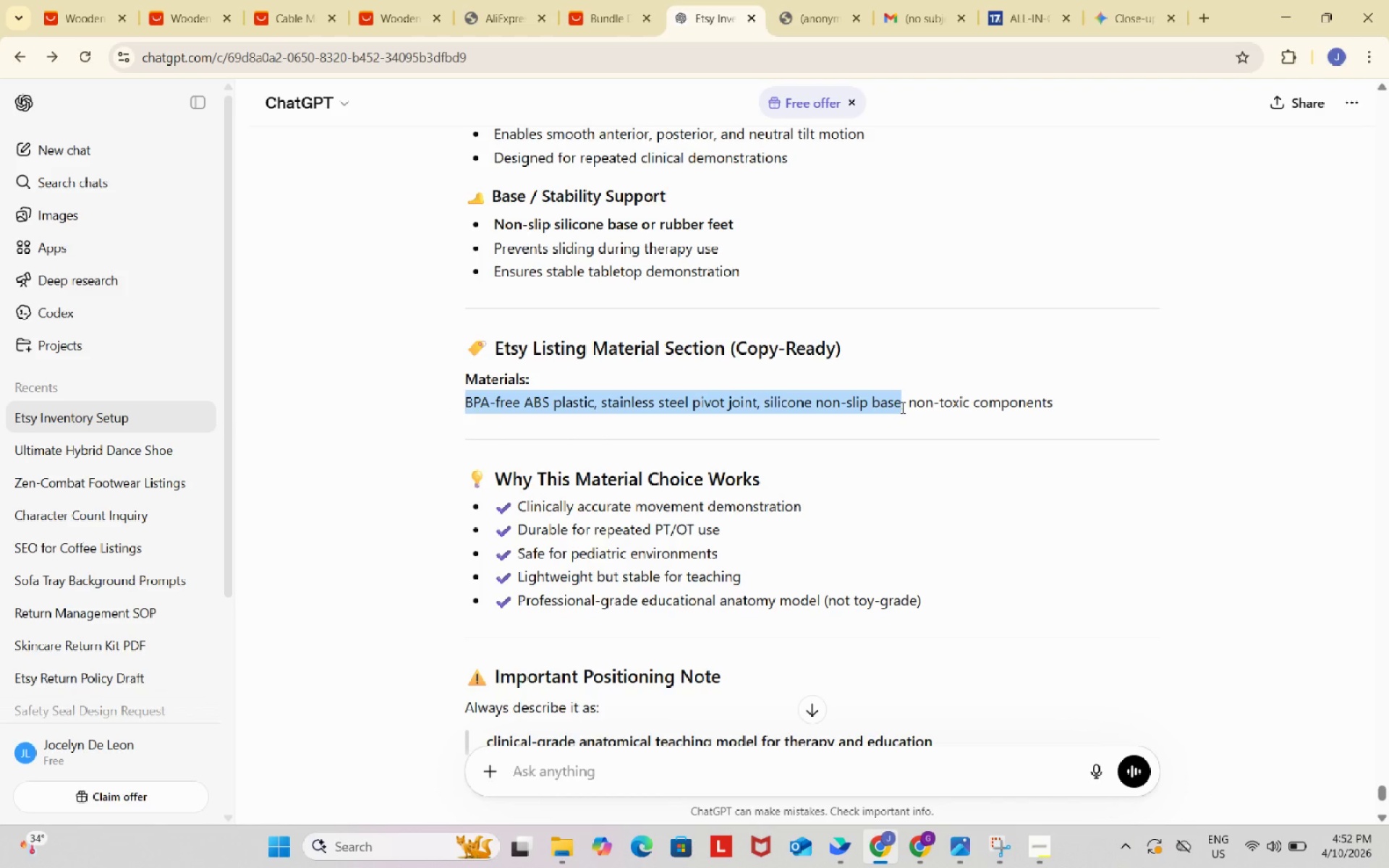 
key(Control+C)
 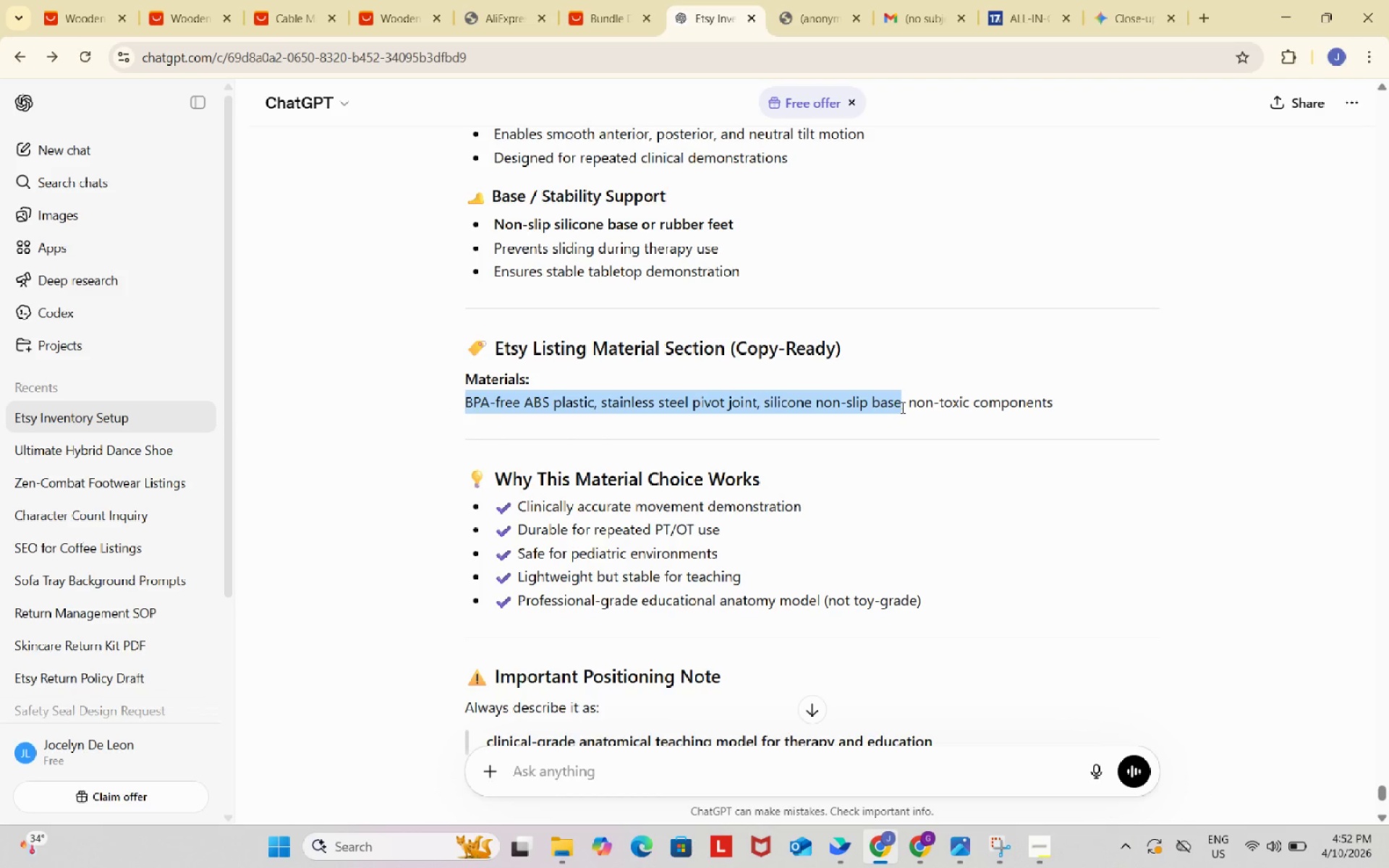 
key(Control+ControlLeft)
 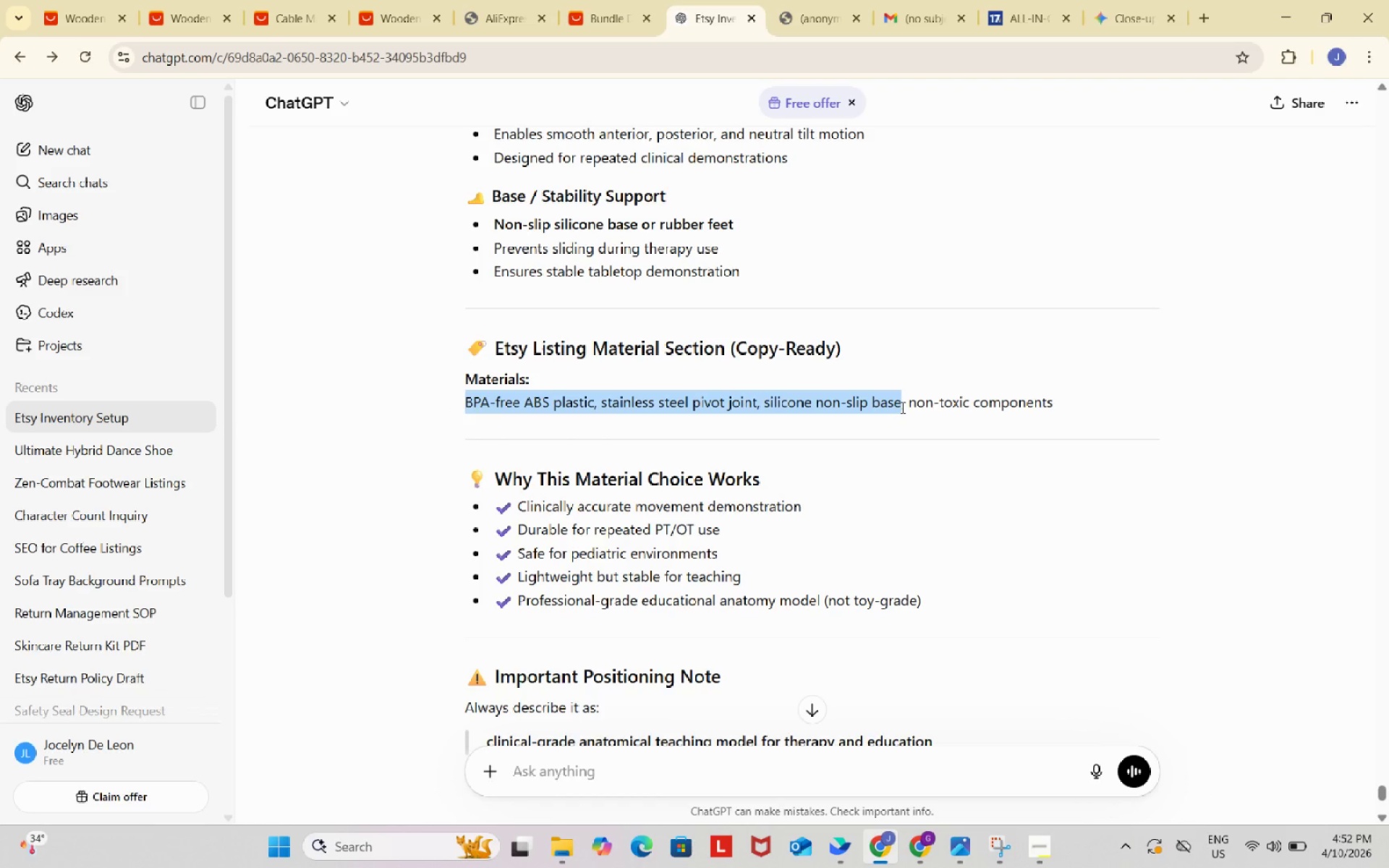 
key(Control+C)
 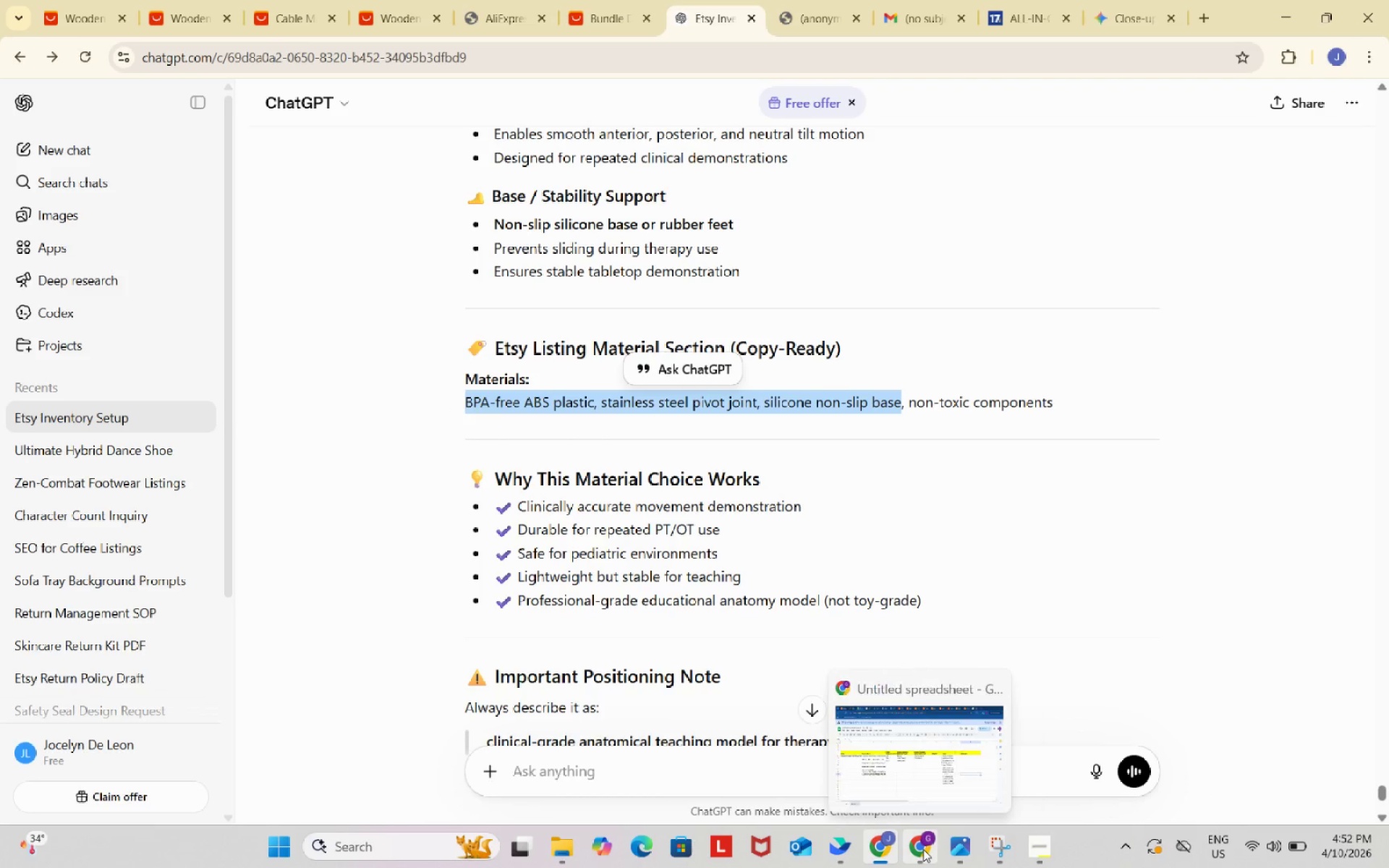 
left_click([547, 417])
 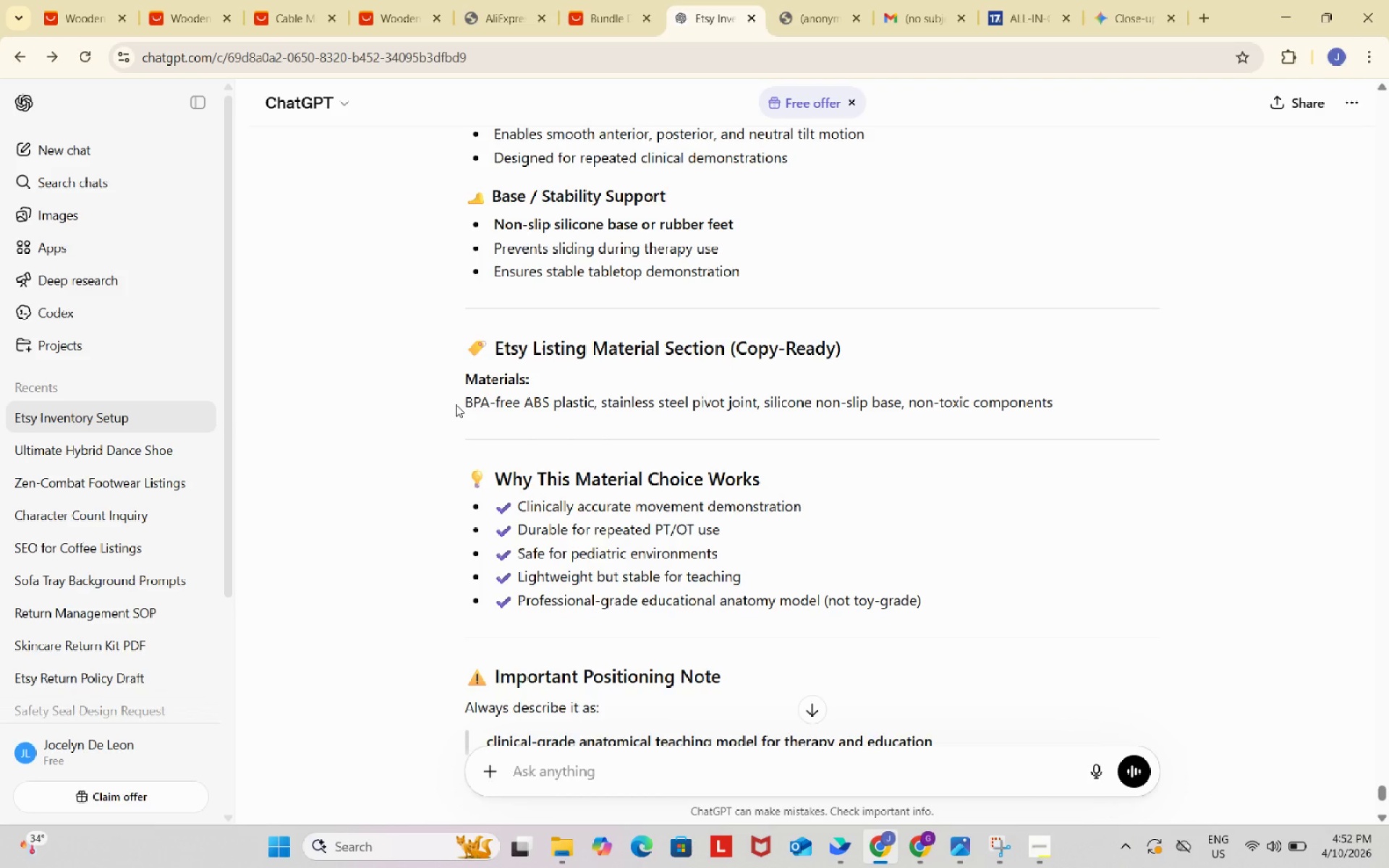 
left_click_drag(start_coordinate=[456, 403], to_coordinate=[814, 400])
 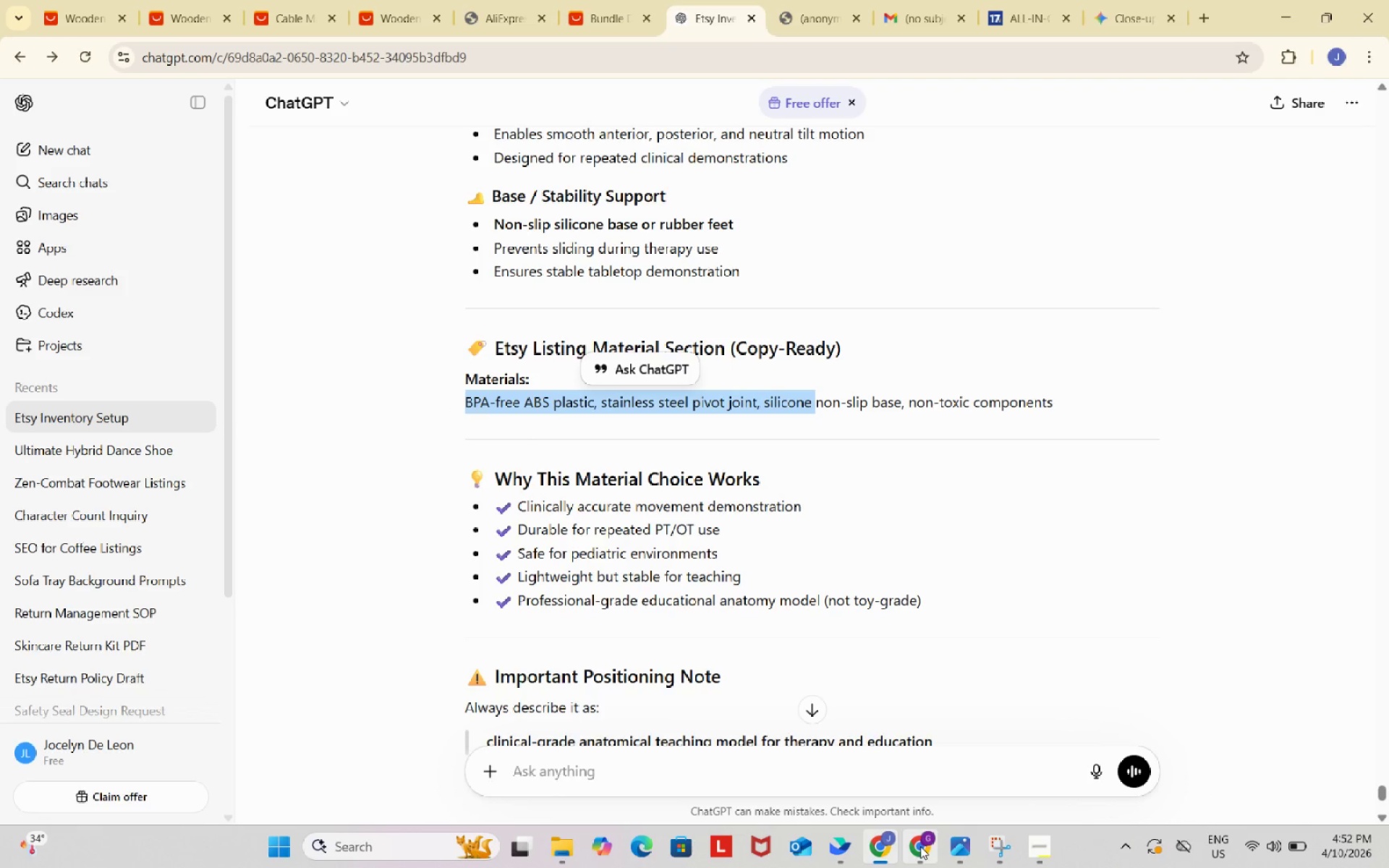 
key(Control+ControlLeft)
 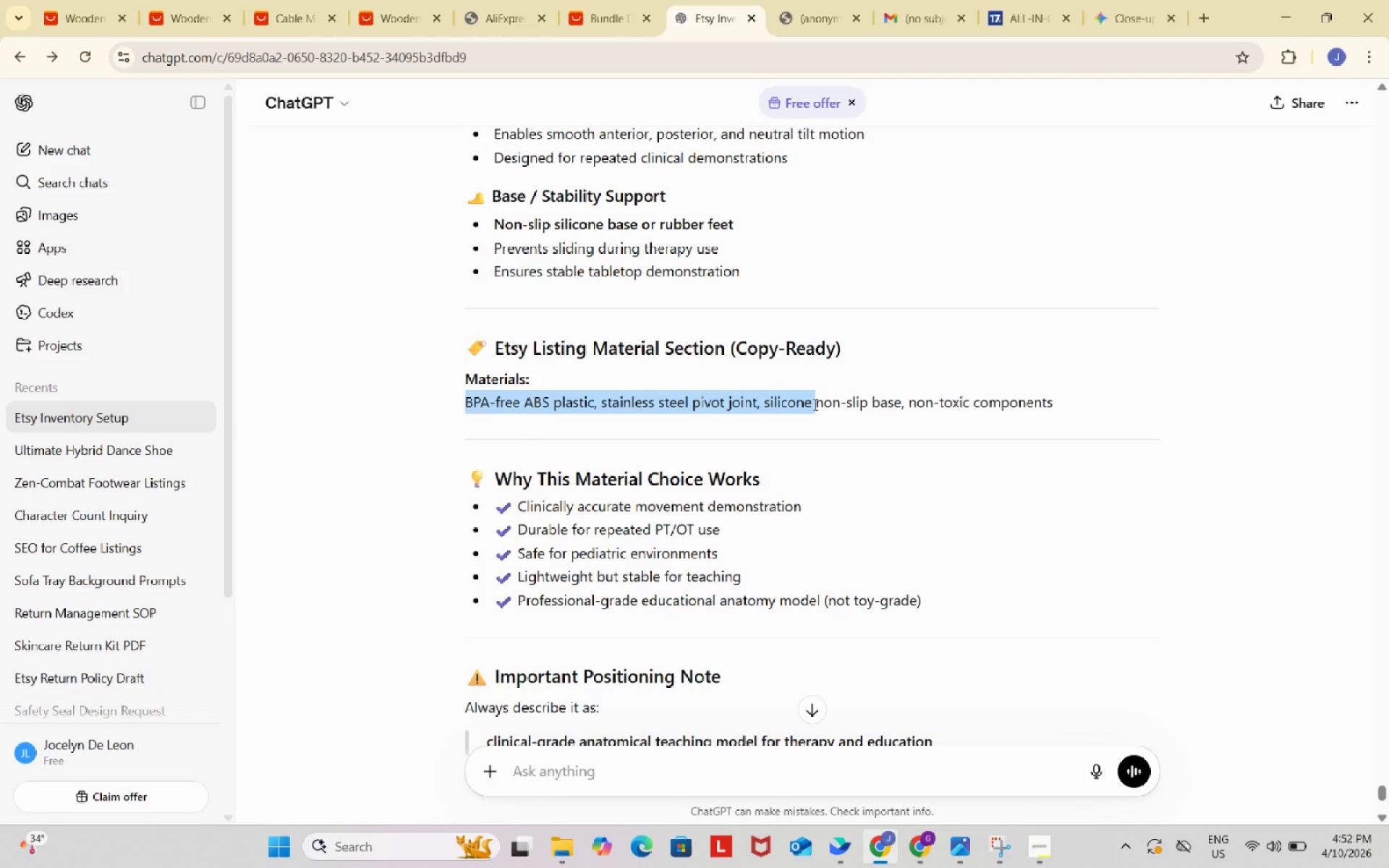 
key(Control+C)
 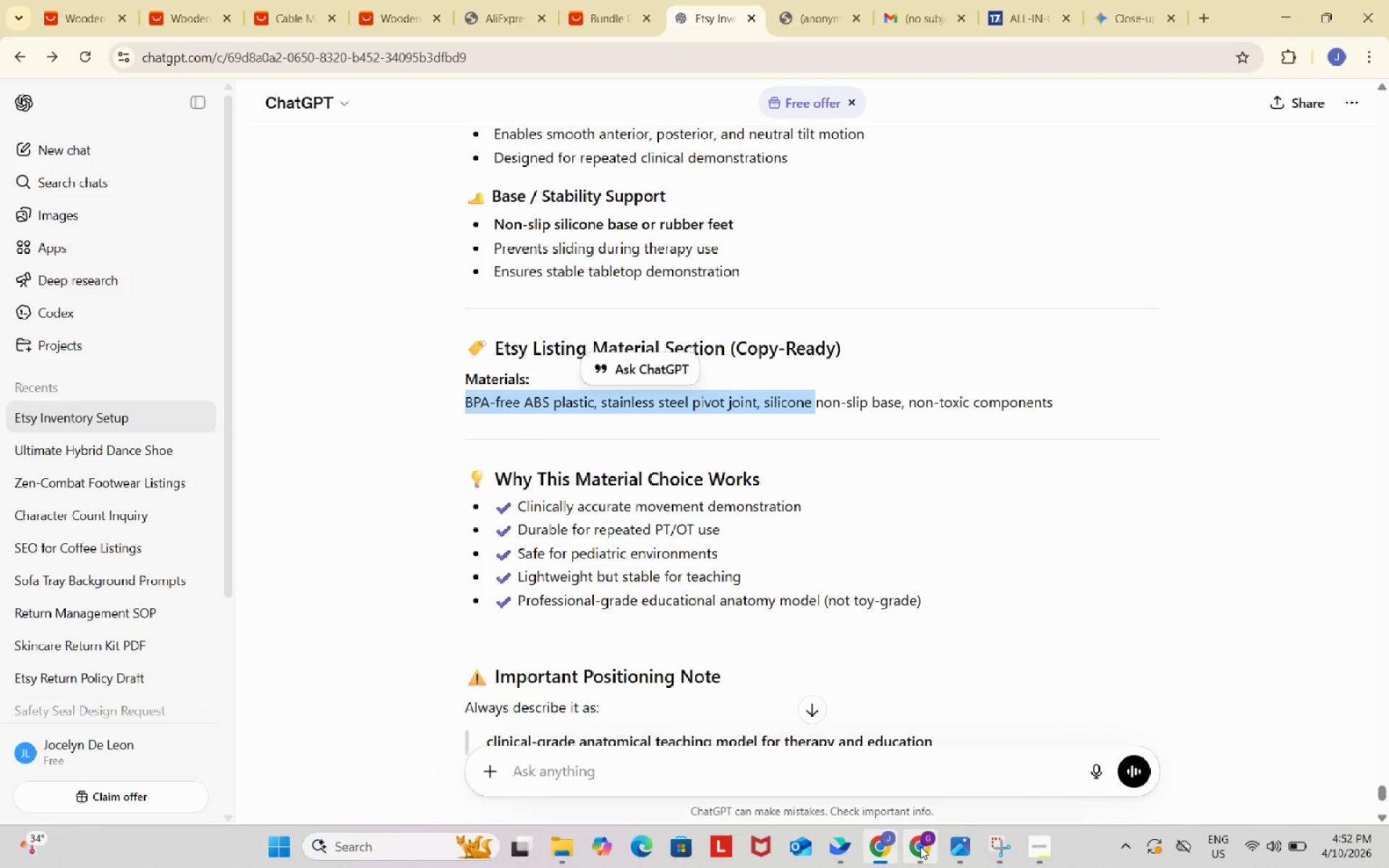 
left_click([921, 847])
 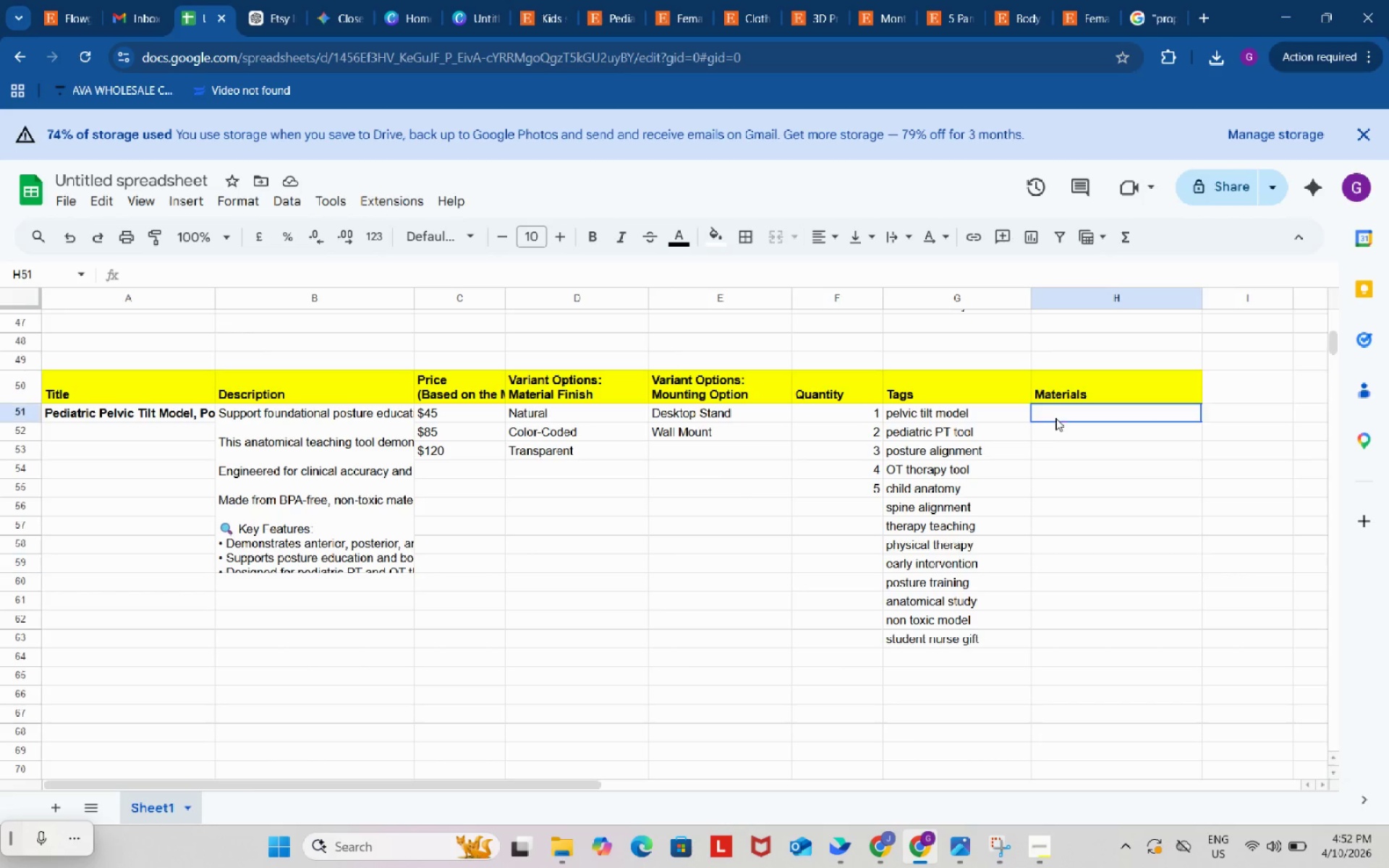 
double_click([1055, 418])
 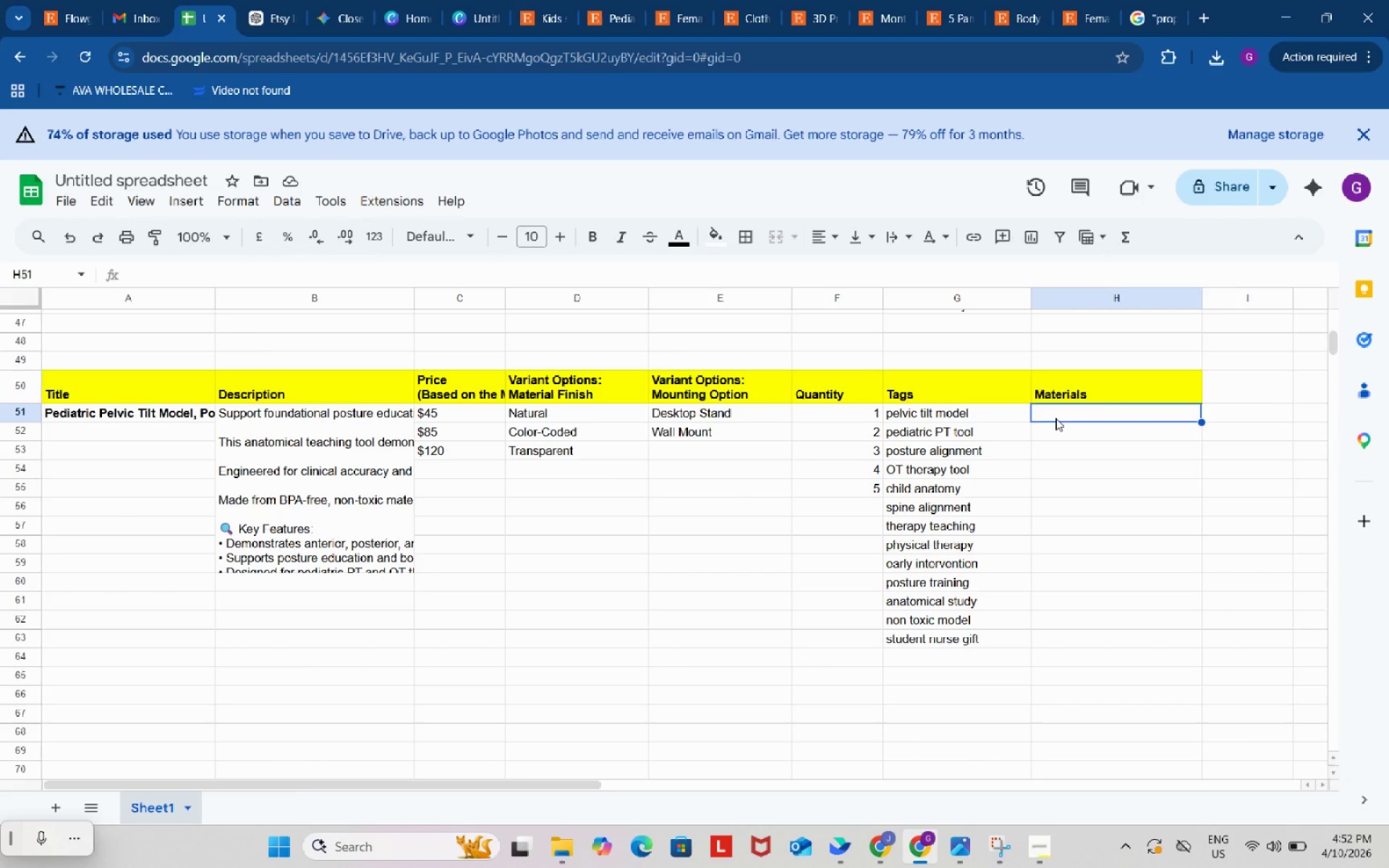 
key(Control+ControlLeft)
 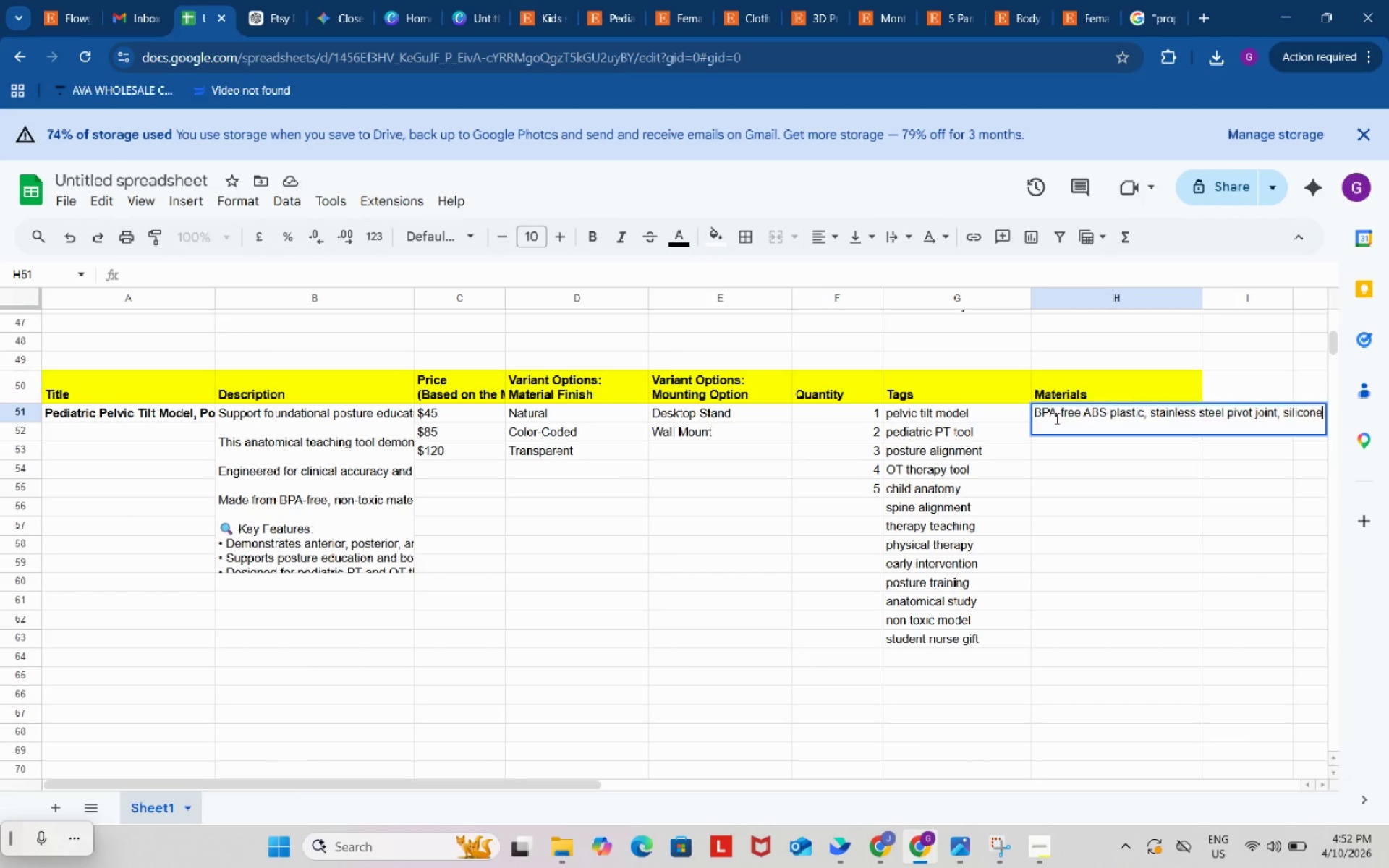 
key(Control+V)
 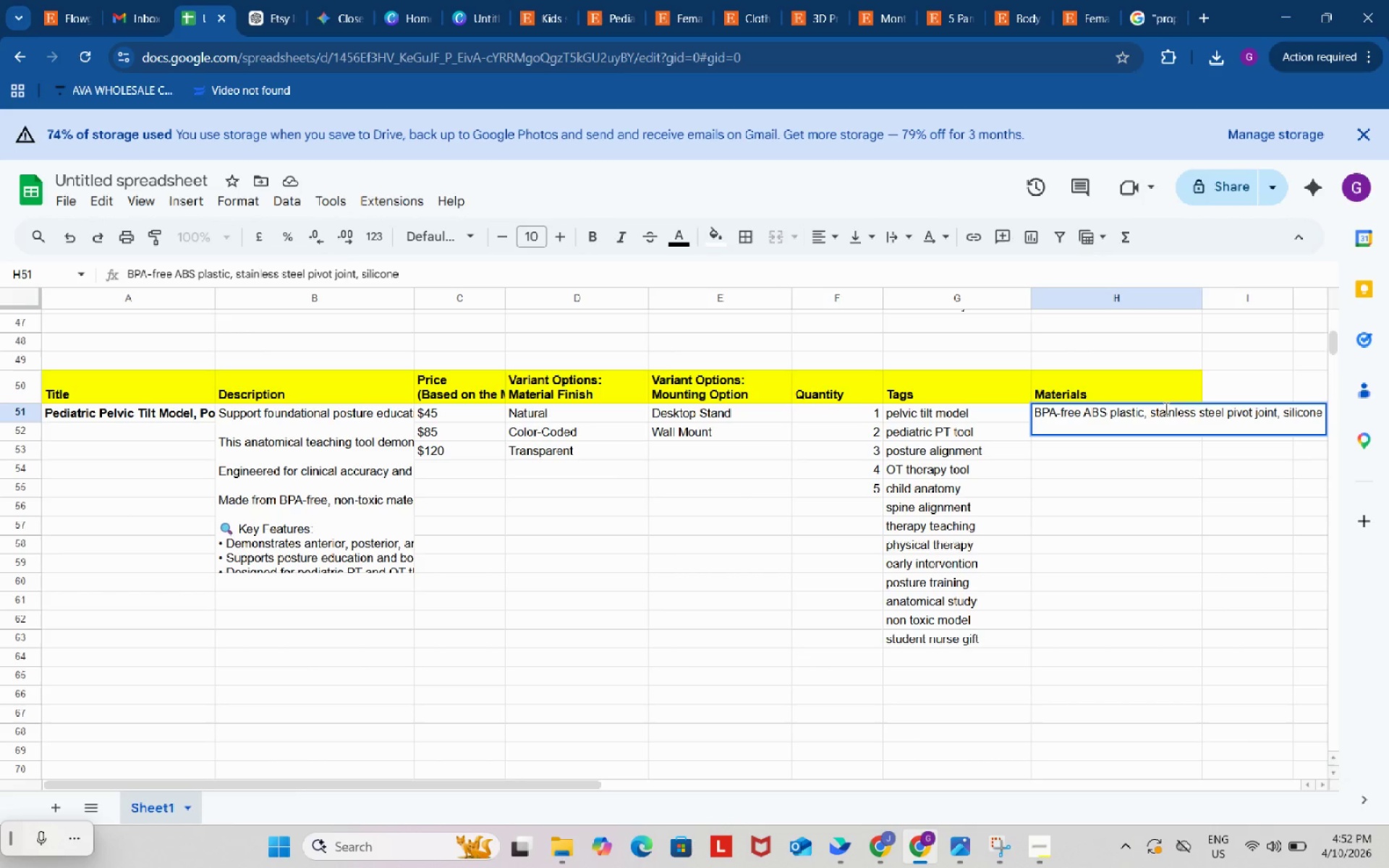 
left_click([1288, 412])
 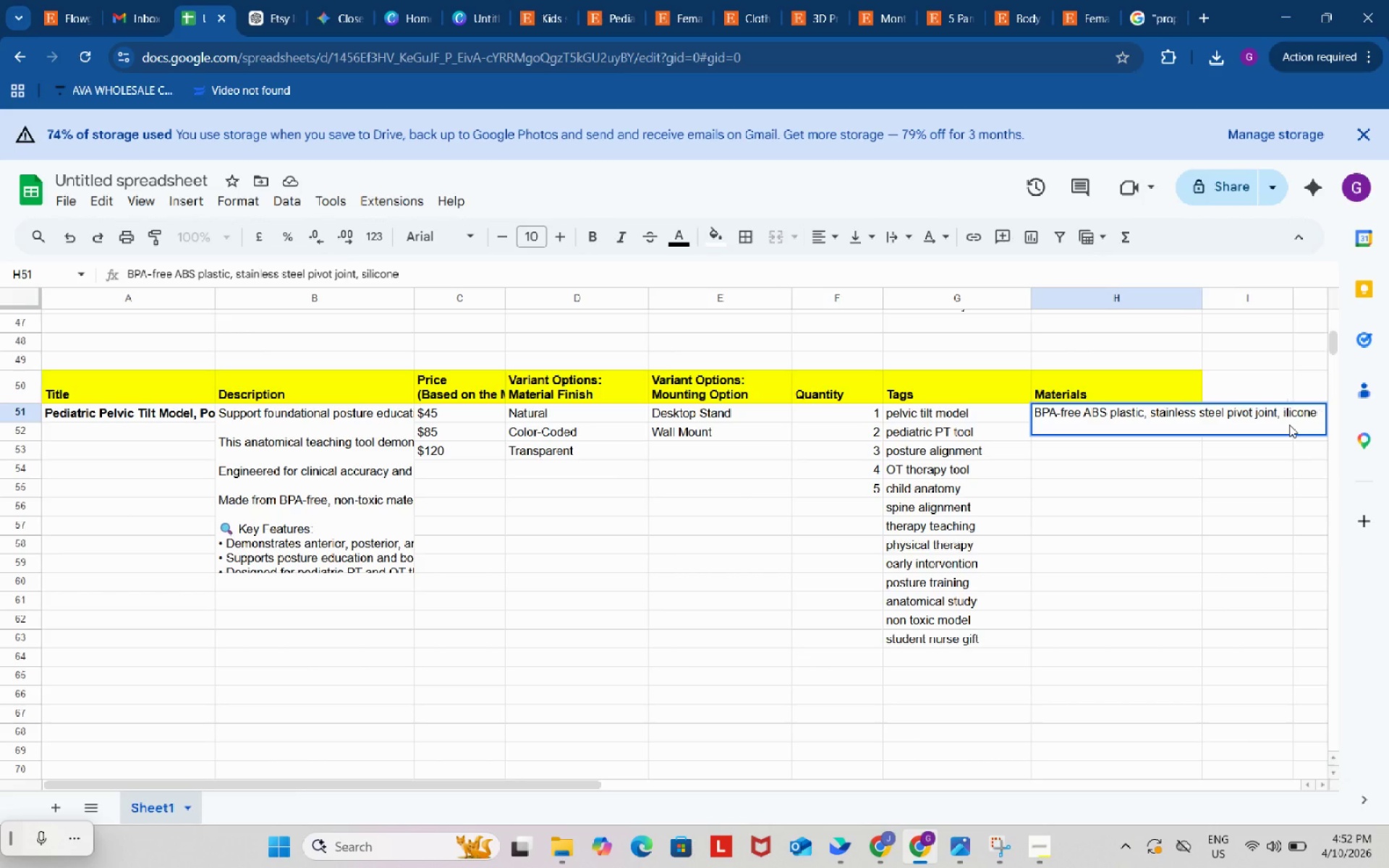 
key(Backspace)
 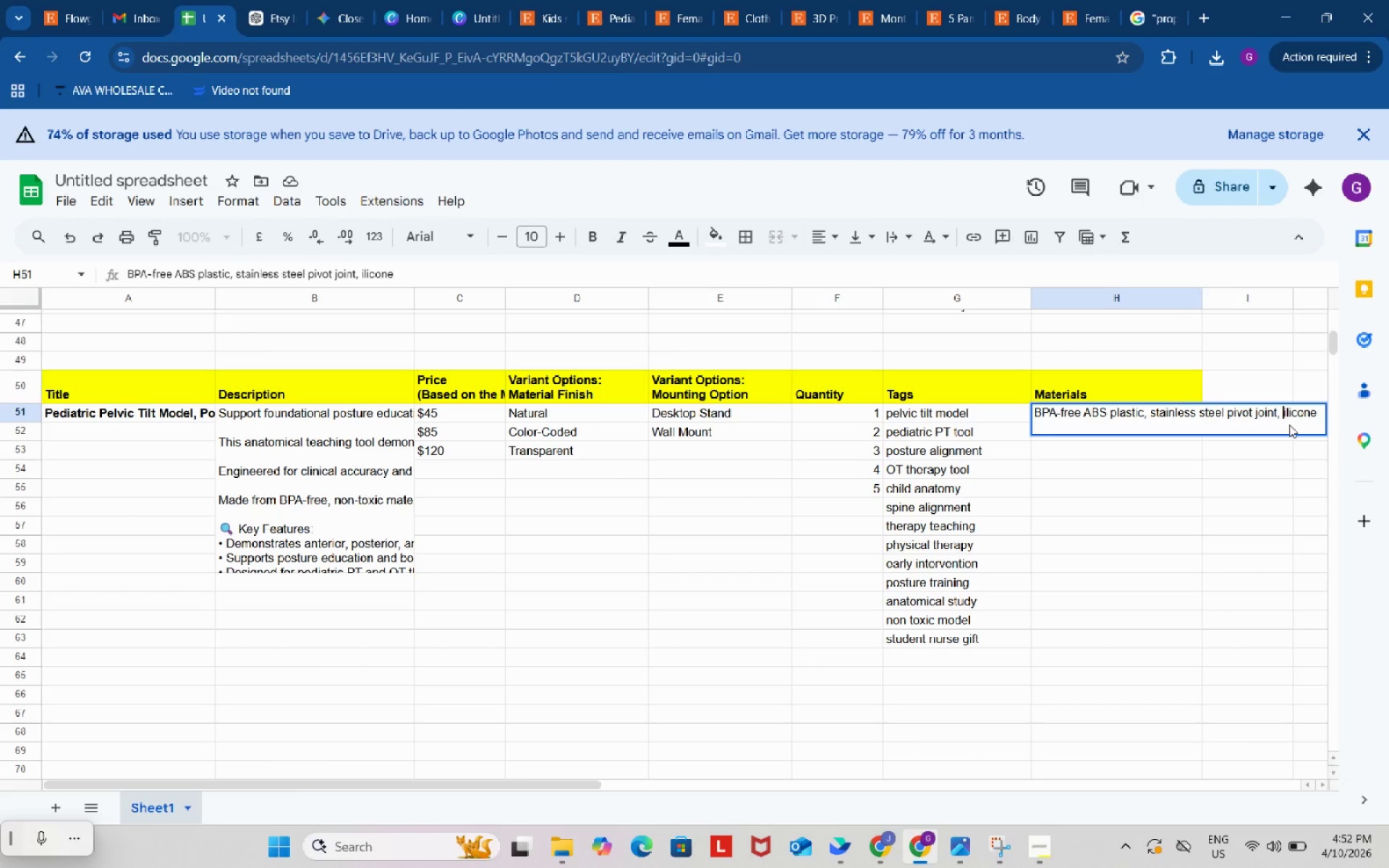 
key(Shift+ShiftRight)
 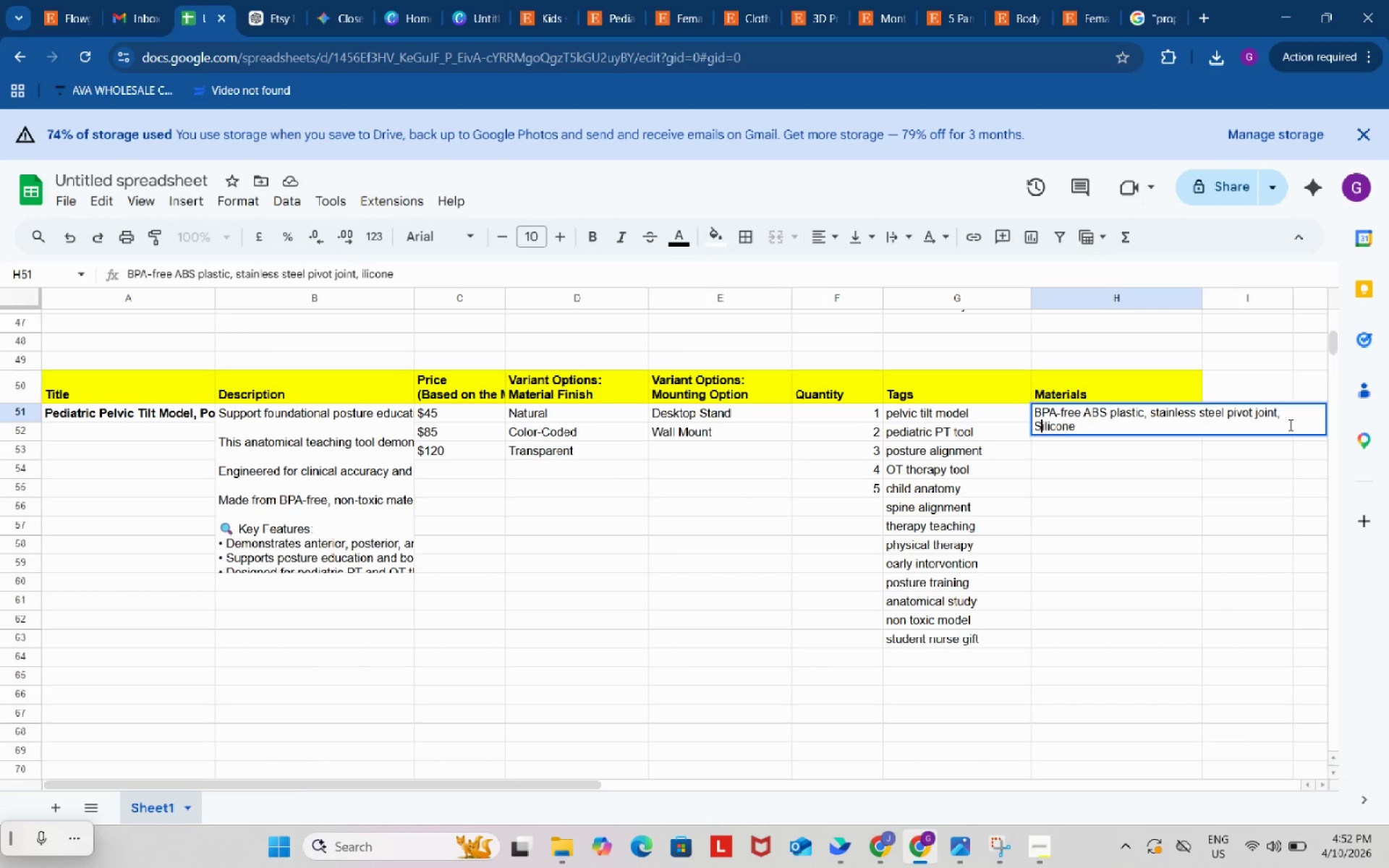 
key(Shift+S)
 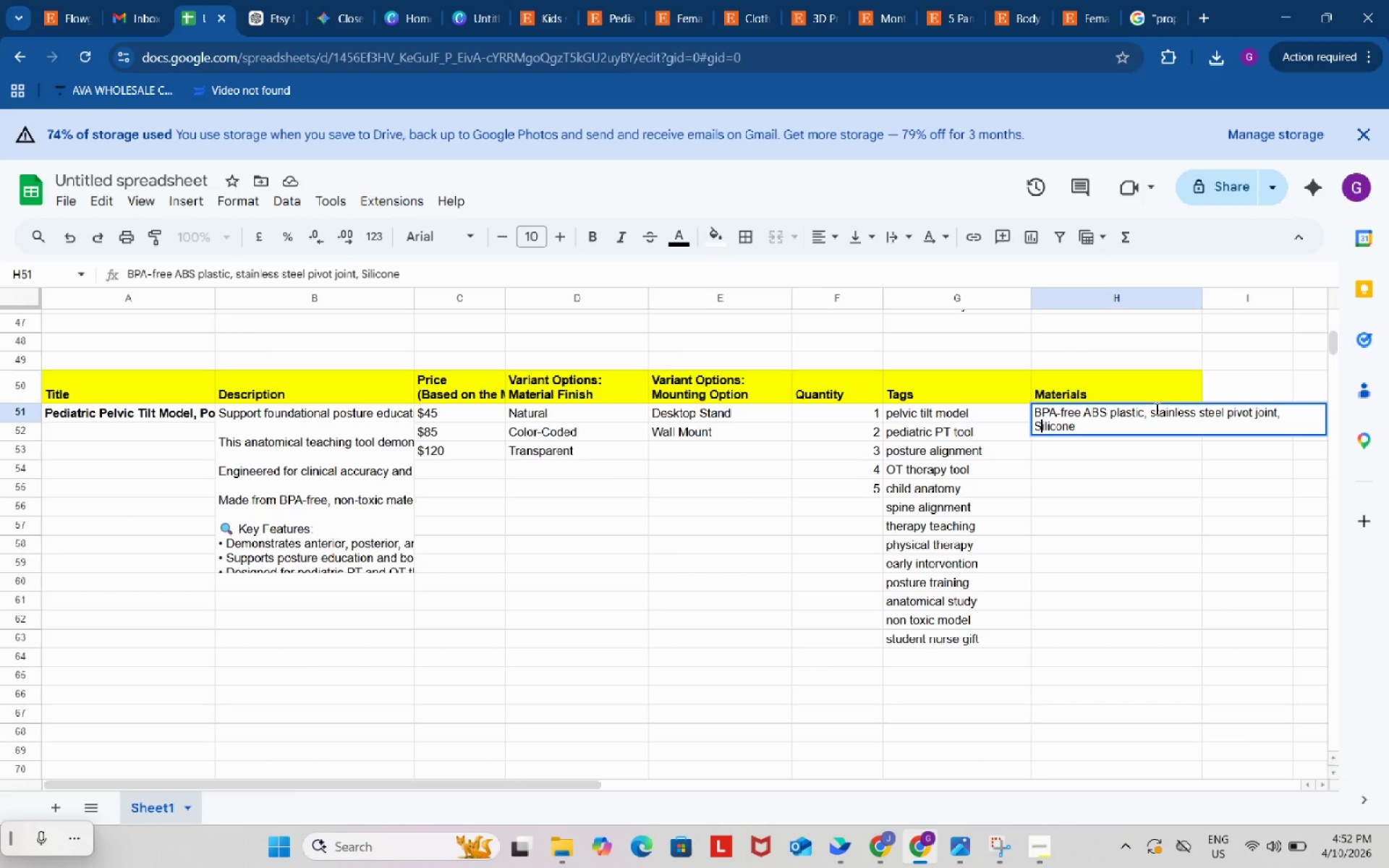 
left_click([1154, 412])
 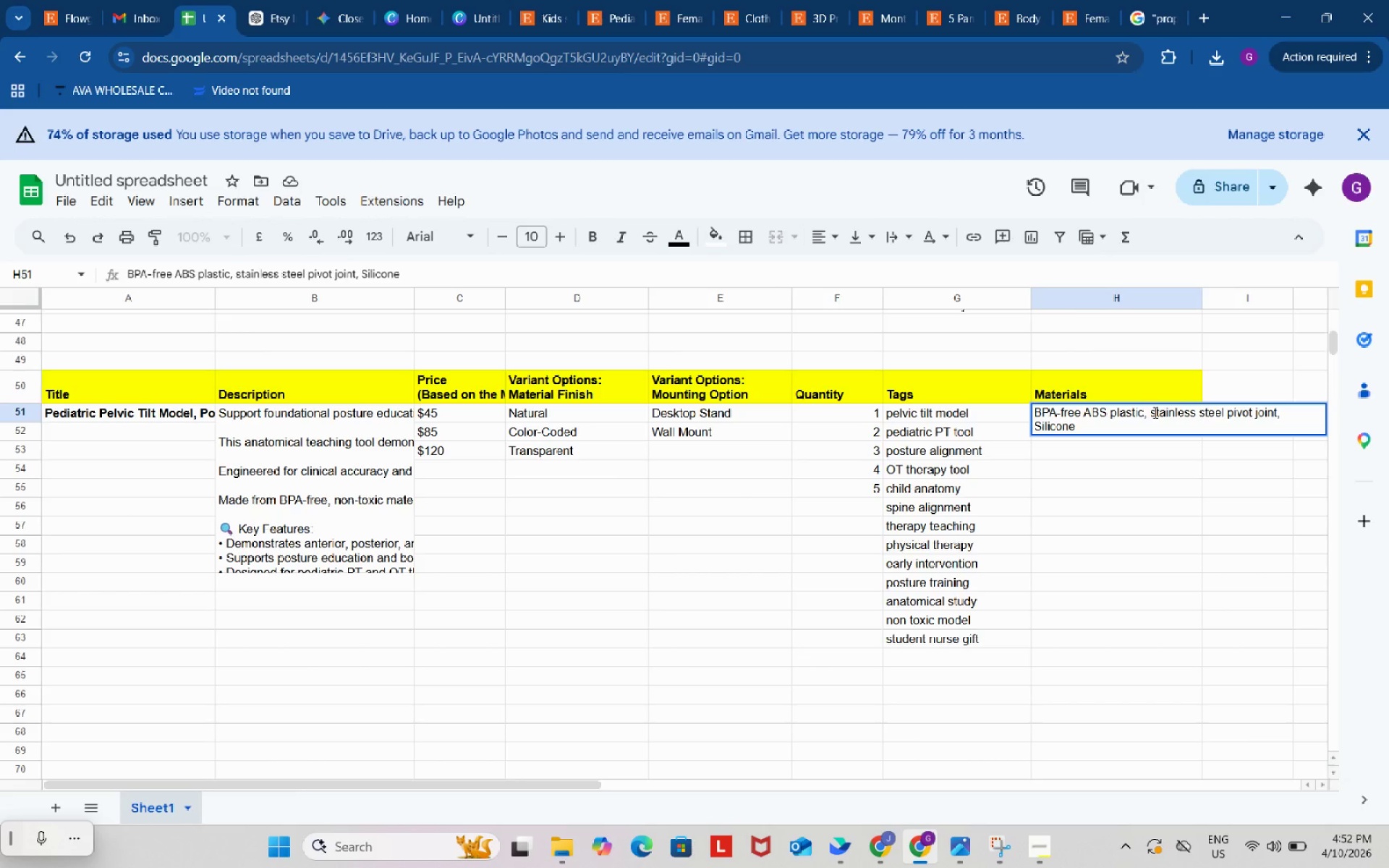 
key(Backspace)
 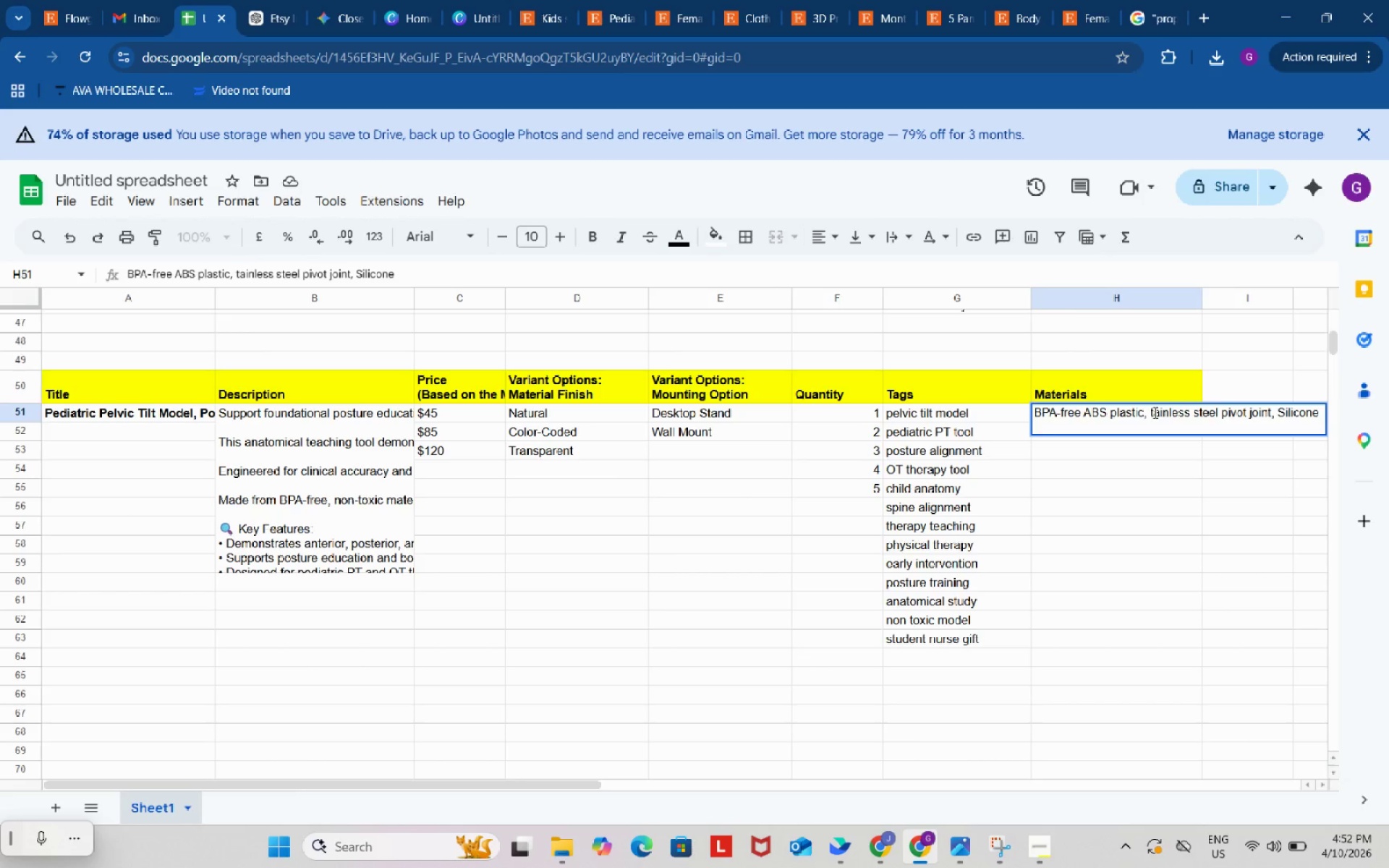 
key(Shift+ShiftRight)
 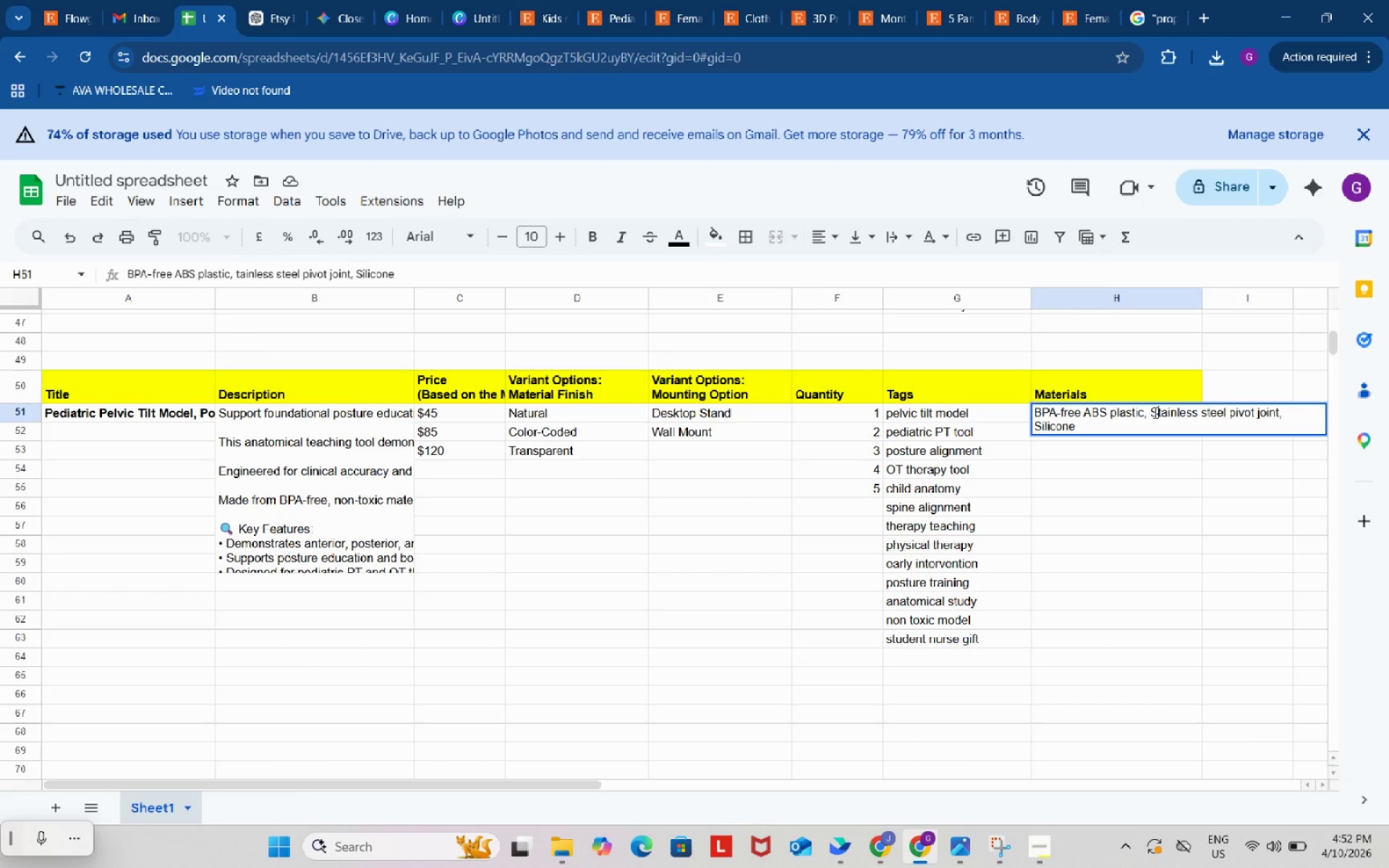 
key(Shift+S)
 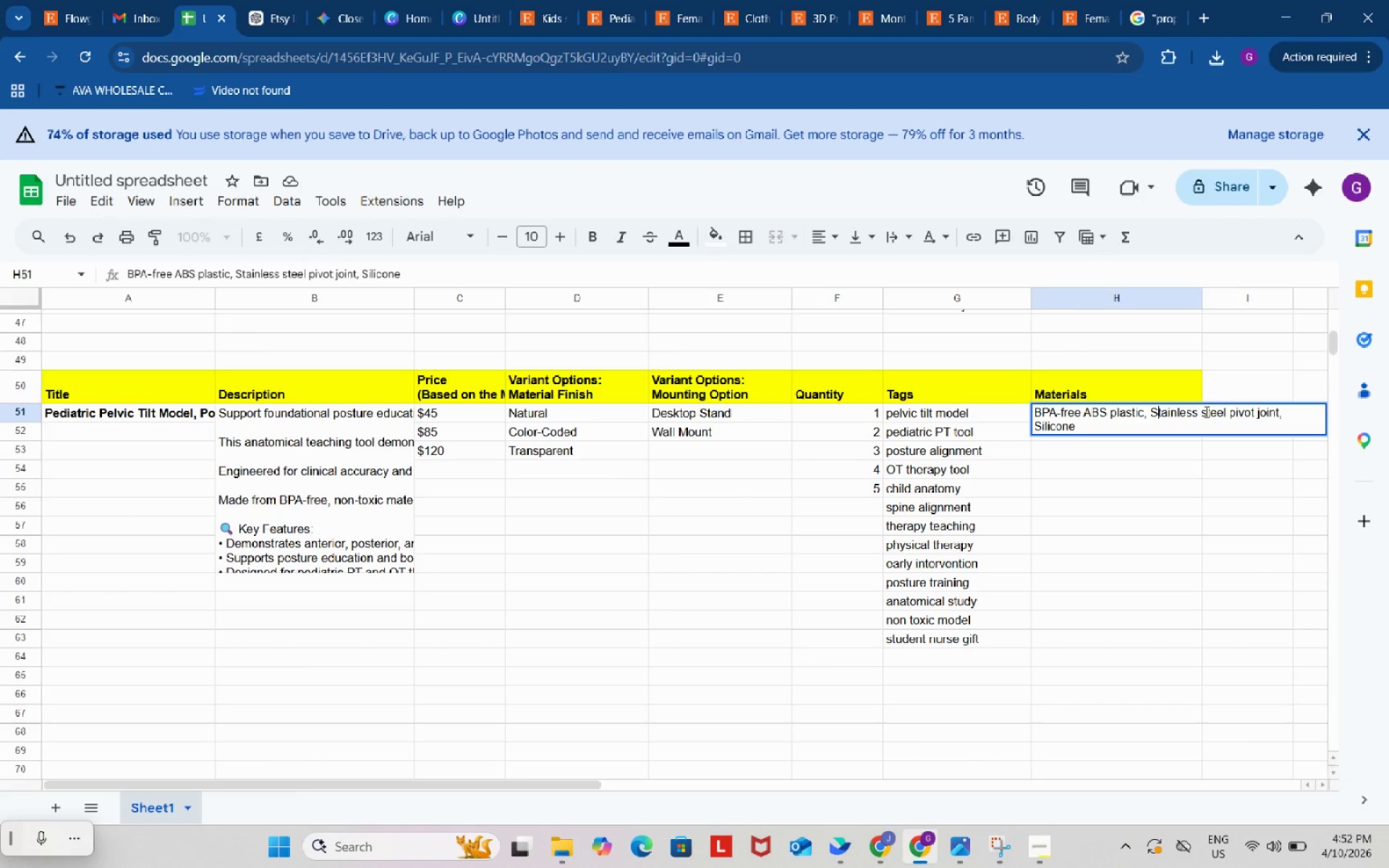 
left_click([1205, 412])
 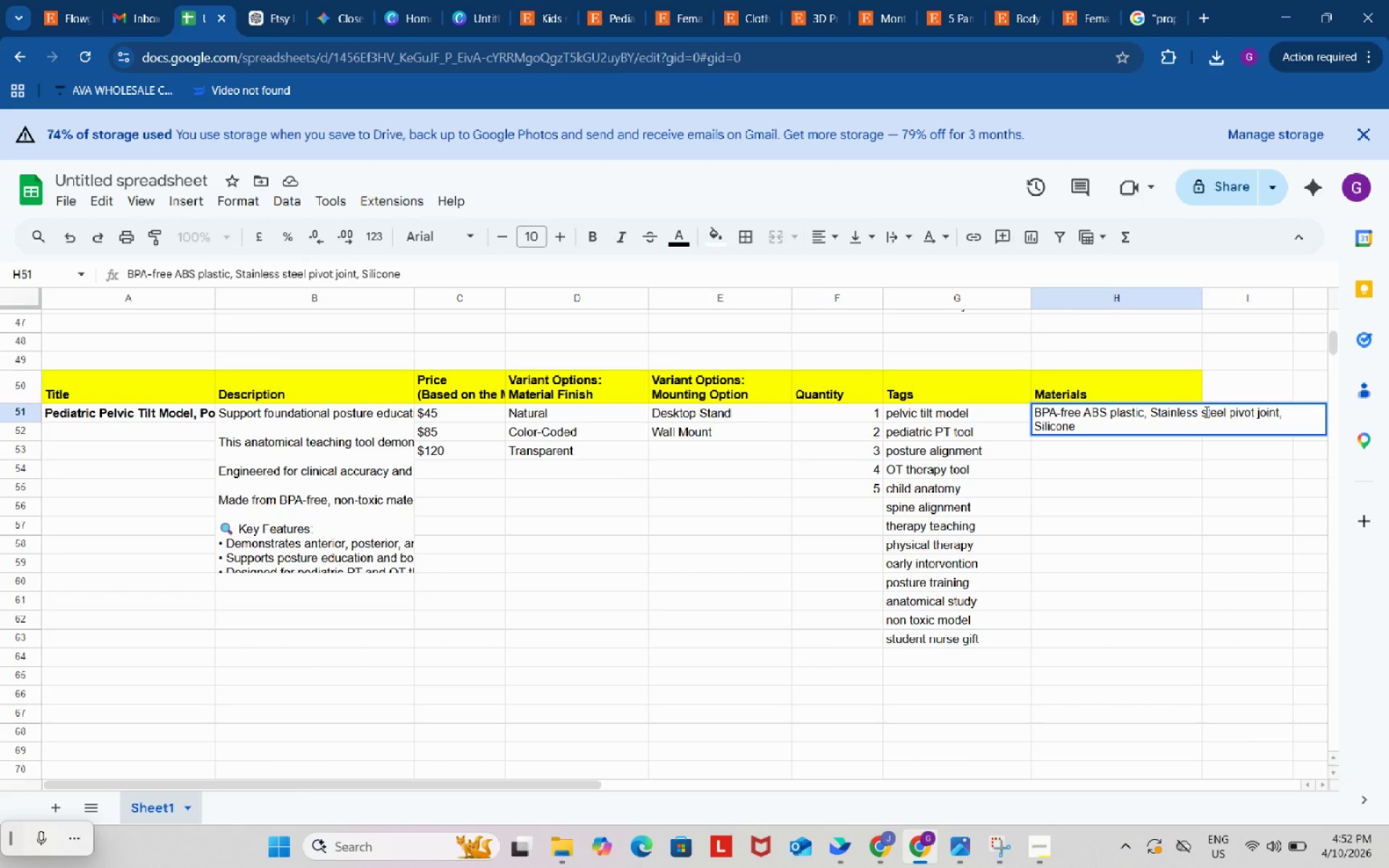 
key(Backspace)
 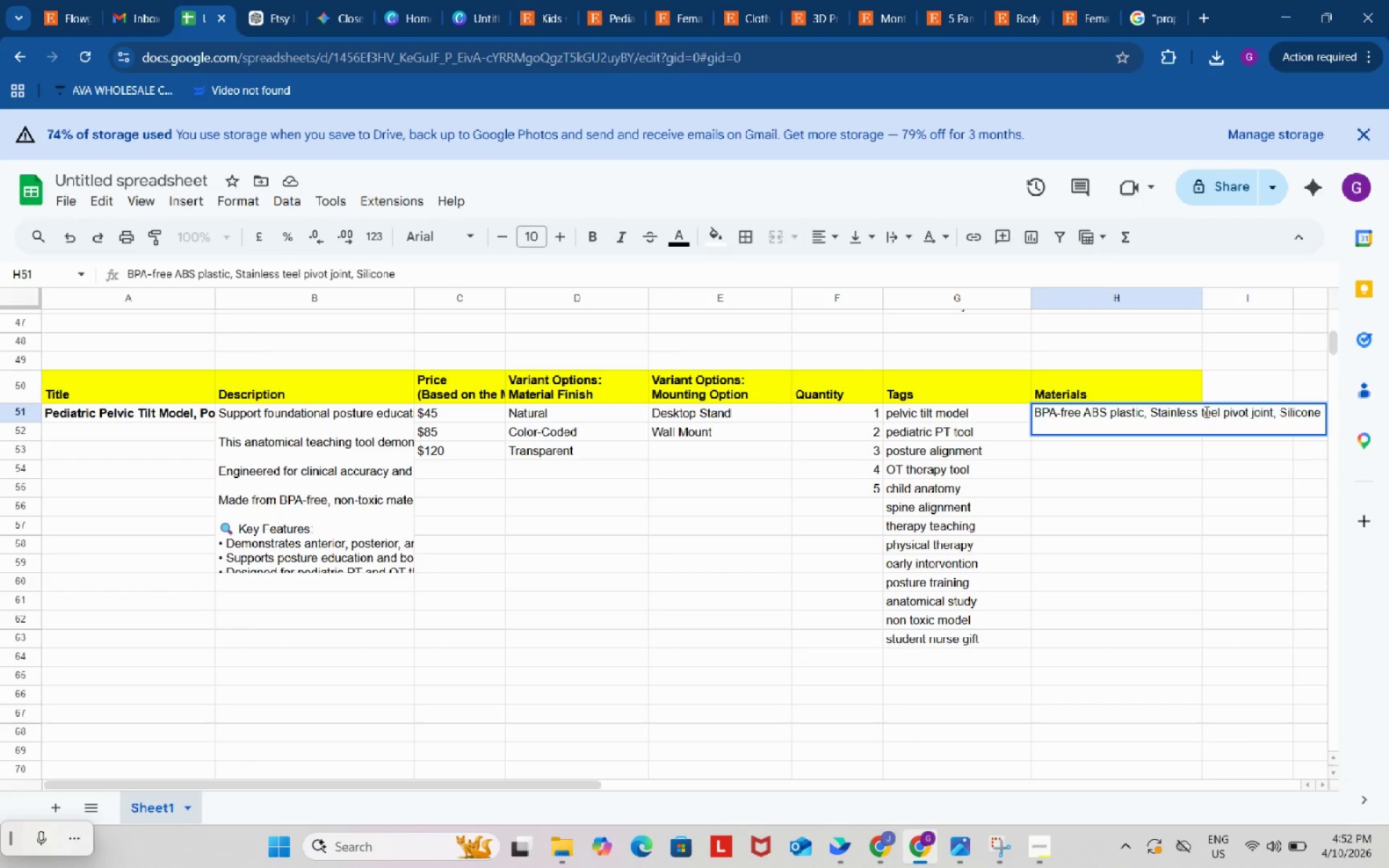 
key(Shift+ShiftRight)
 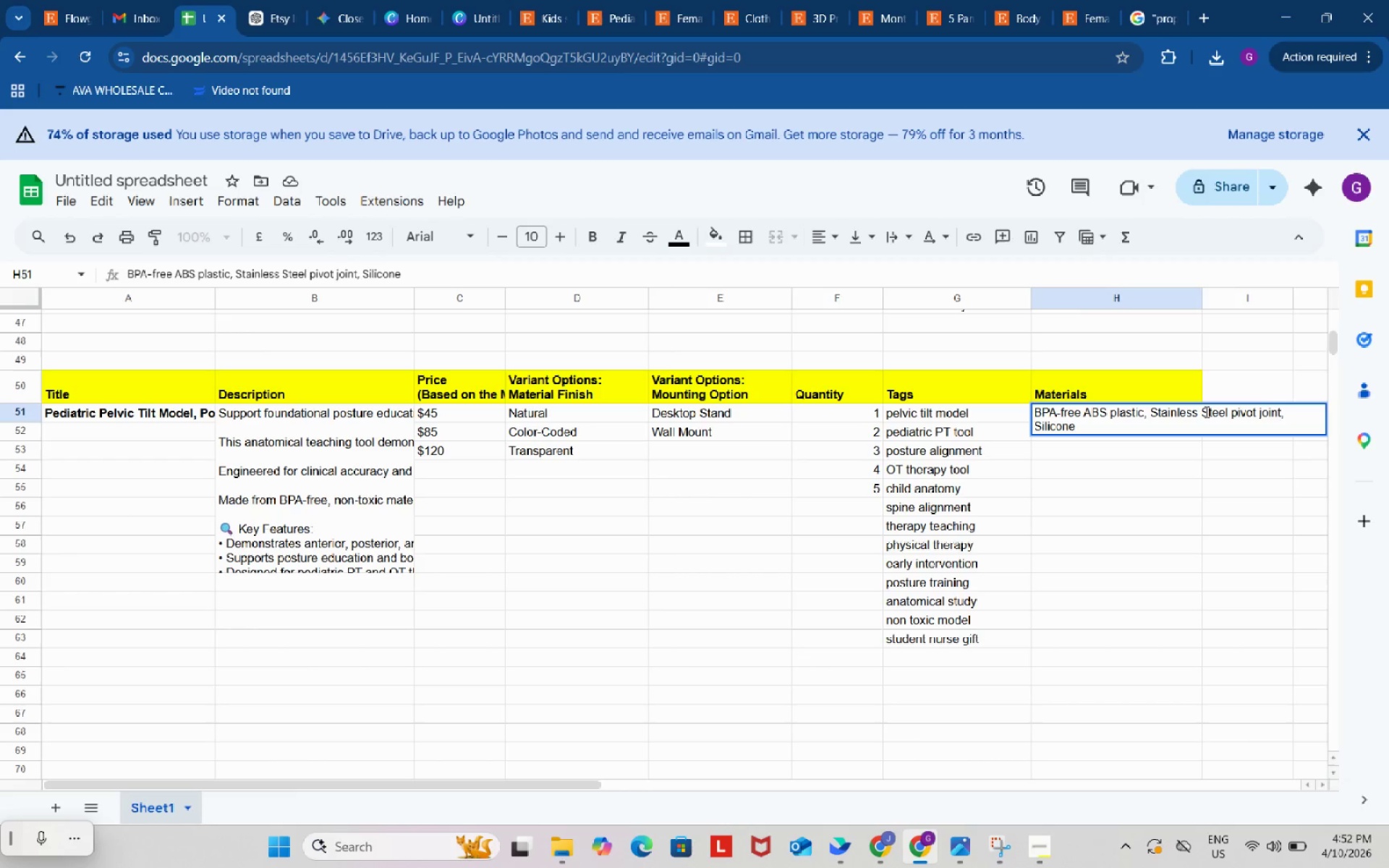 
key(Shift+S)
 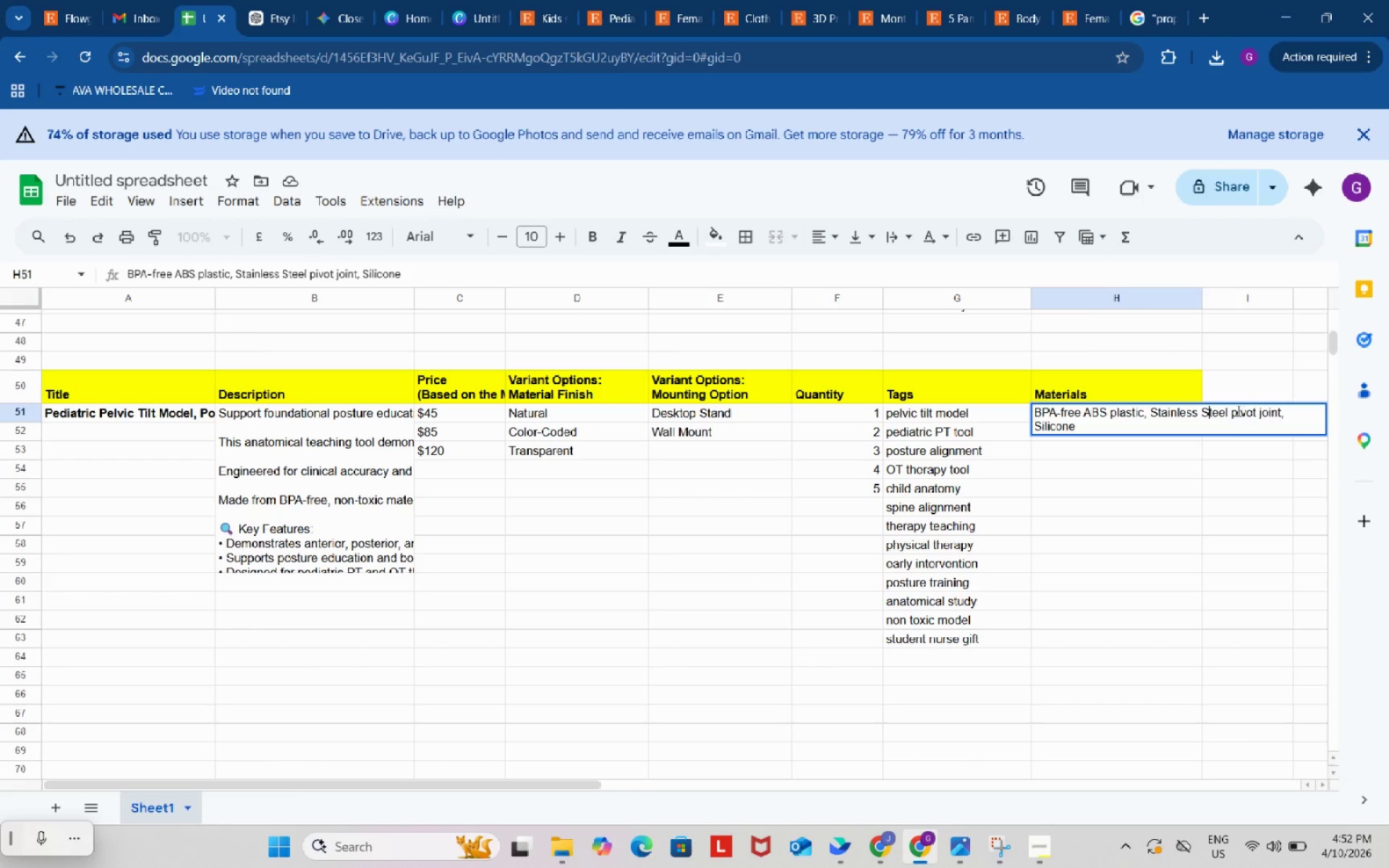 
left_click([1236, 410])
 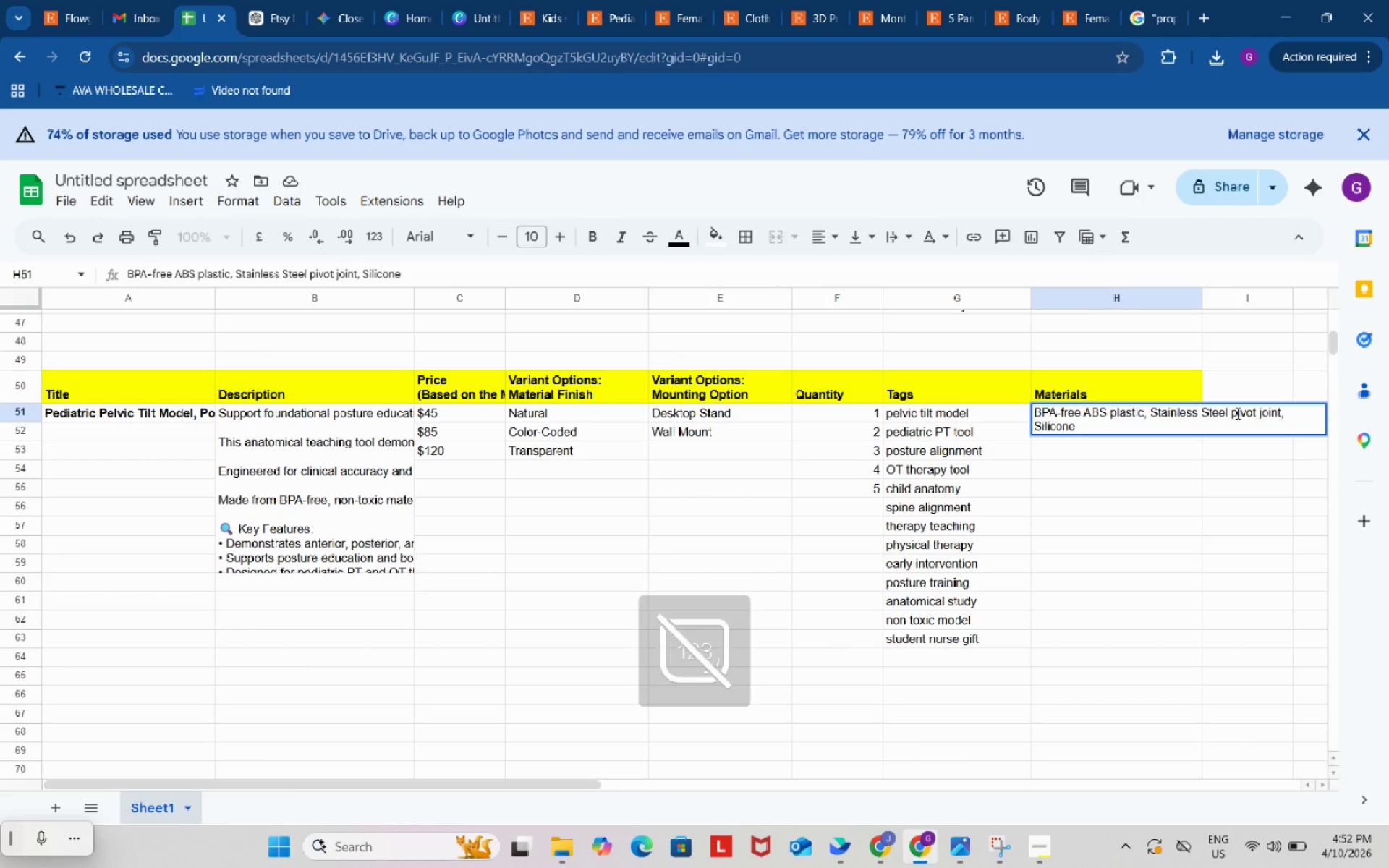 
key(NumLock)
 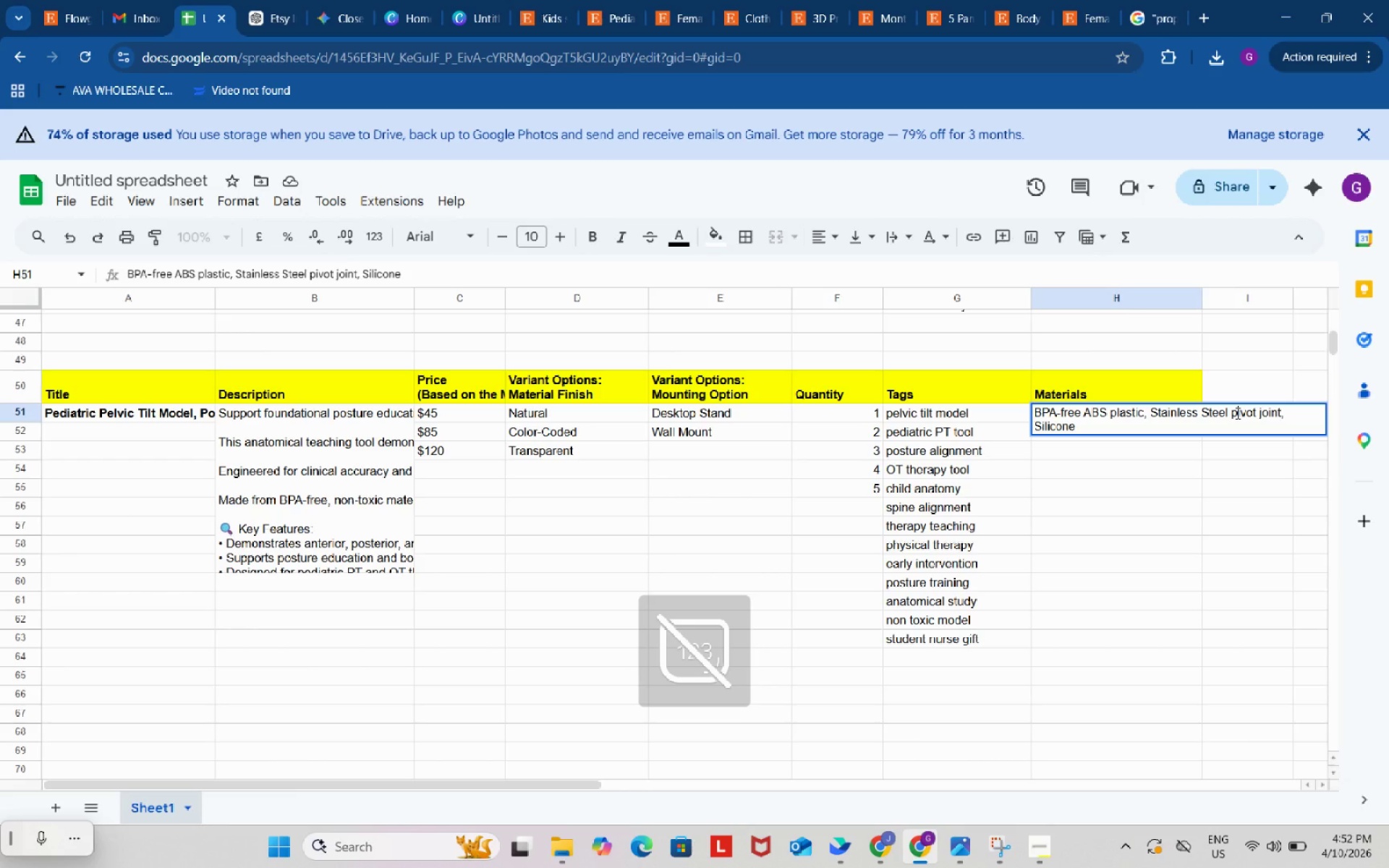 
key(Shift+ShiftRight)
 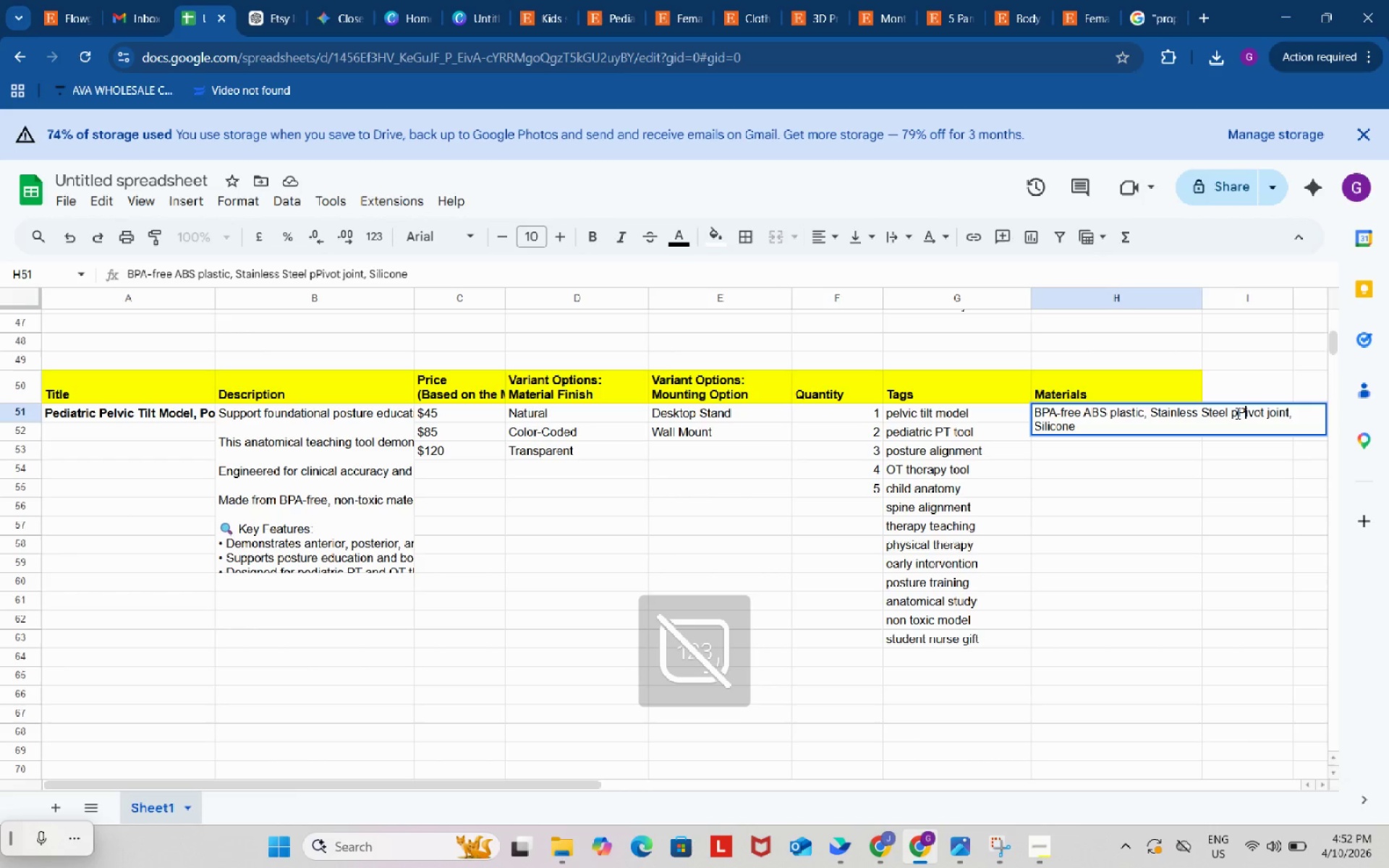 
key(Shift+P)
 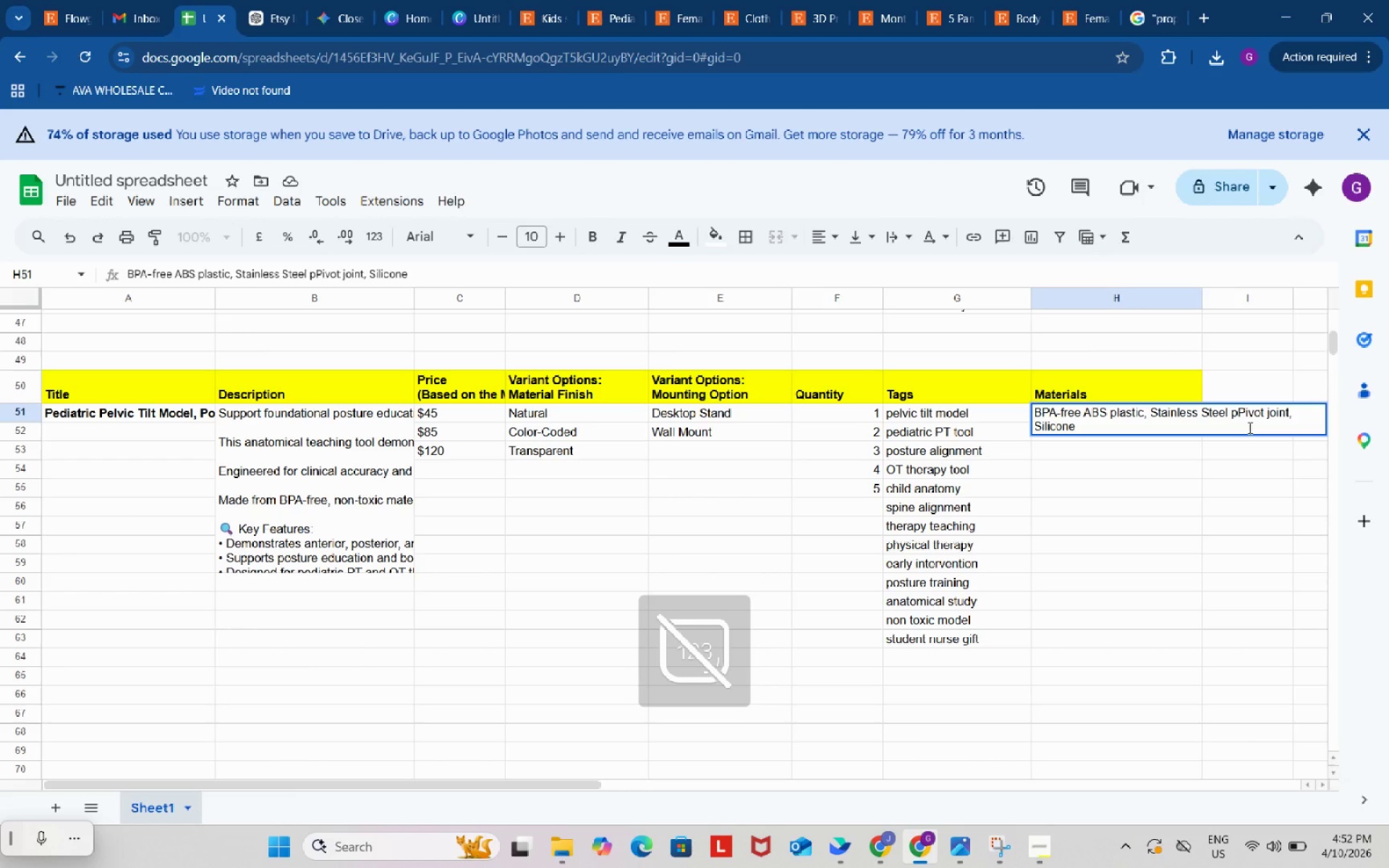 
key(Backspace)
 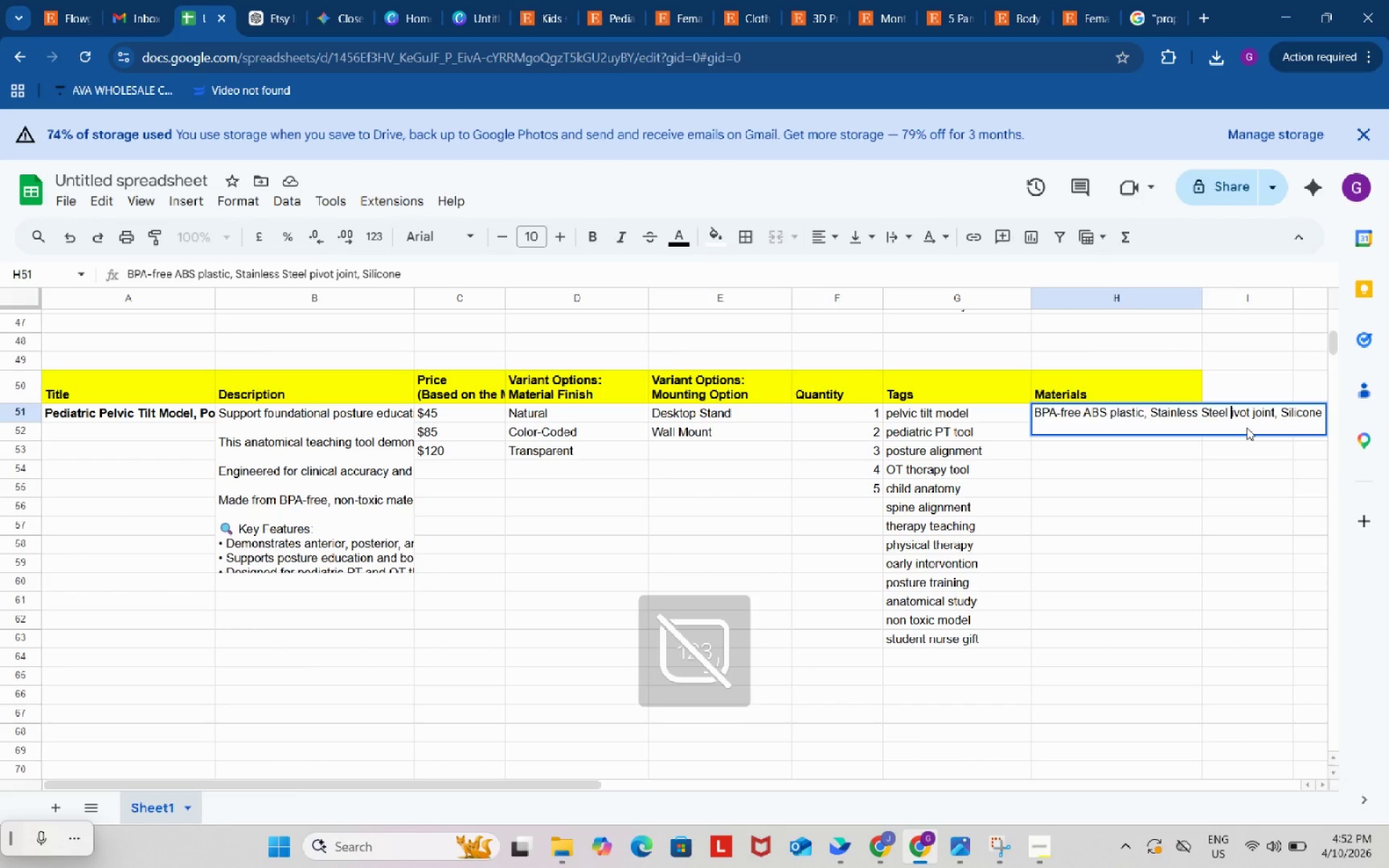 
key(Backspace)
 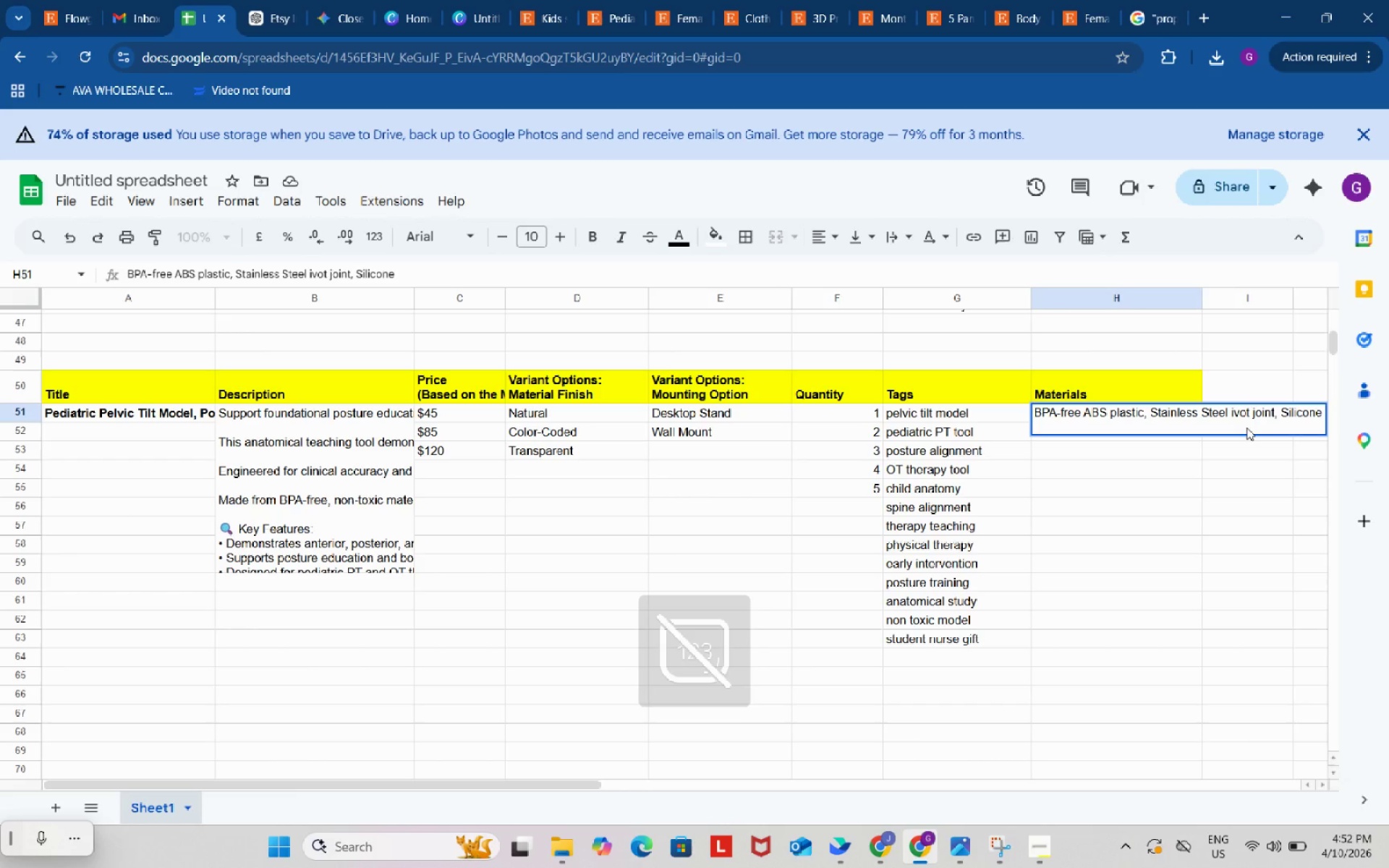 
key(Shift+P)
 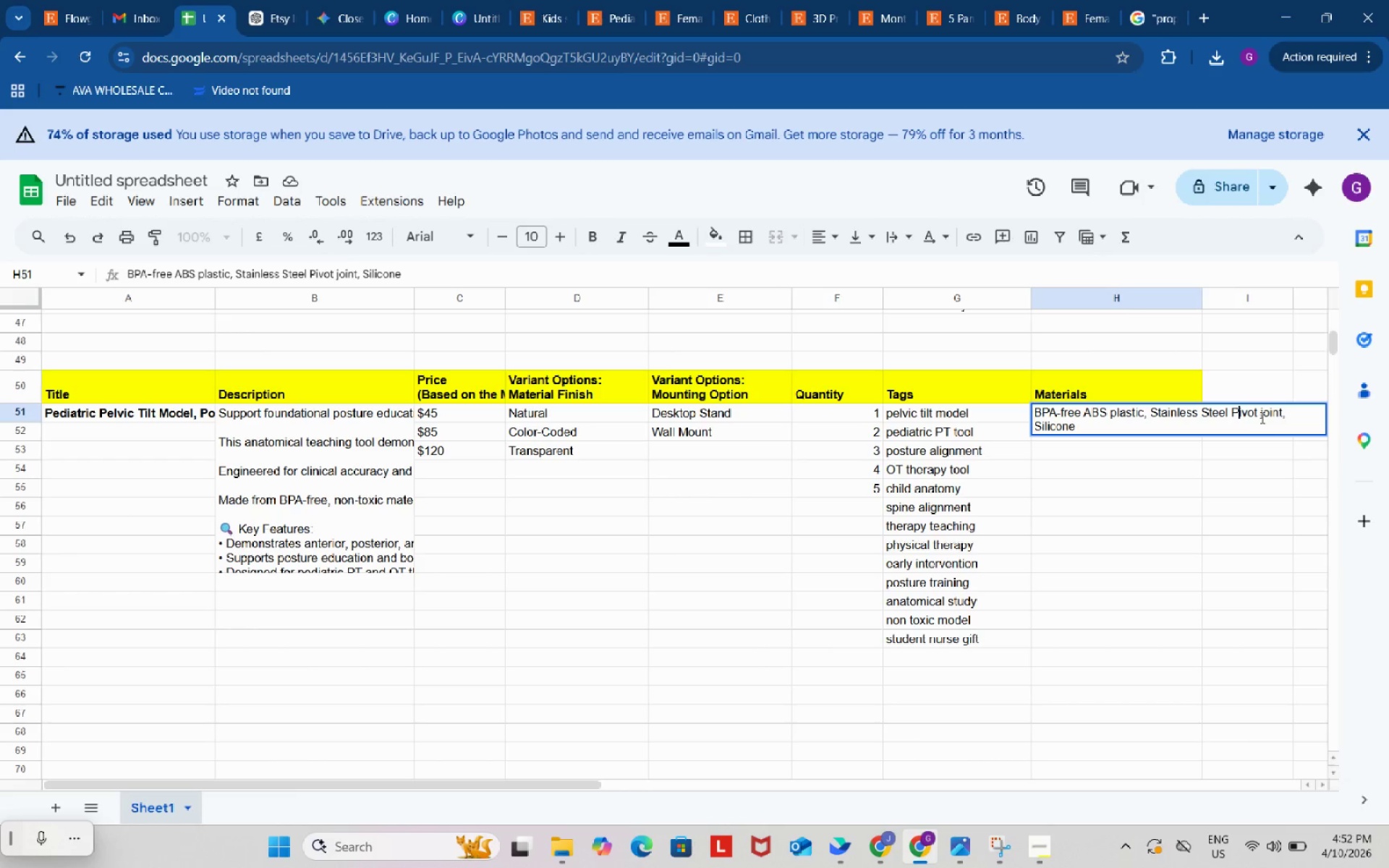 
left_click_drag(start_coordinate=[1265, 409], to_coordinate=[1265, 427])
 